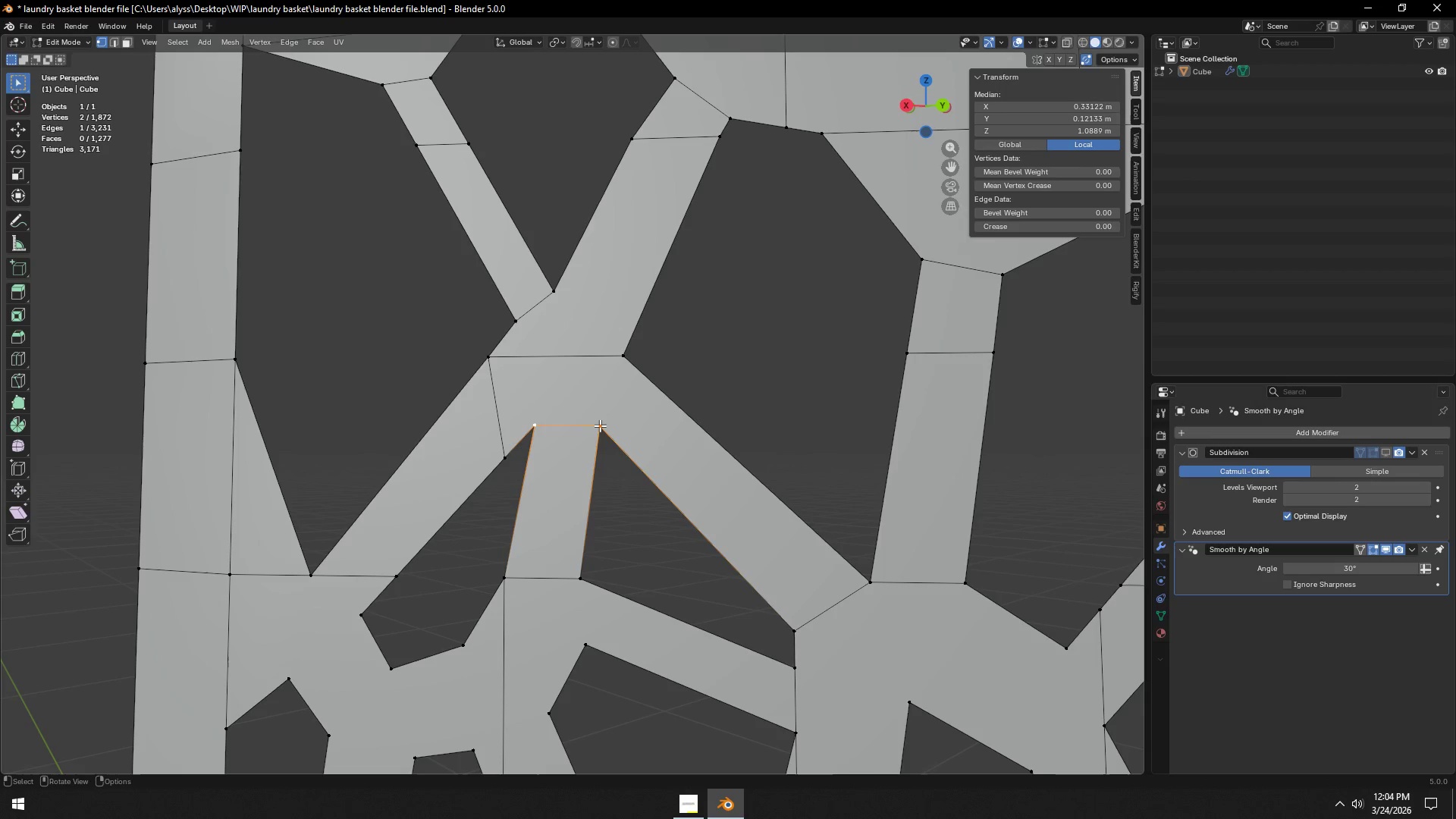 
left_click([600, 424])
 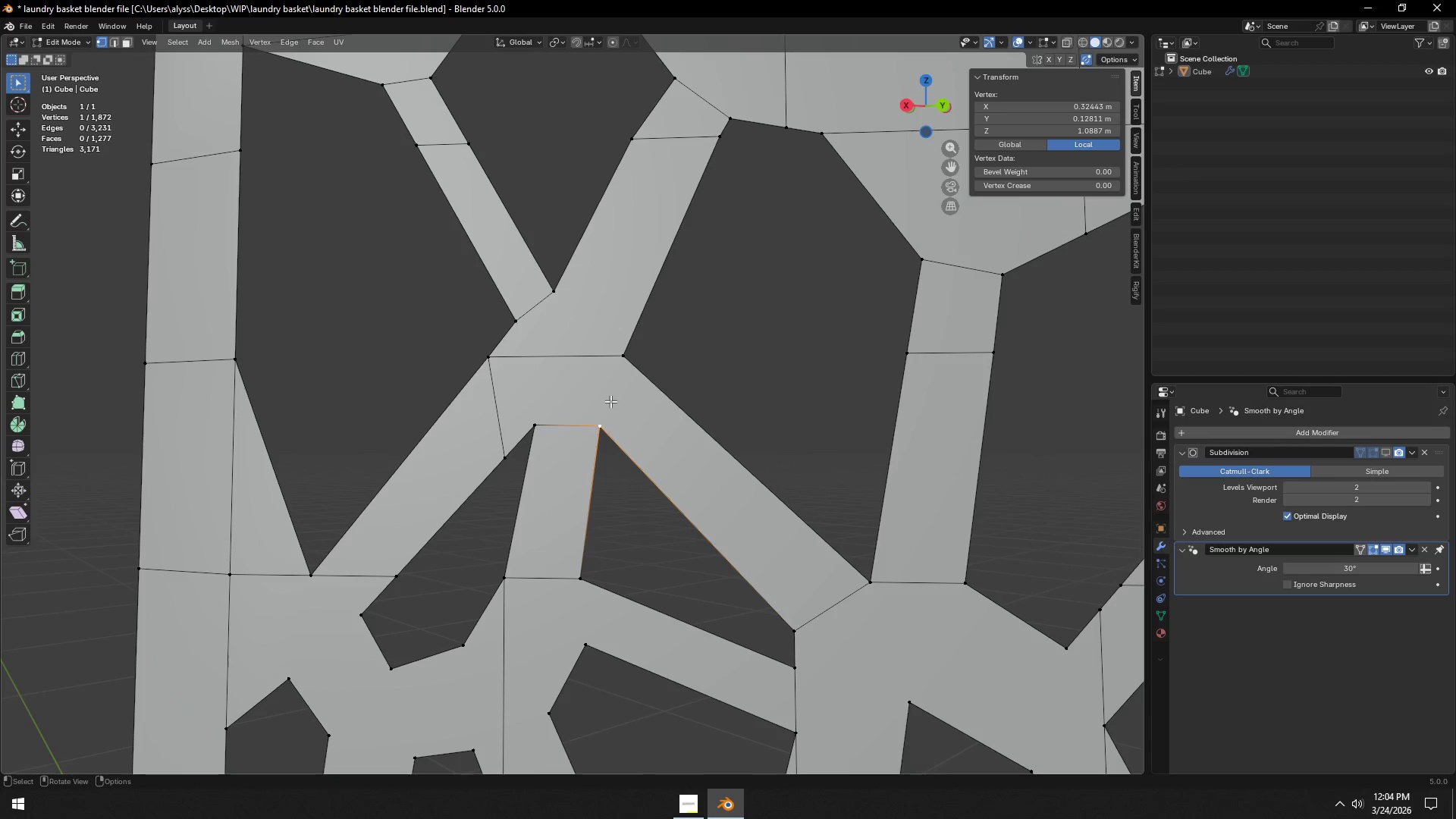 
hold_key(key=ShiftLeft, duration=0.45)
left_click([623, 364])
 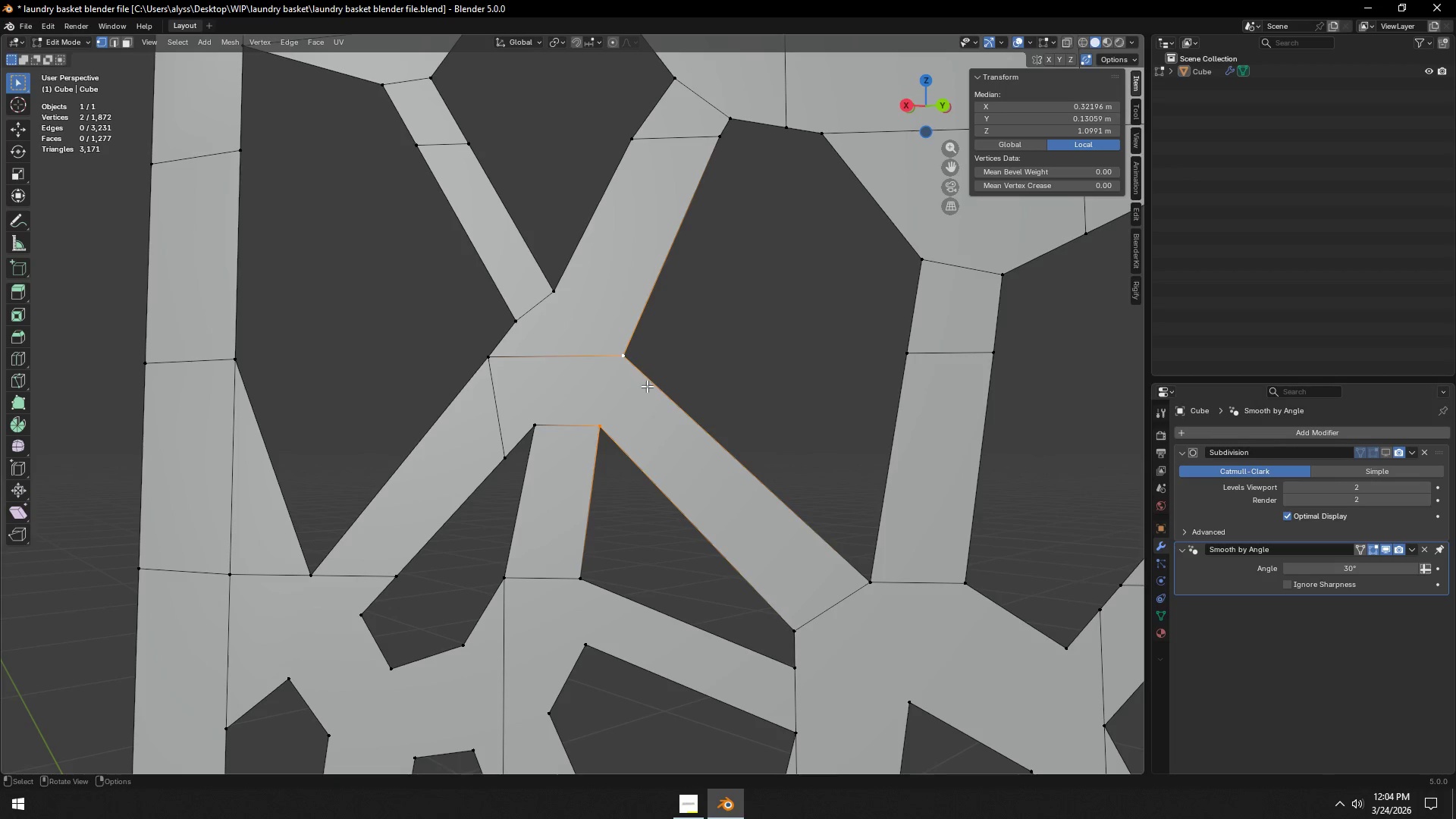 
key(J)
 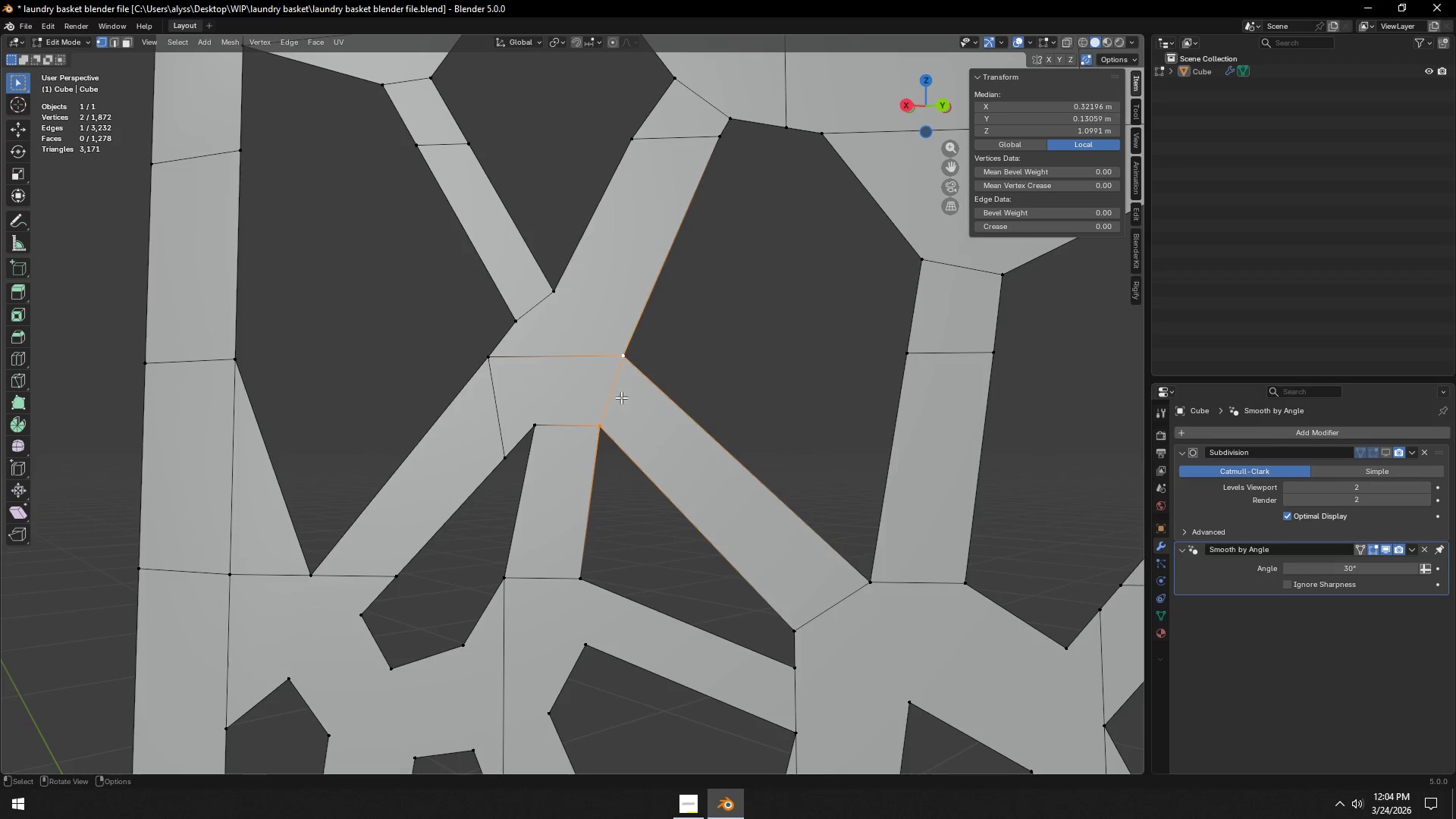 
left_click([507, 453])
 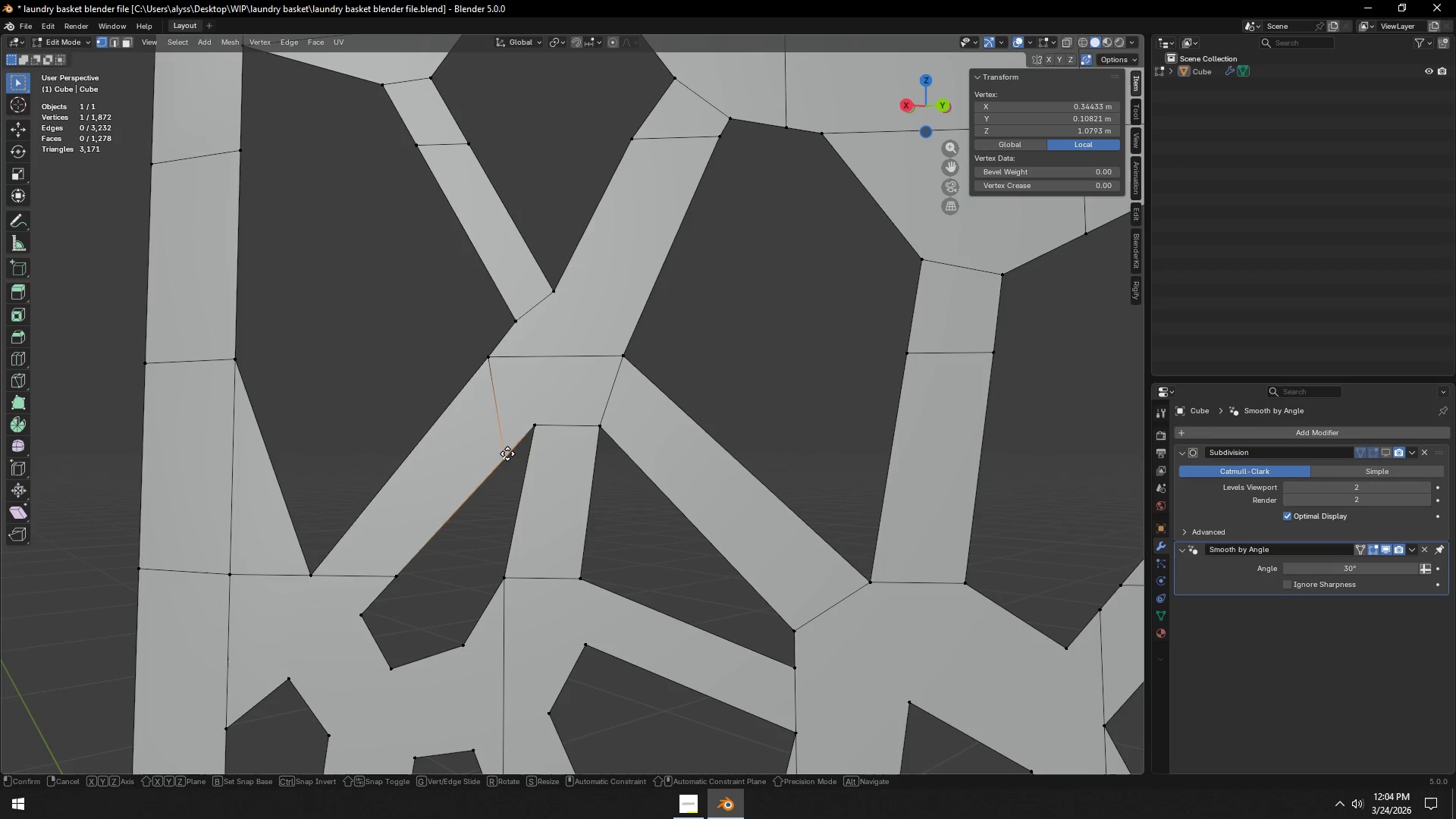 
type(gg)
 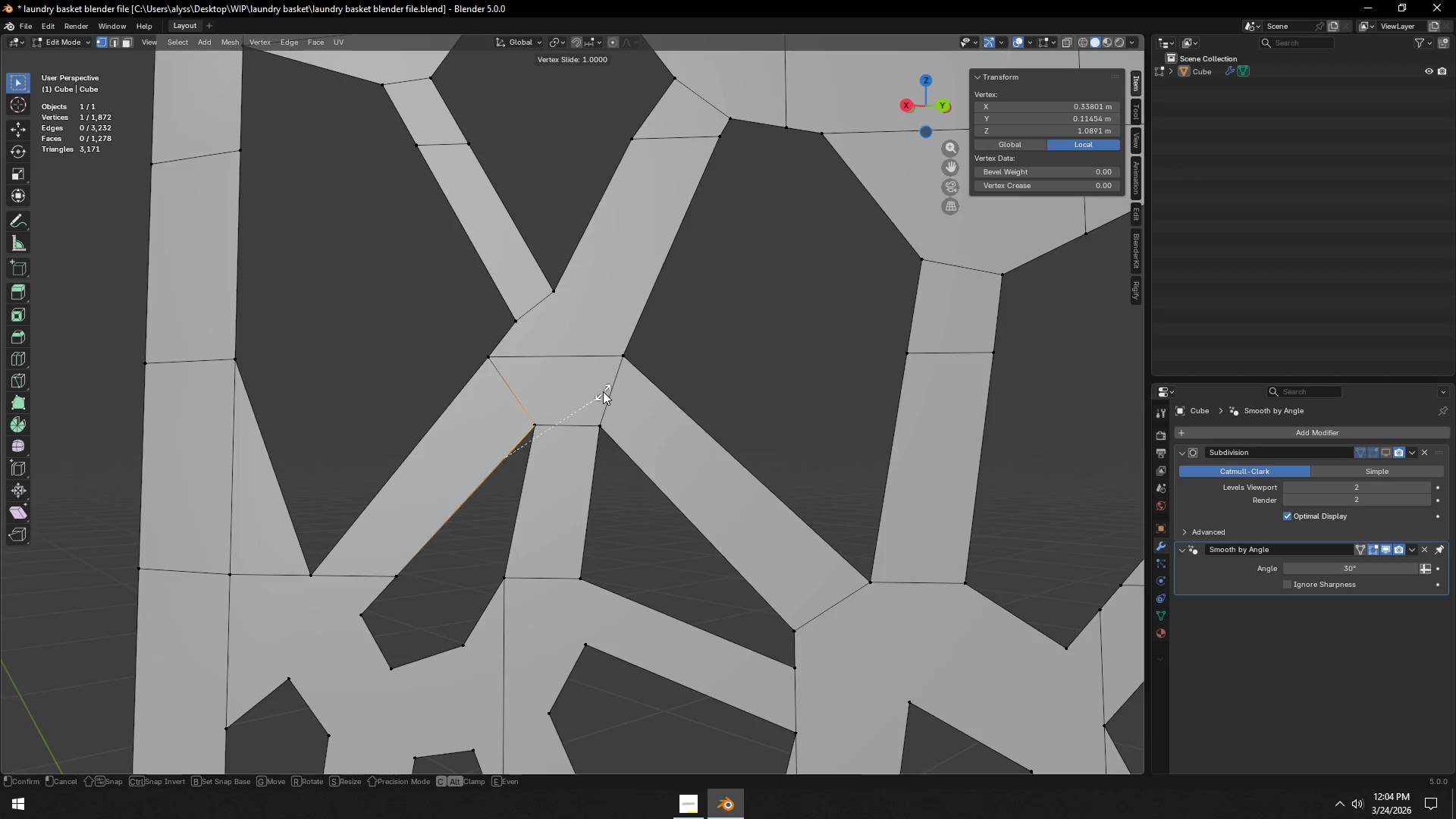 
left_click([604, 391])
 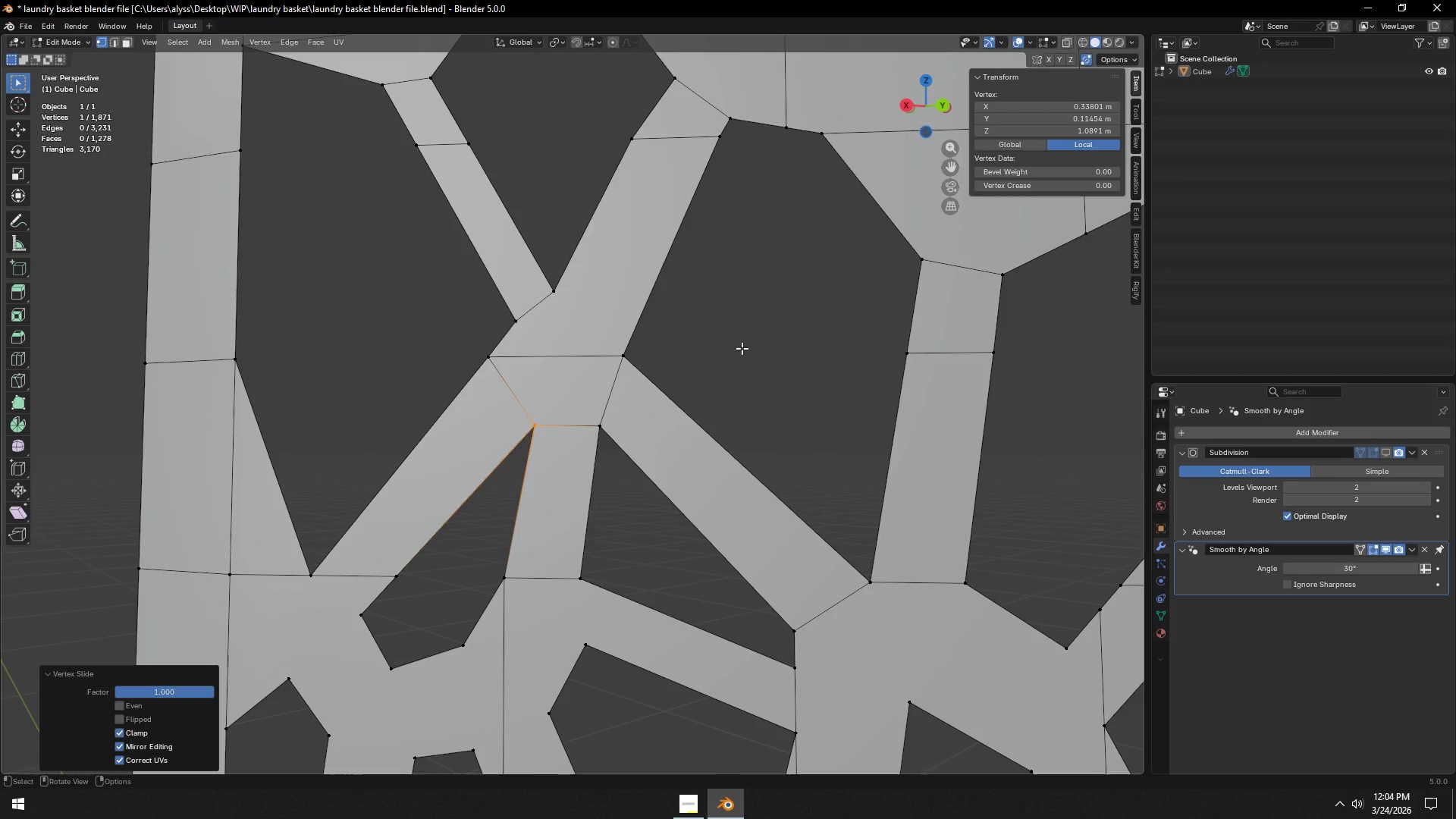 
left_click([742, 348])
 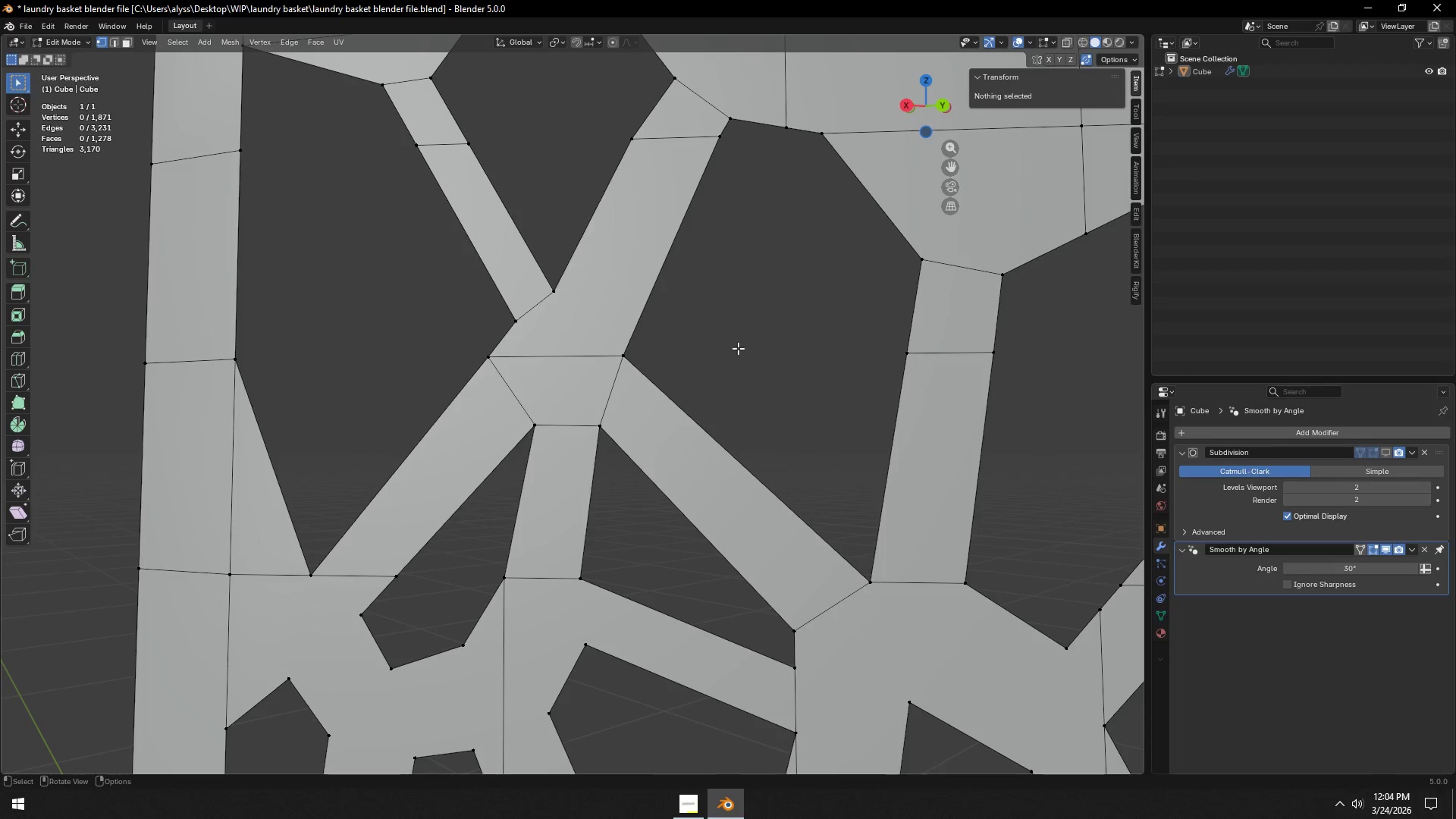 
hold_key(key=ShiftLeft, duration=0.86)
 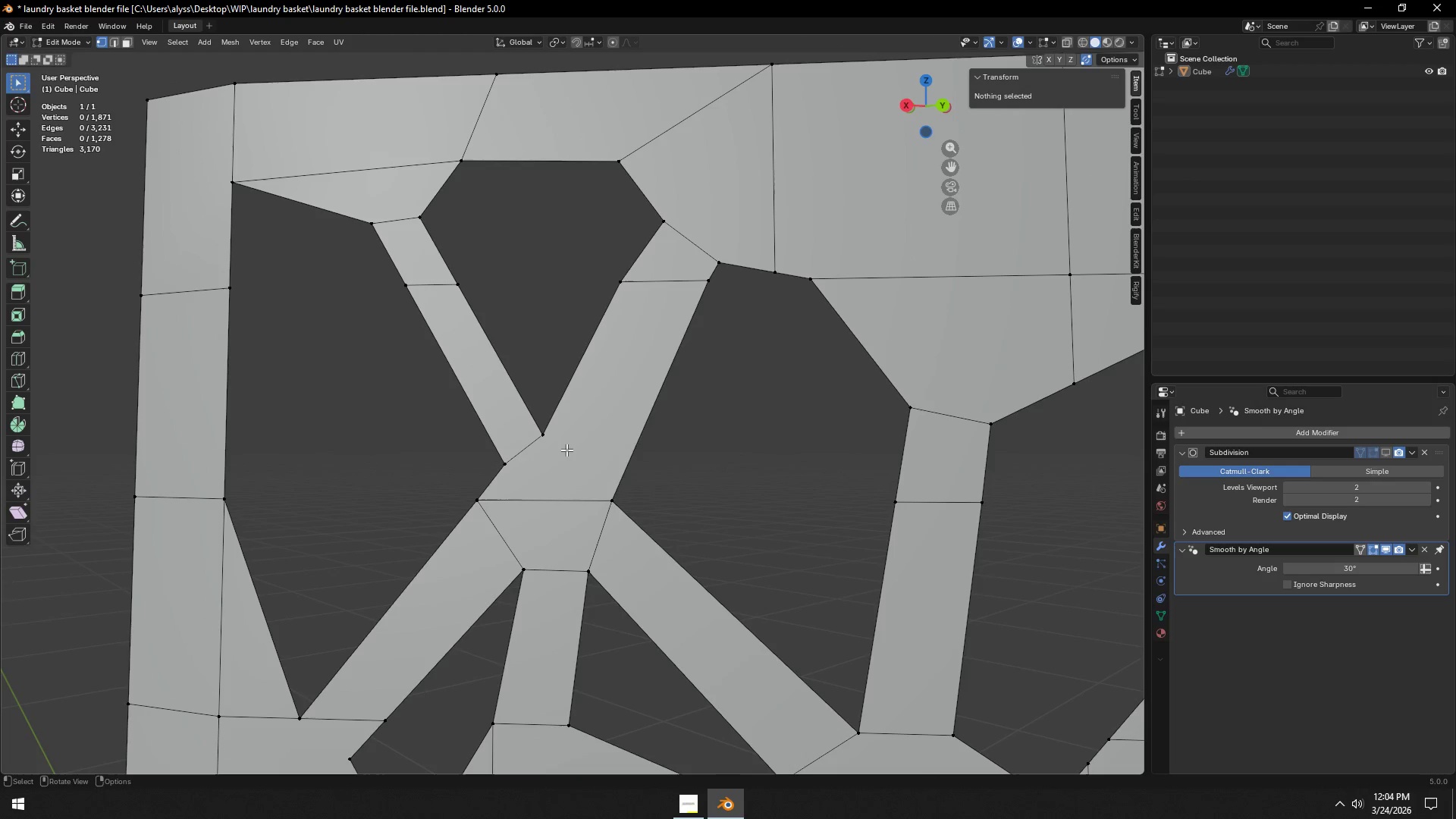 
scroll: coordinate [671, 462], scroll_direction: down, amount: 3.0
 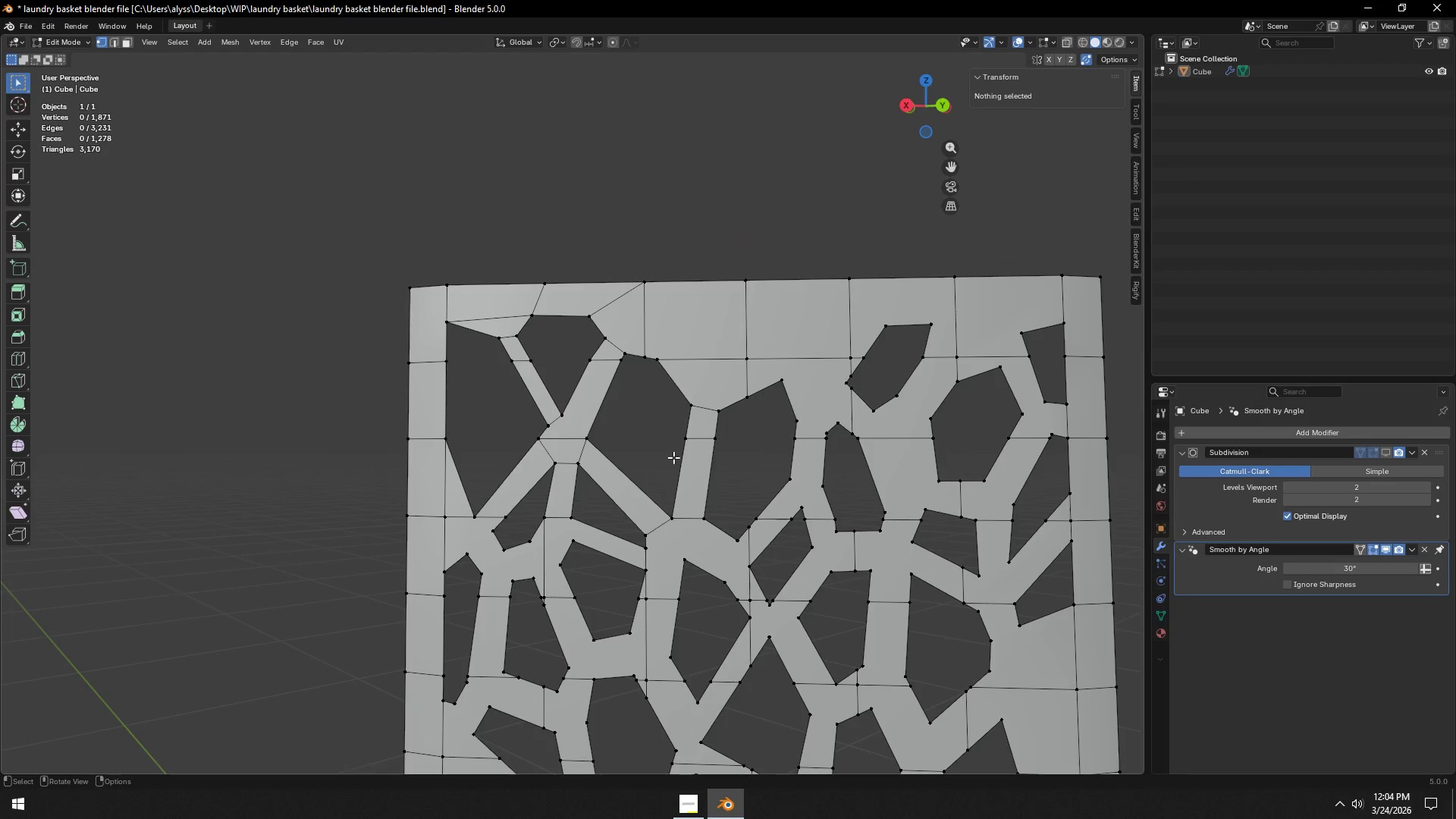 
hold_key(key=ShiftLeft, duration=0.42)
 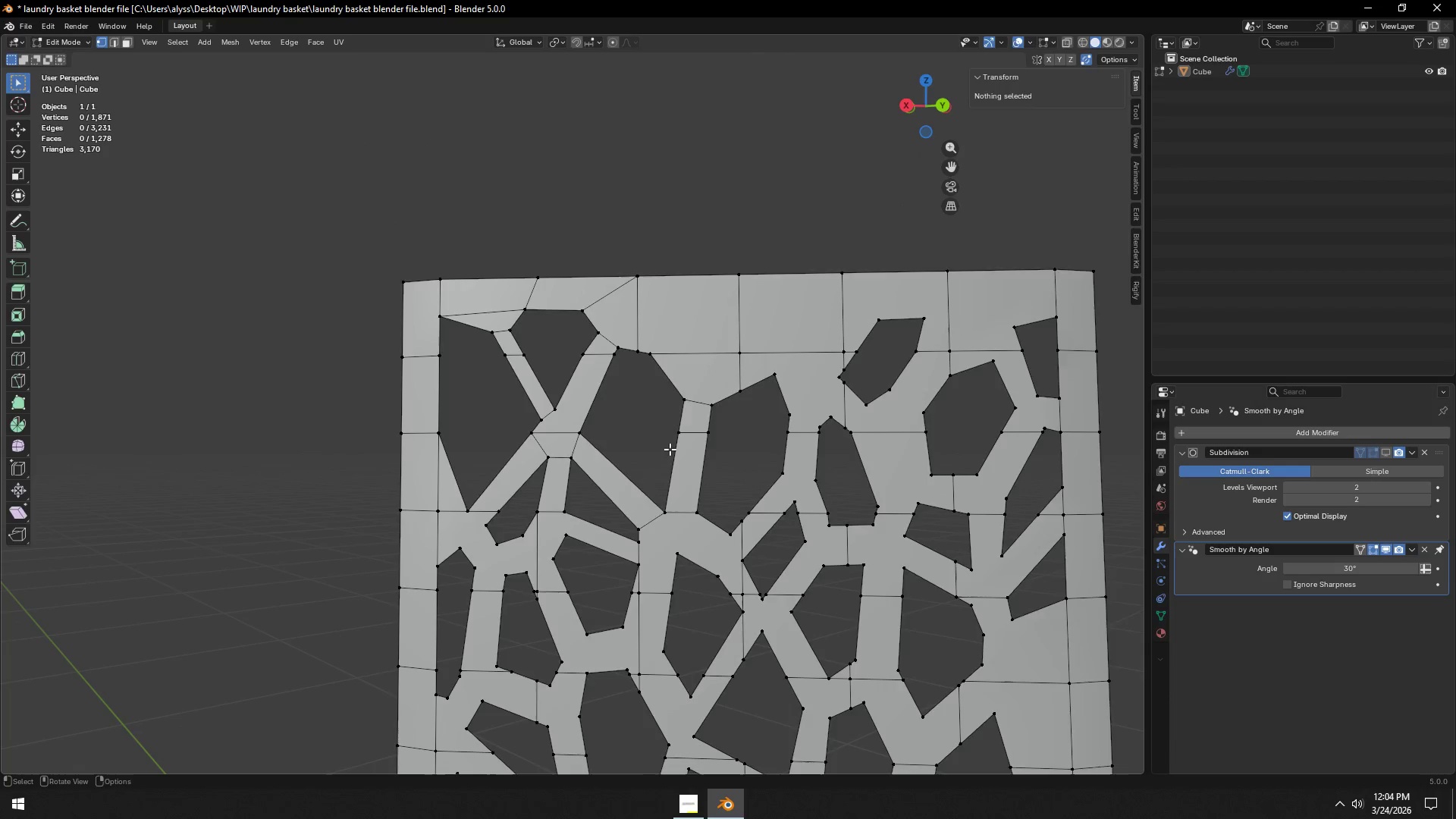 
key(Tab)
 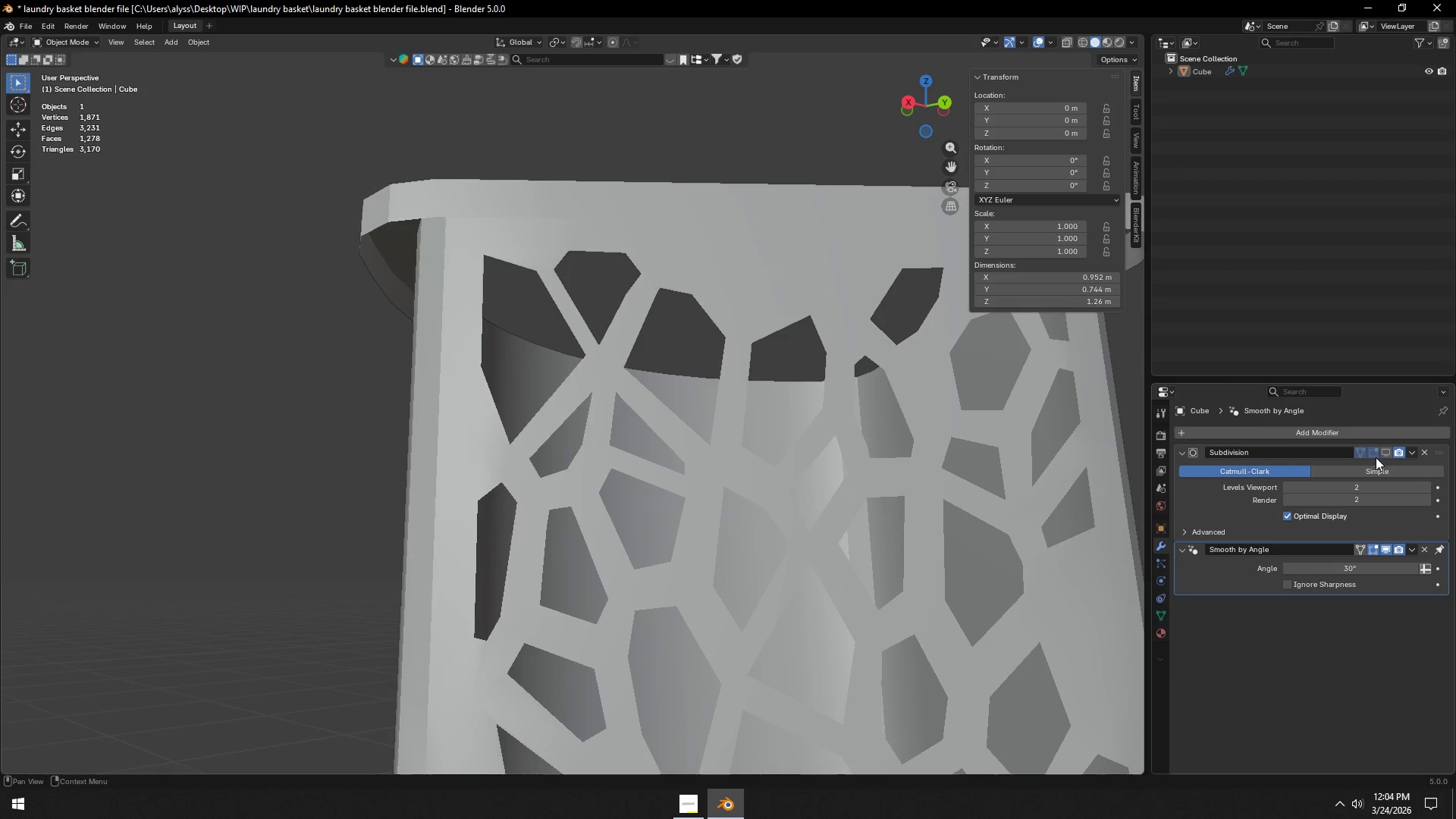 
left_click([1387, 453])
 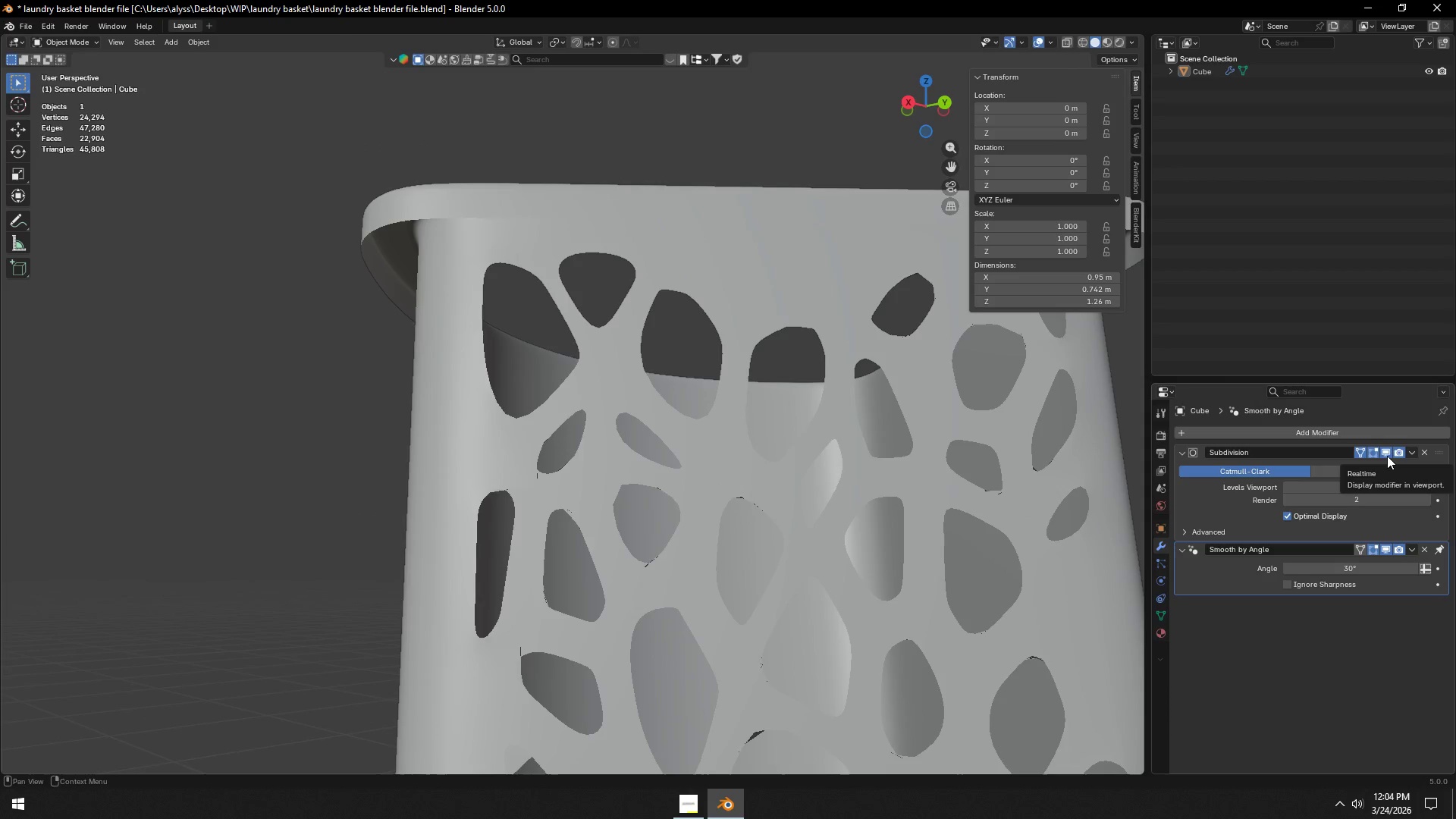 
left_click([1387, 455])
 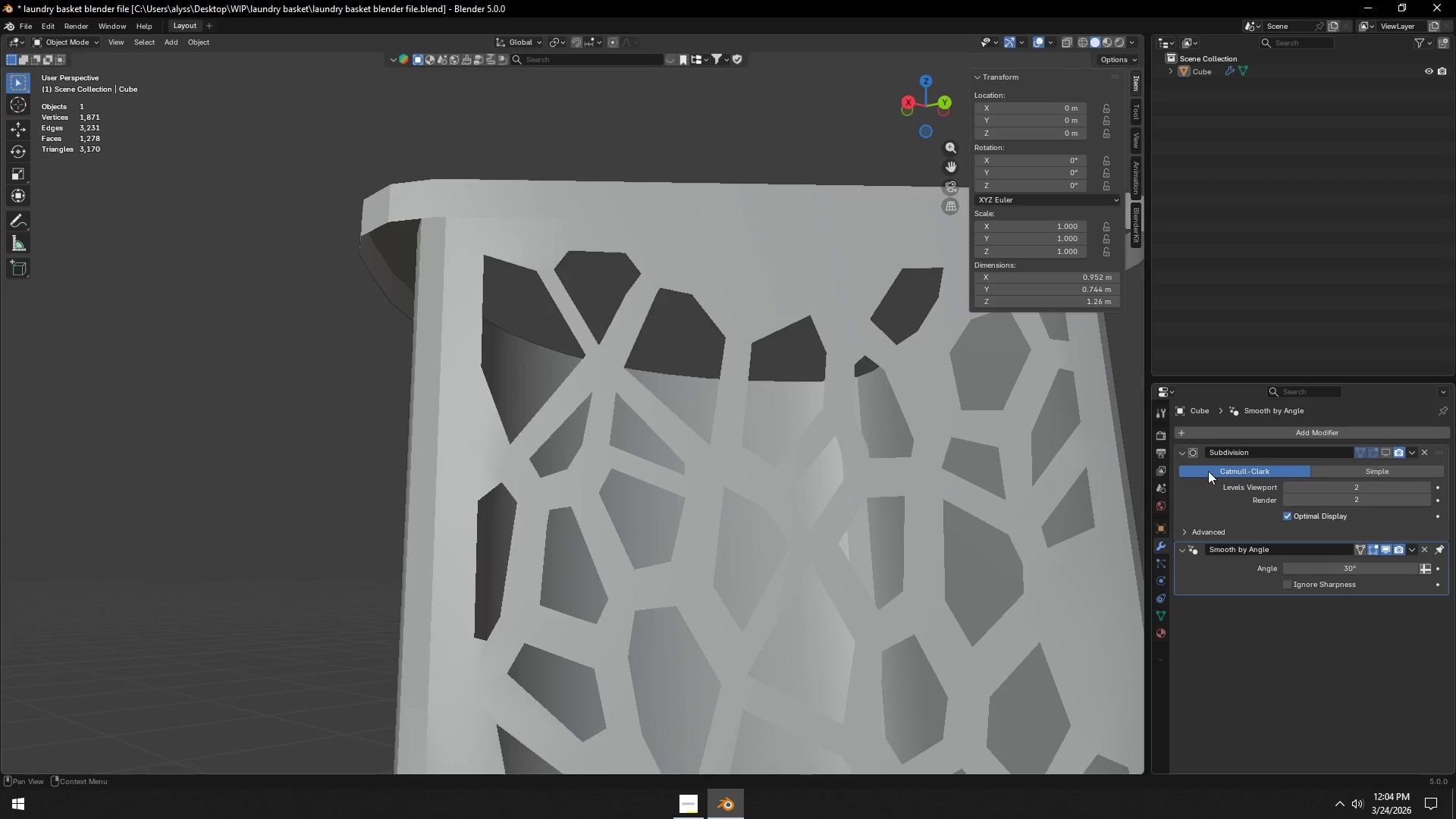 
key(Tab)
 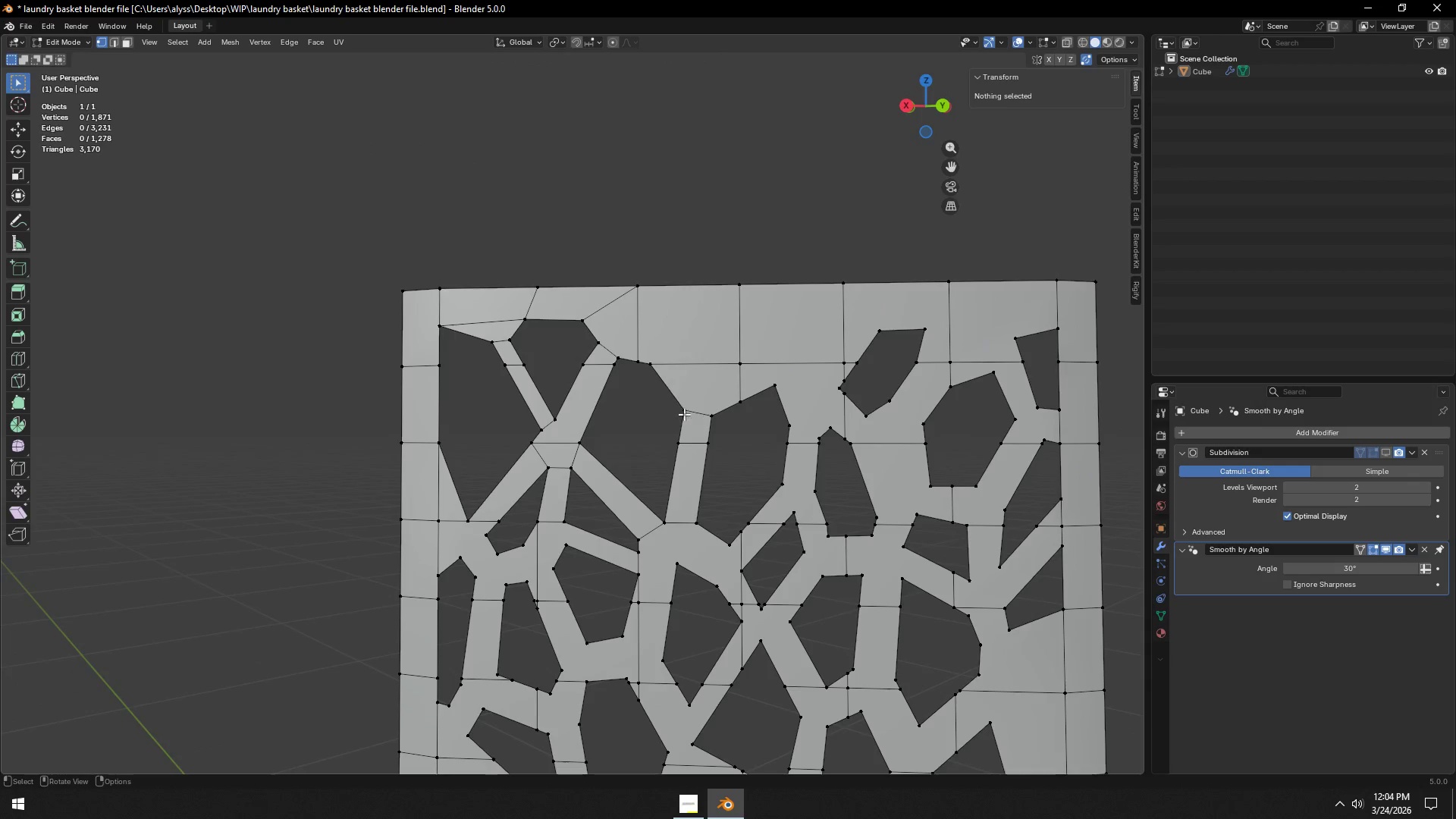 
left_click([637, 421])
 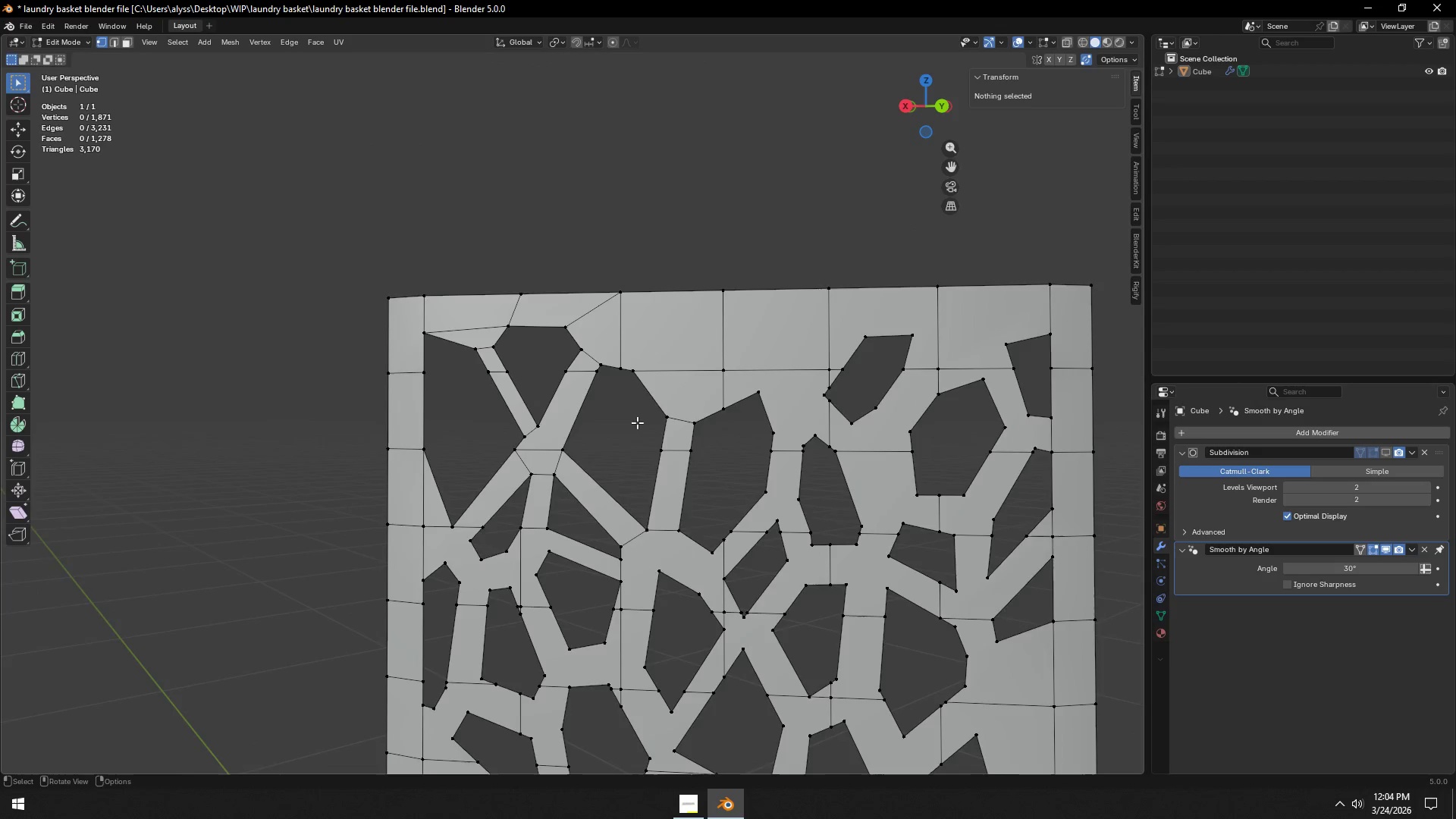 
hold_key(key=ShiftLeft, duration=0.59)
 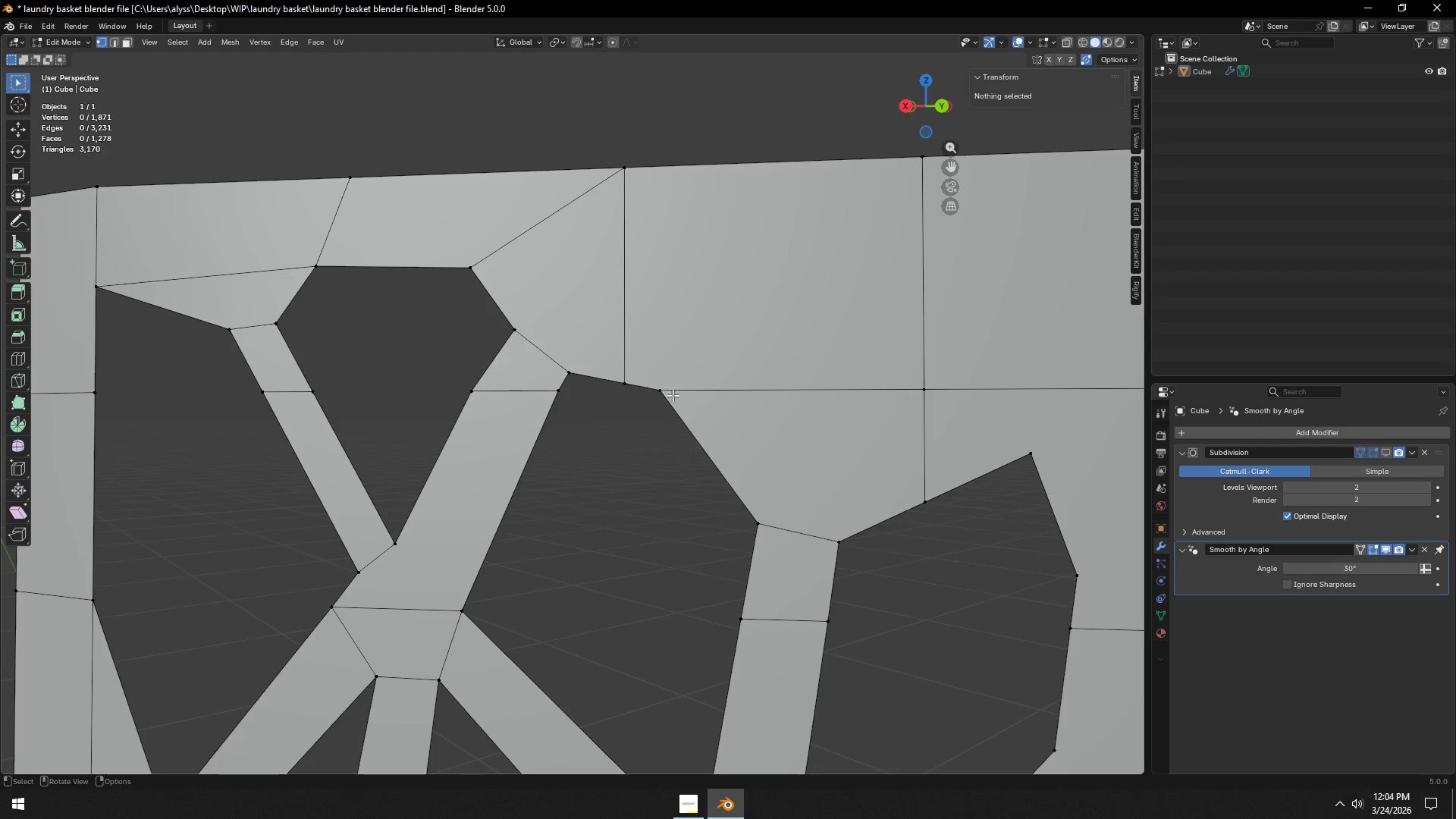 
scroll: coordinate [637, 422], scroll_direction: up, amount: 3.0
 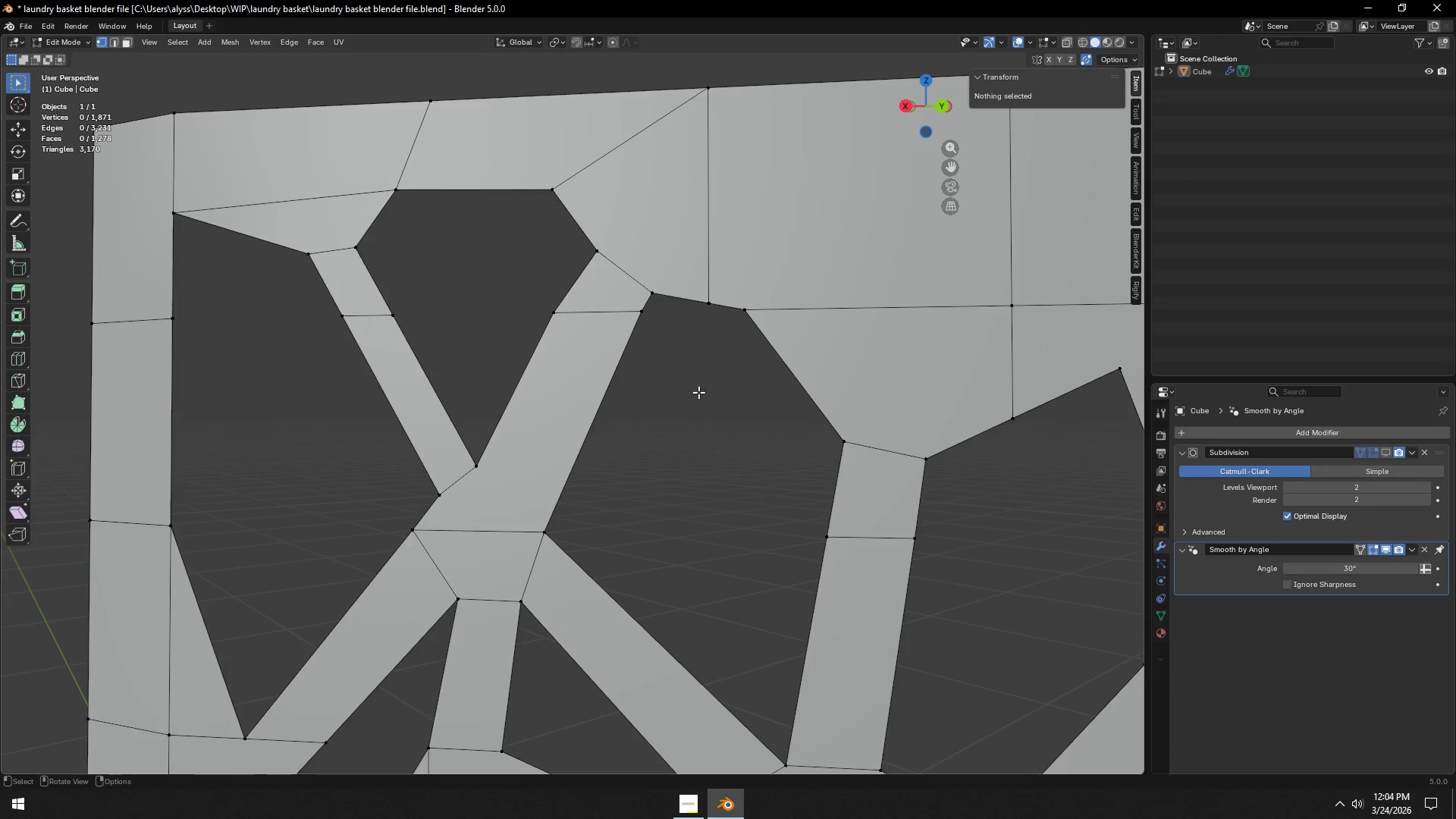 
left_click([674, 396])
 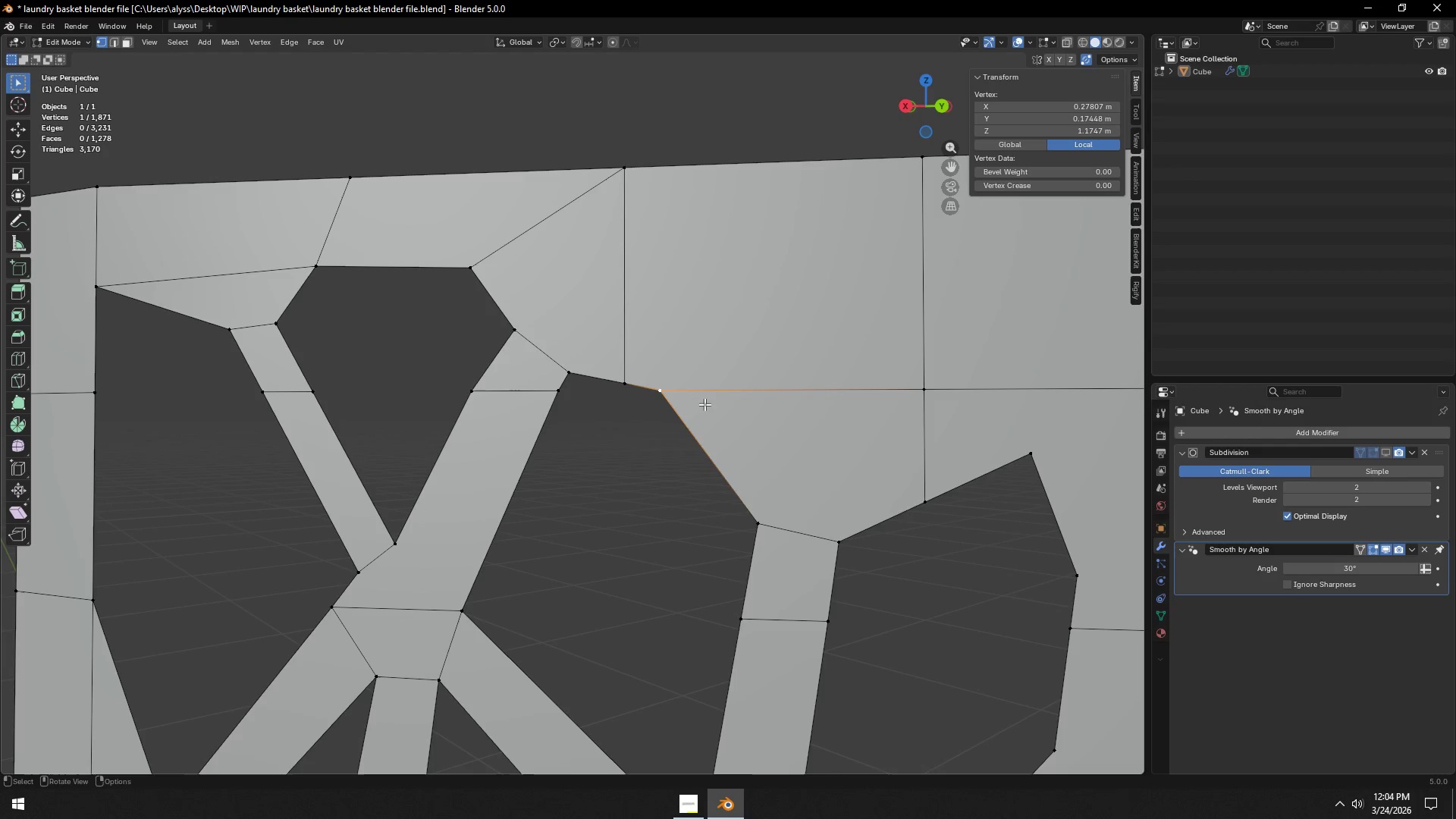 
type(gg)
 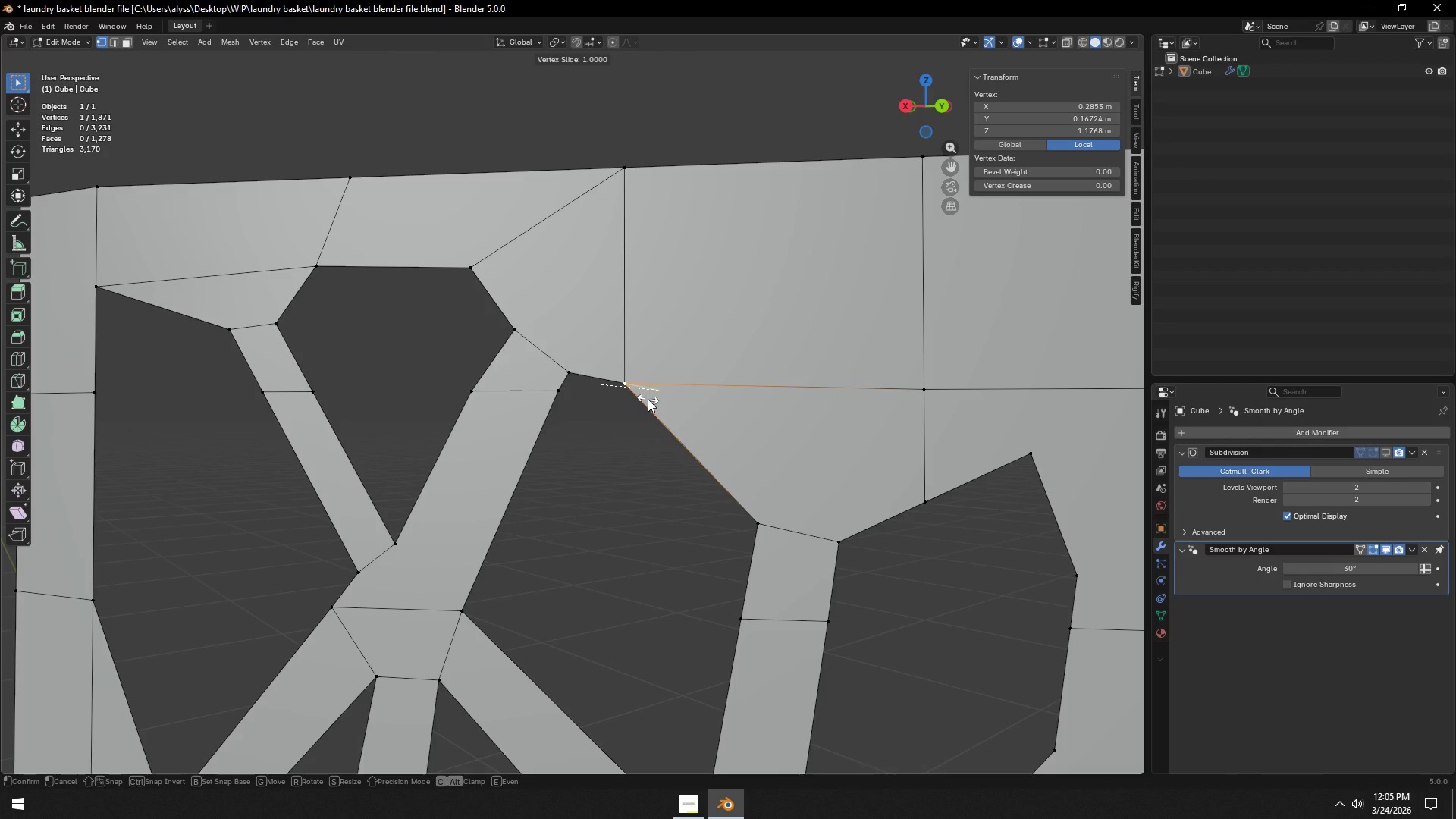 
left_click([648, 399])
 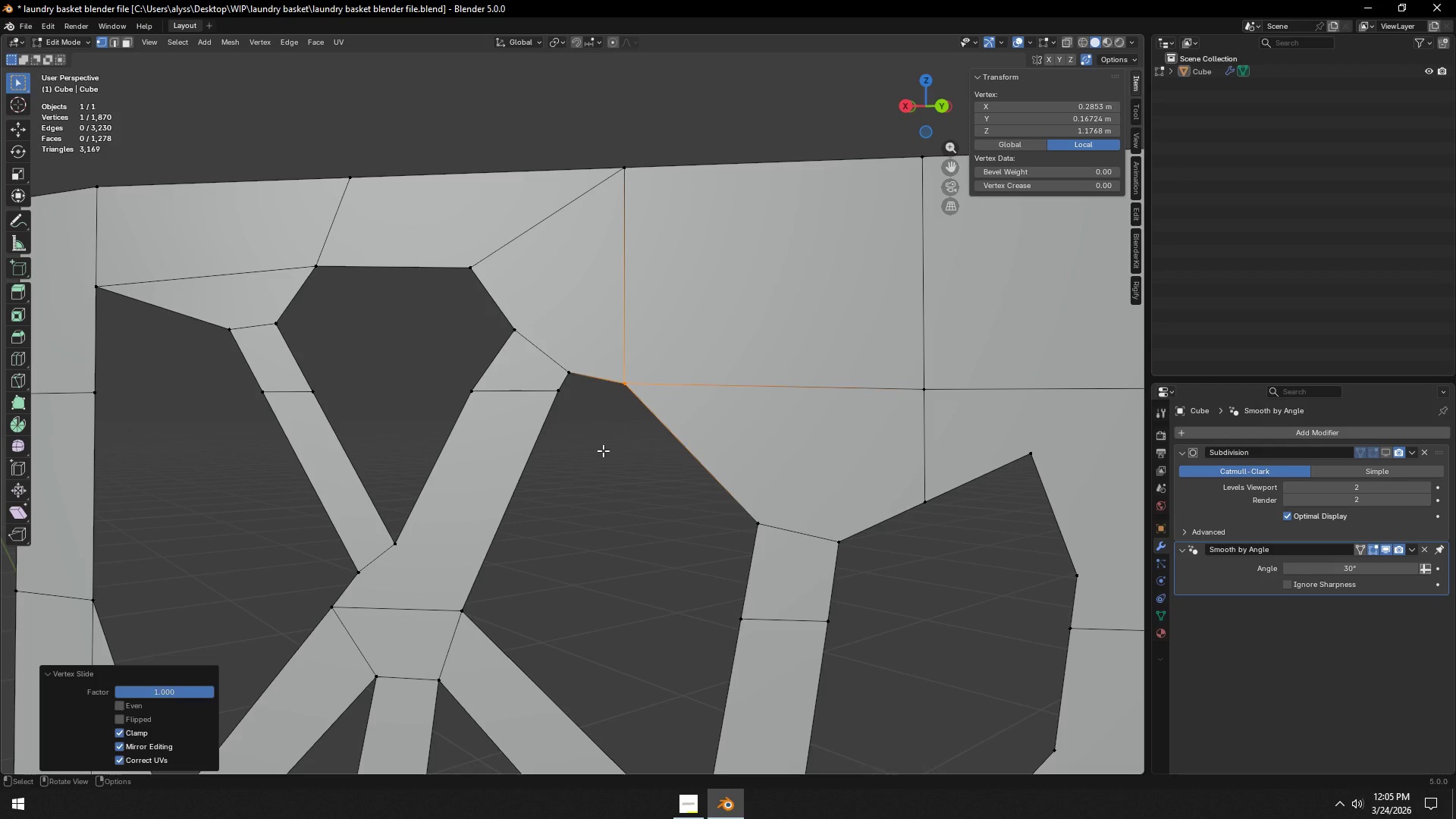 
left_click([603, 450])
 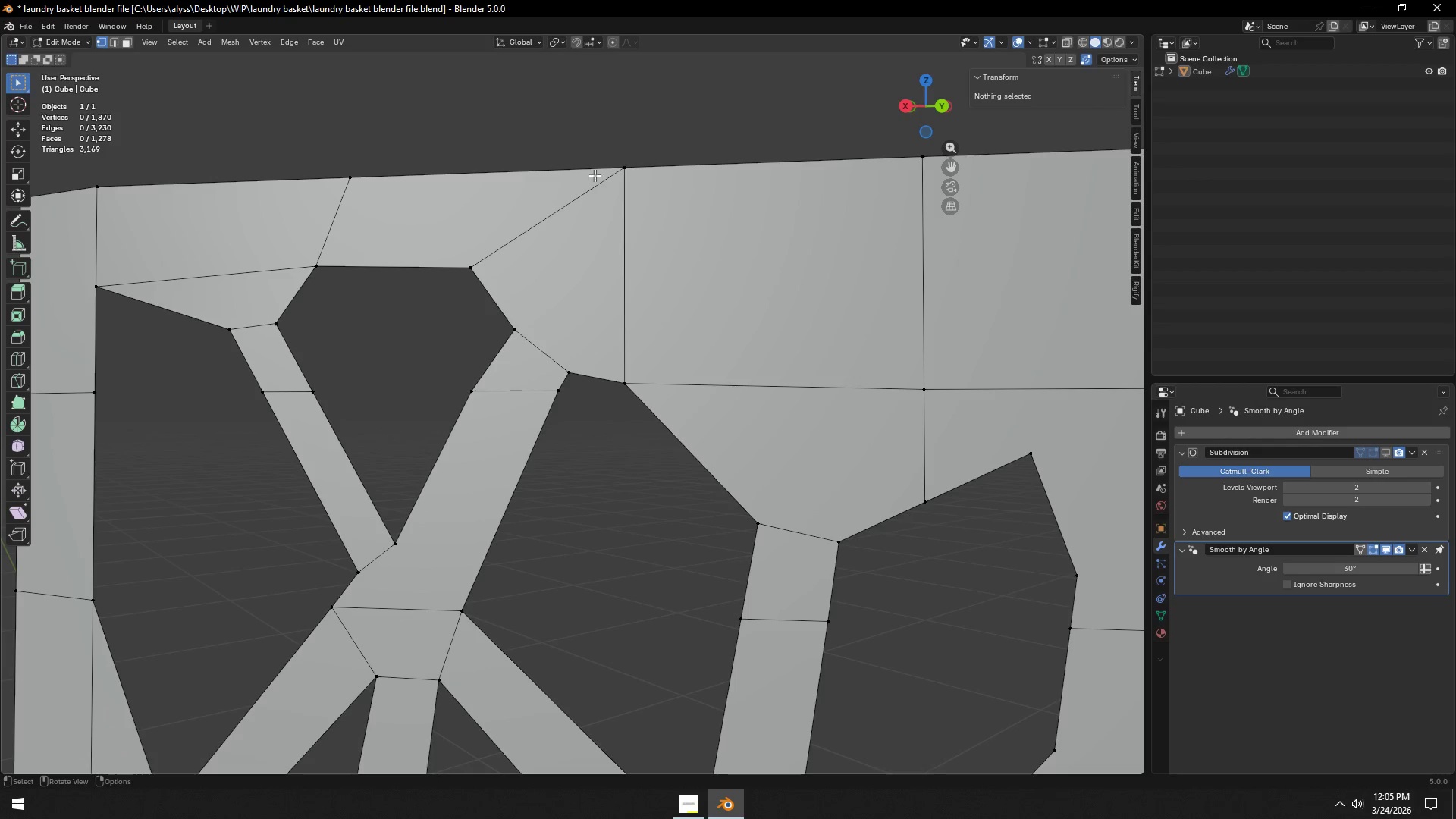 
hold_key(key=ShiftLeft, duration=0.75)
 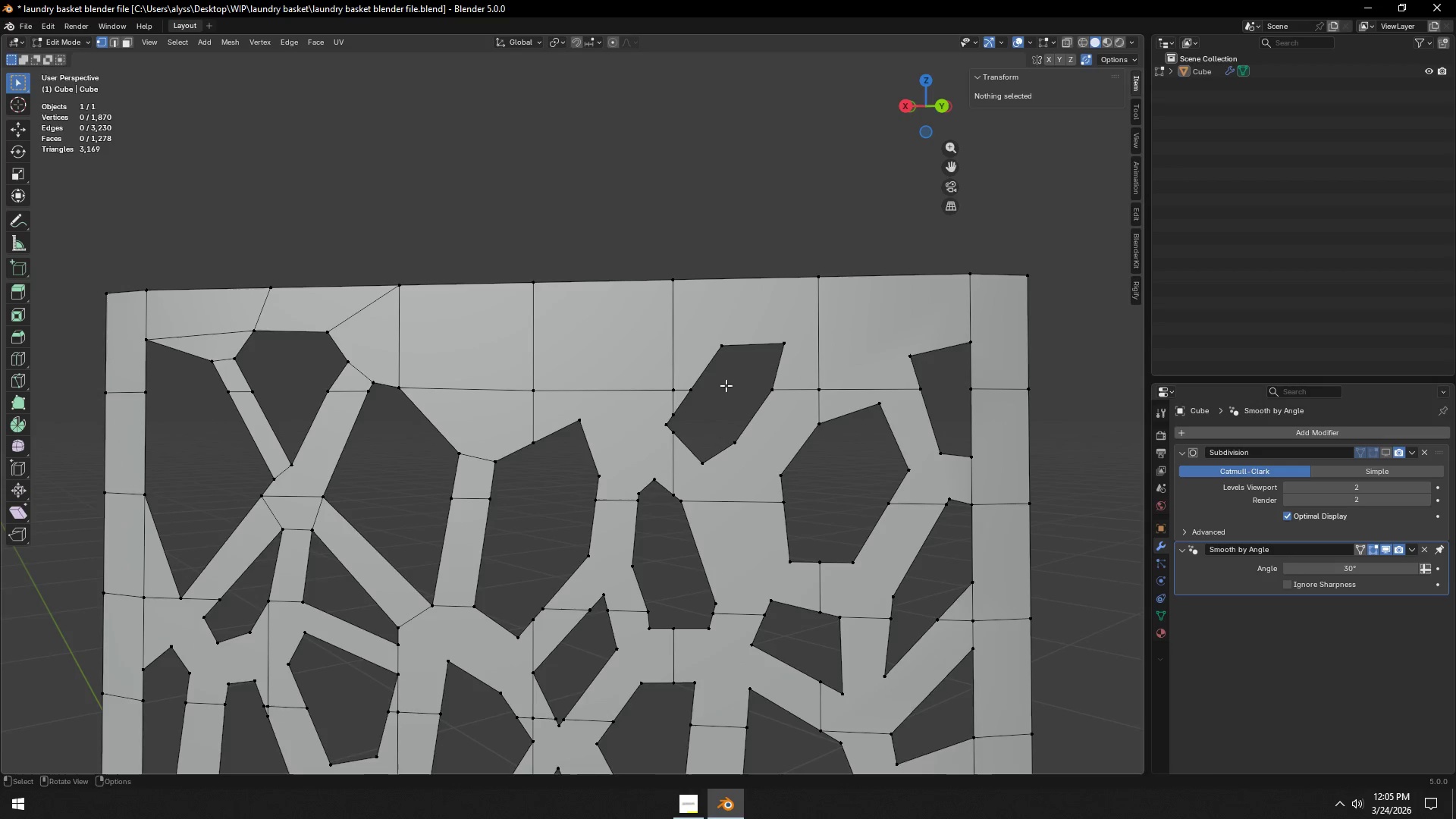 
scroll: coordinate [695, 331], scroll_direction: down, amount: 2.0
 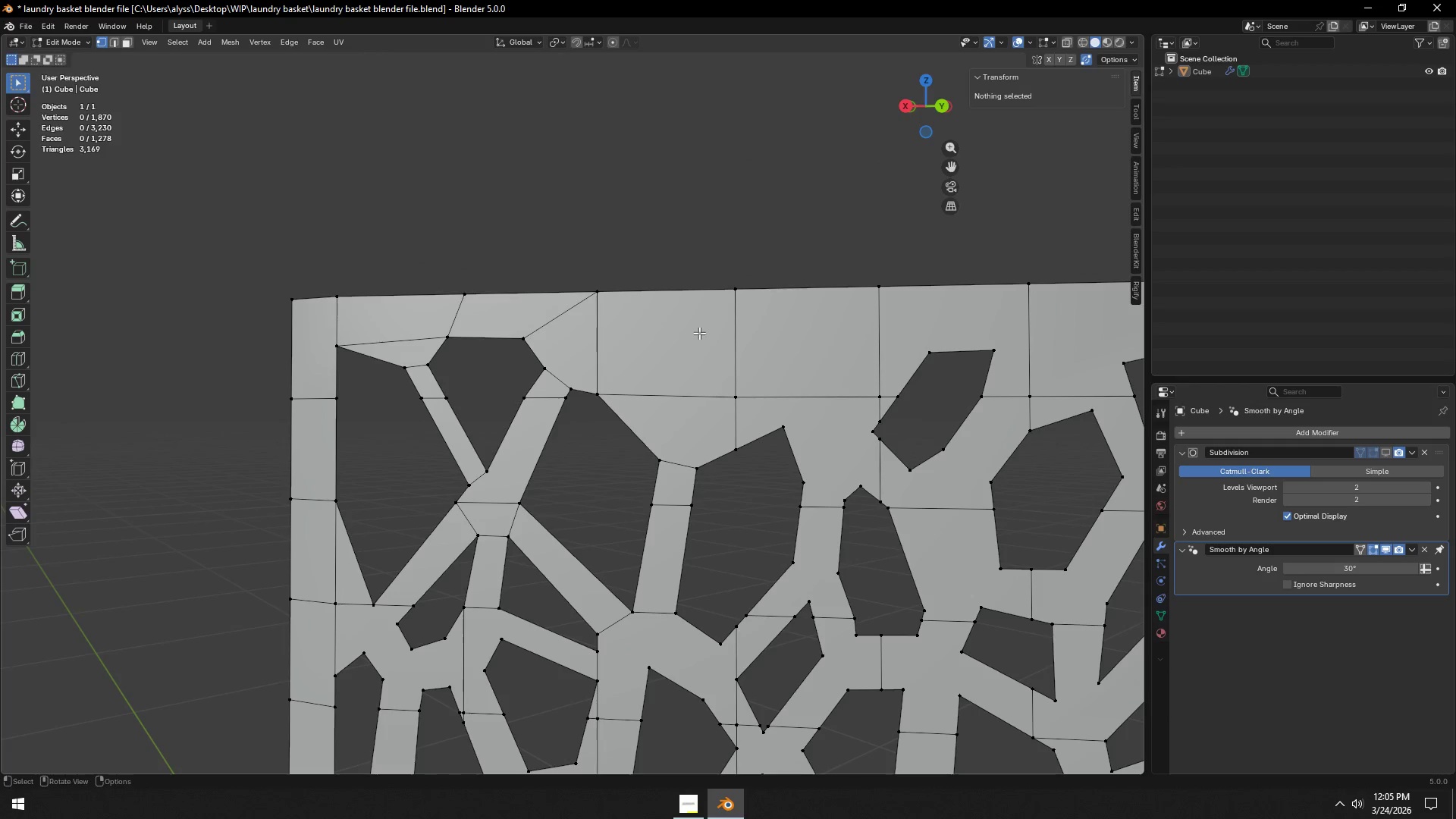 
hold_key(key=ShiftLeft, duration=0.36)
 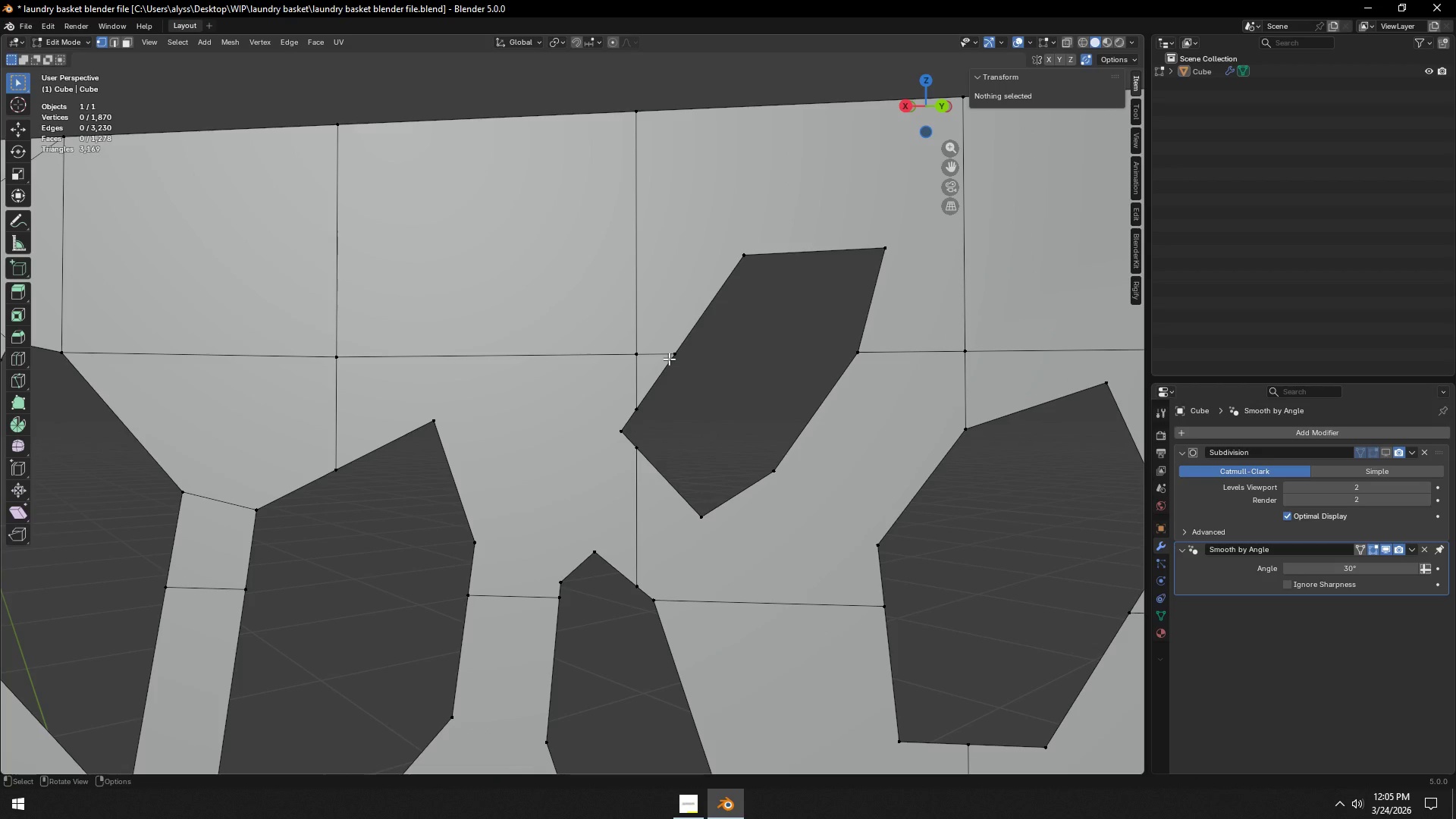 
scroll: coordinate [726, 397], scroll_direction: up, amount: 2.0
 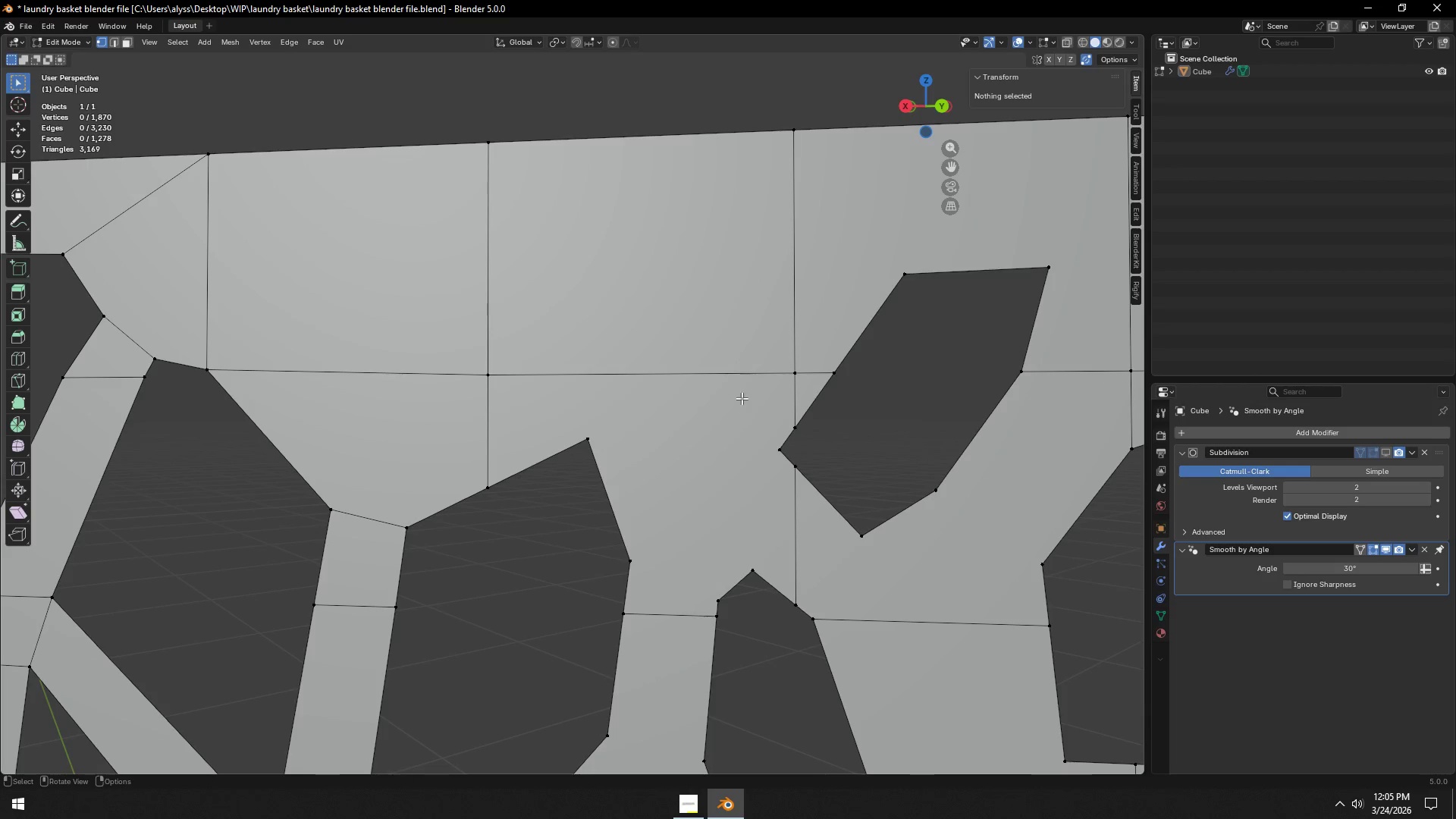 
left_click([637, 403])
 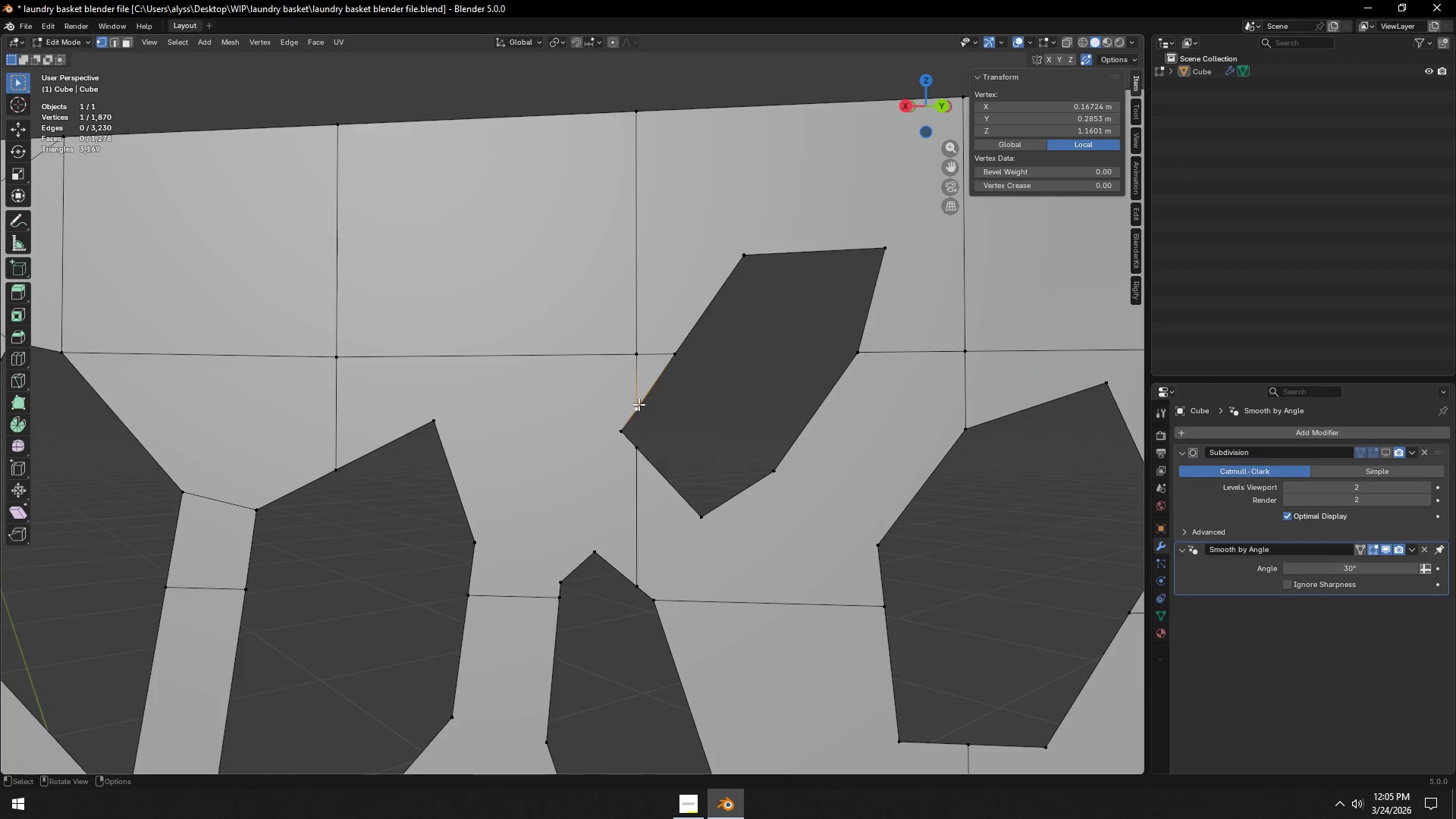 
type(gg)
 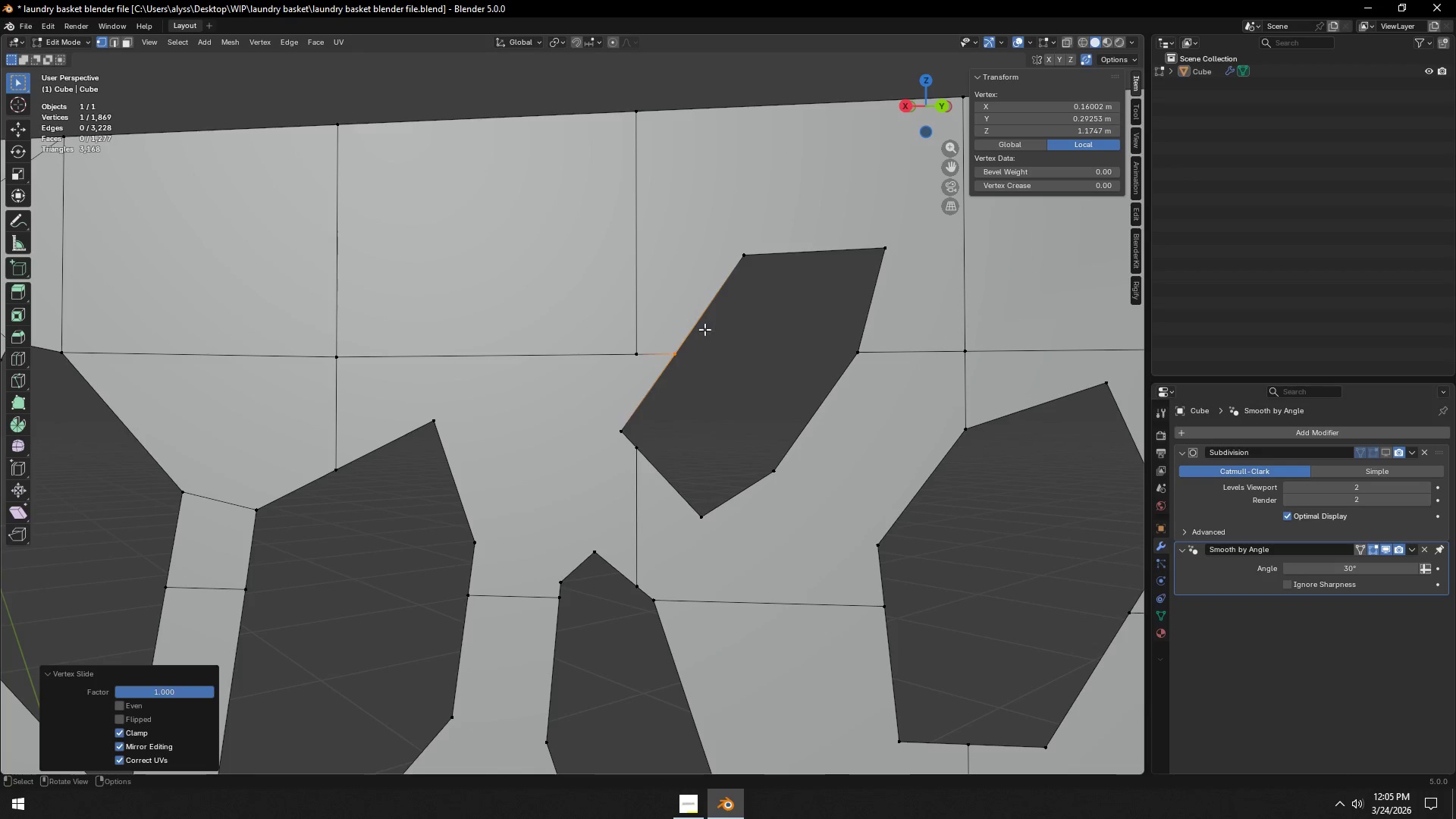 
double_click([645, 353])
 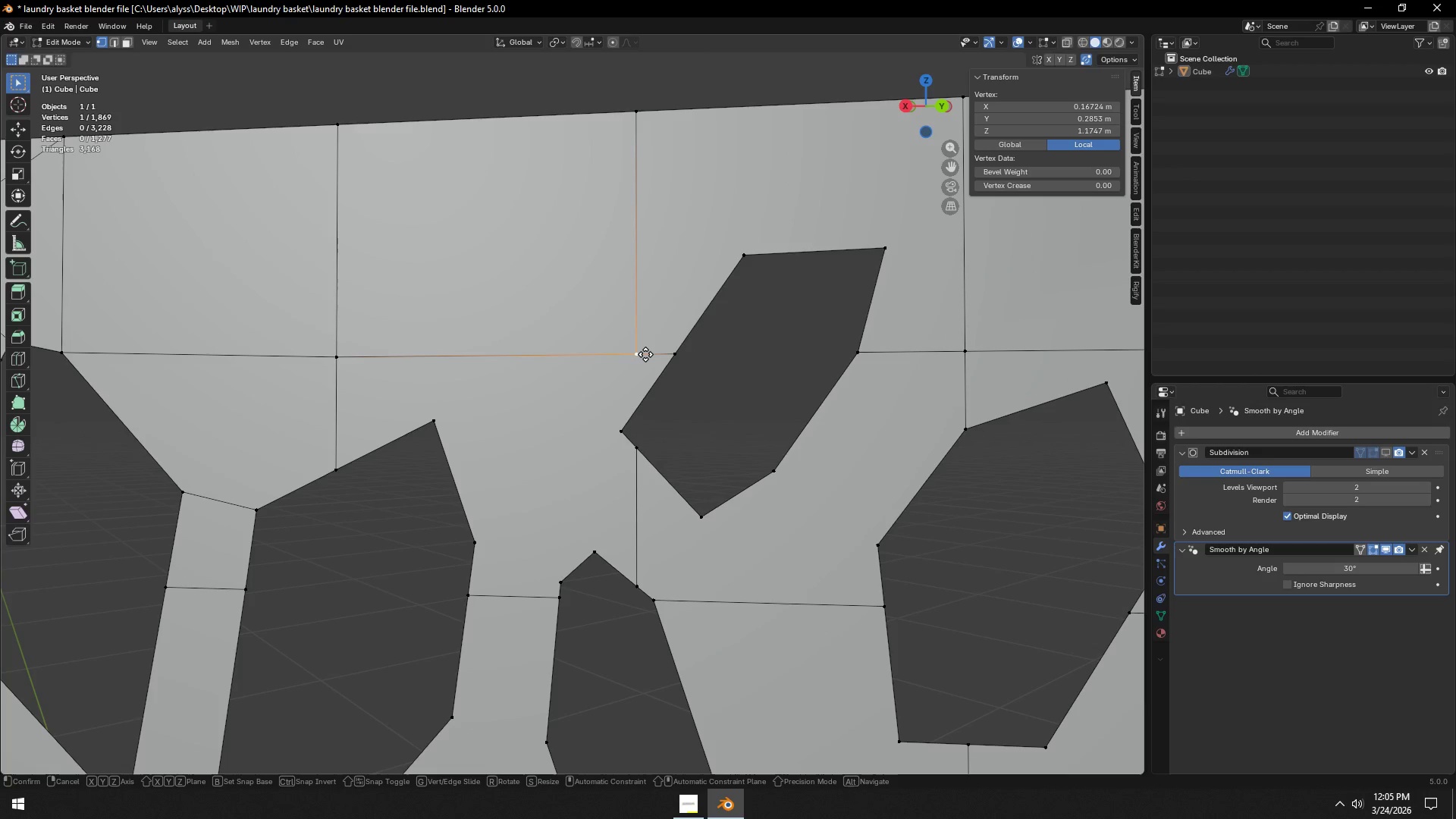 
type(gg)
 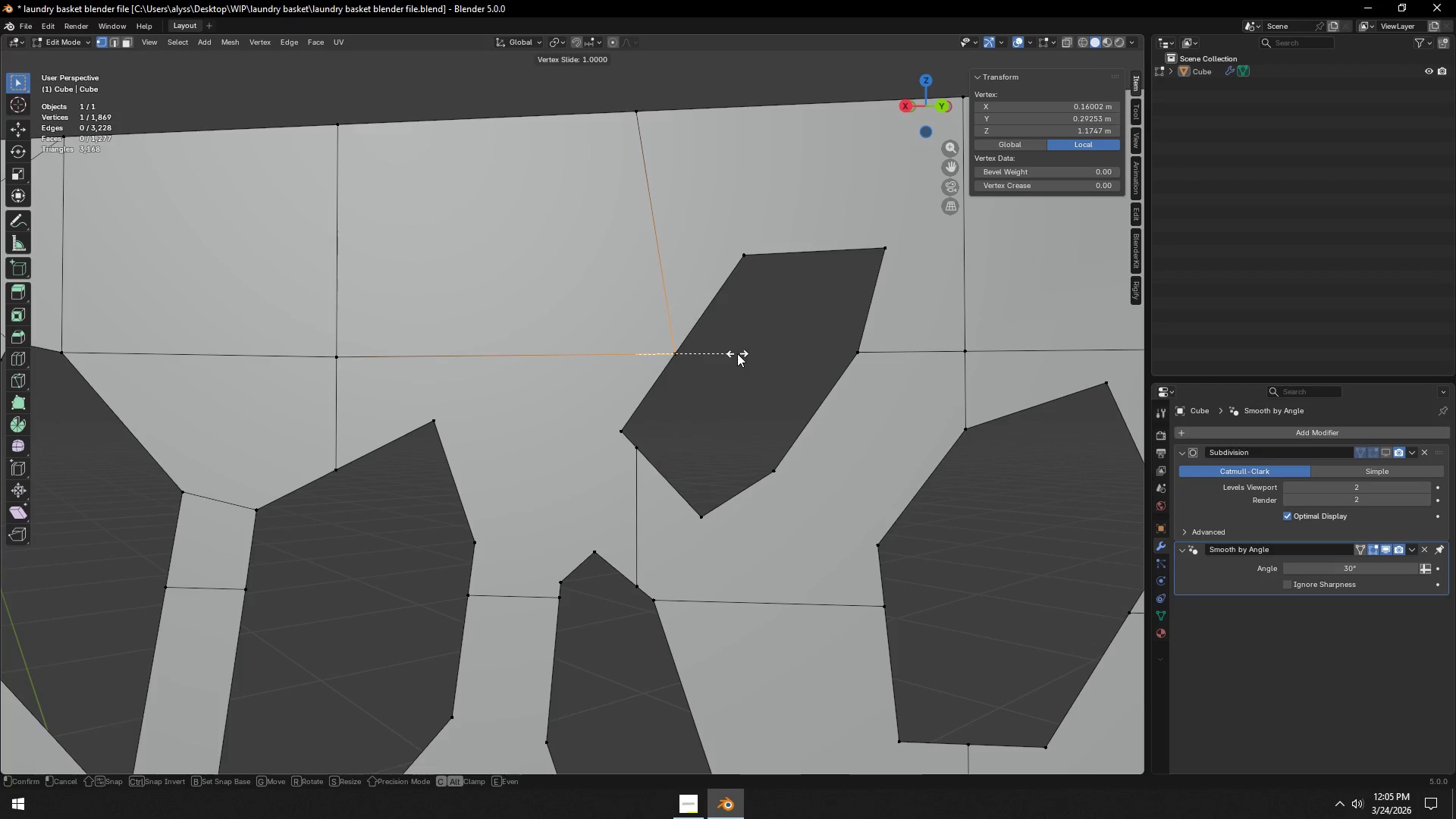 
left_click([737, 353])
 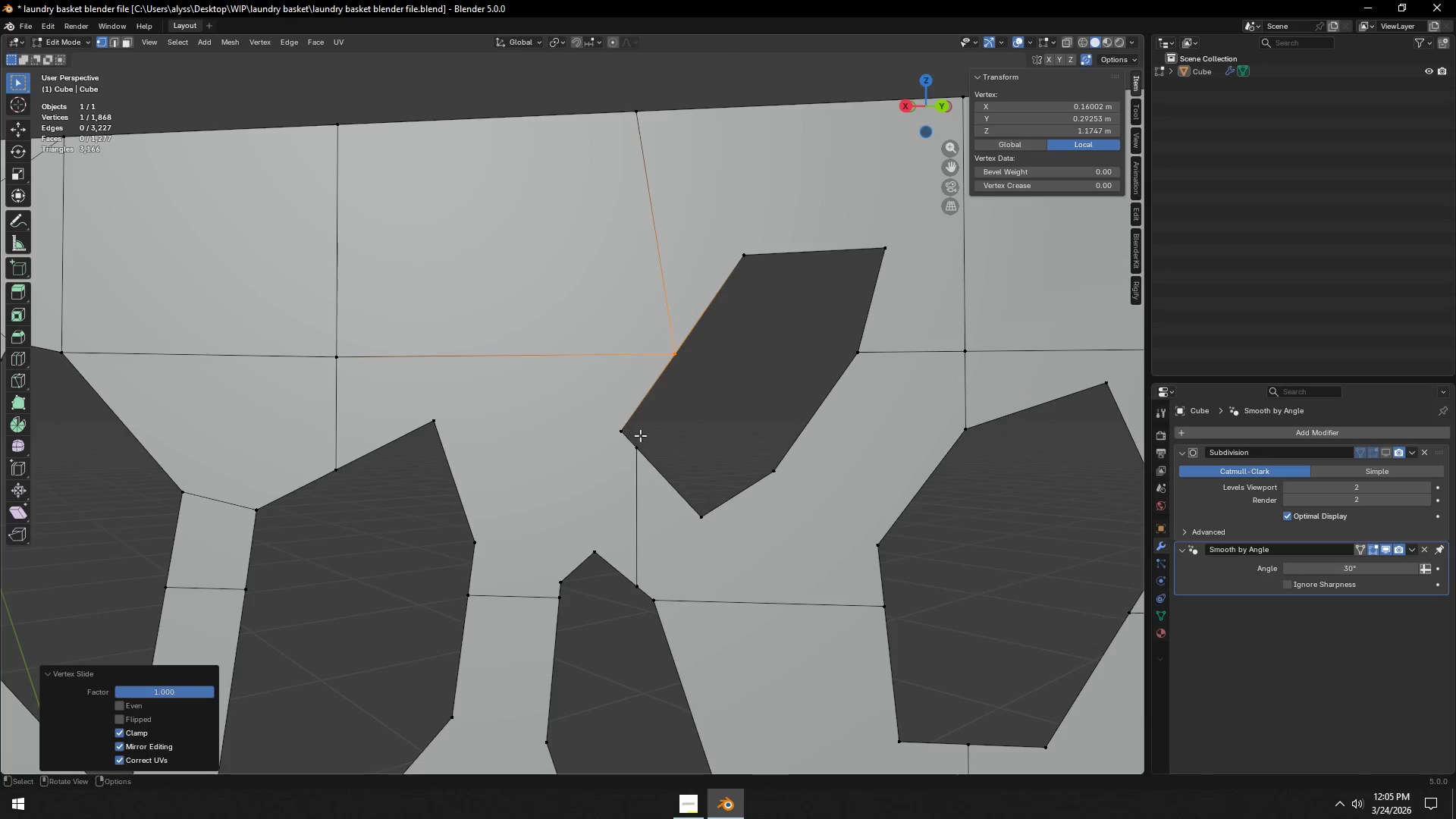 
left_click([645, 455])
 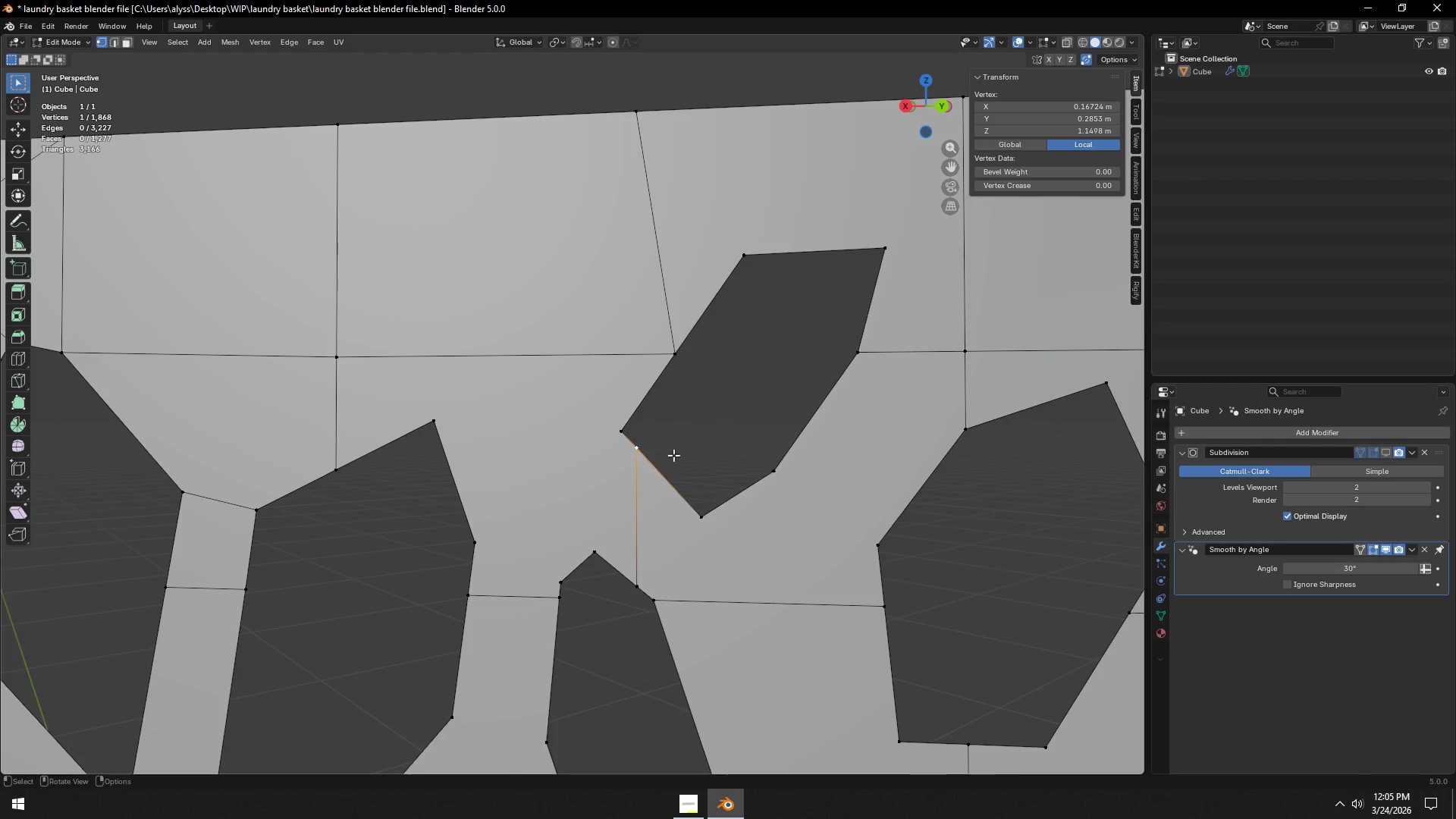 
type(gg)
 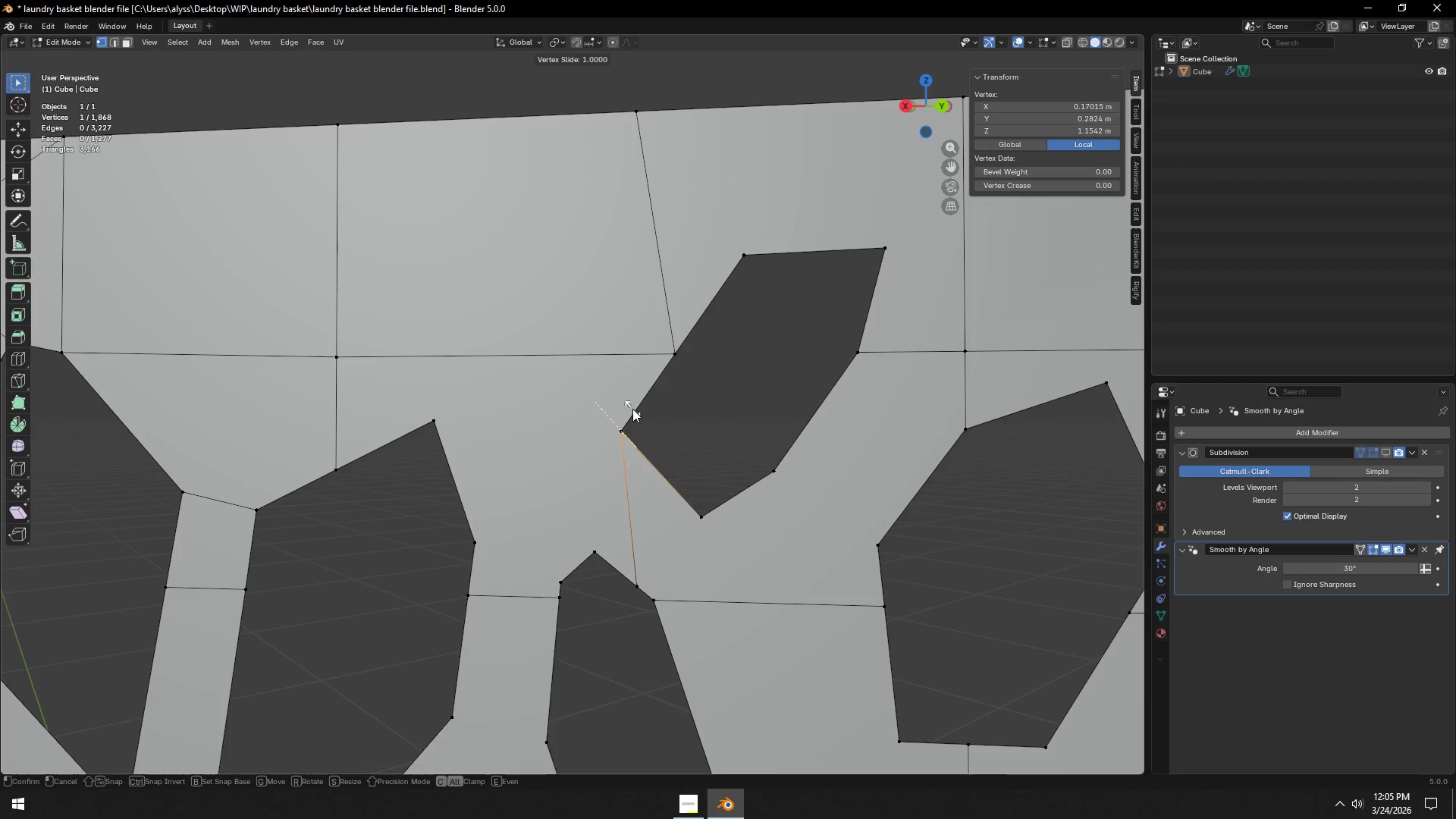 
left_click([632, 408])
 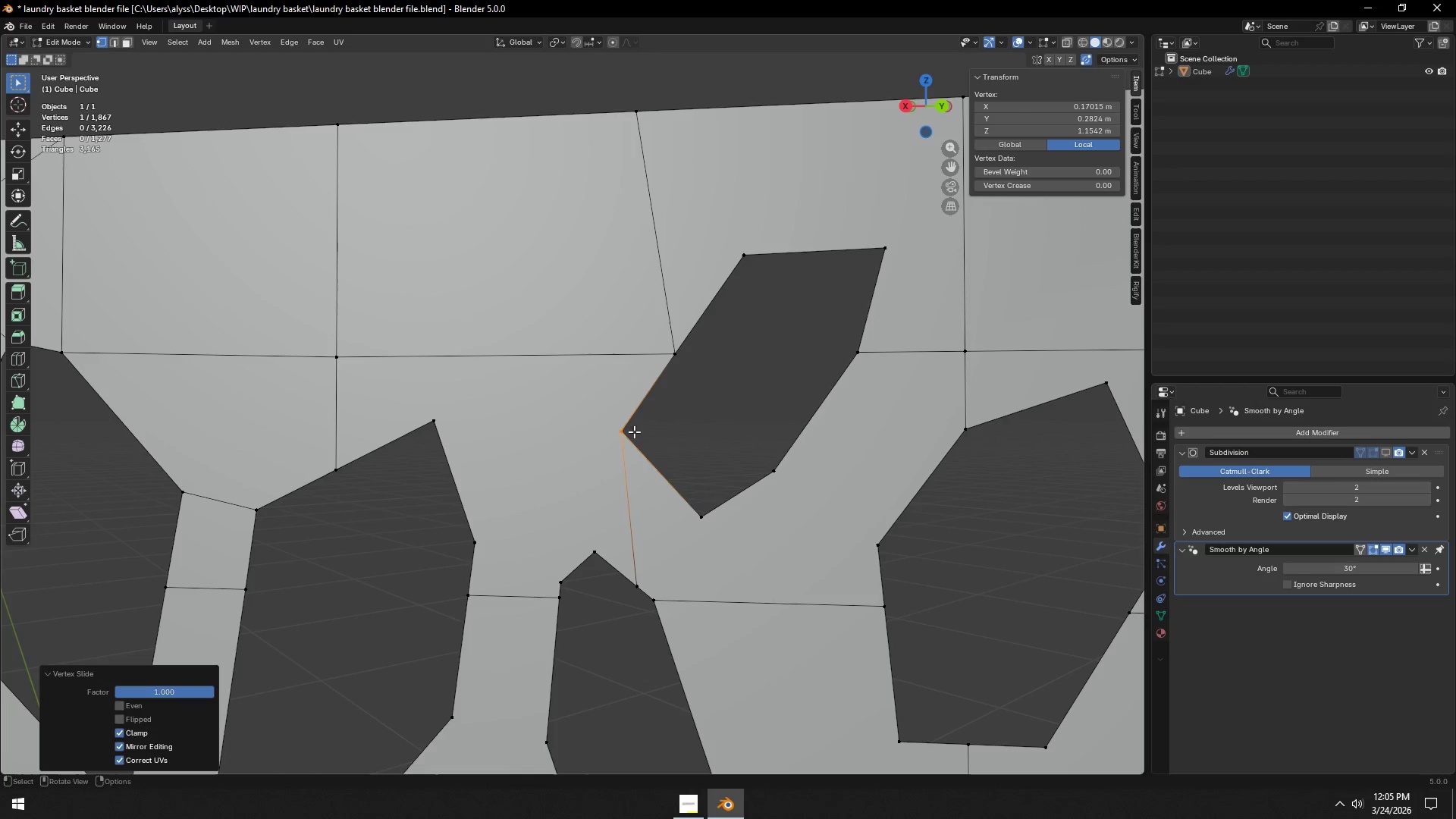 
hold_key(key=ShiftLeft, duration=0.45)
 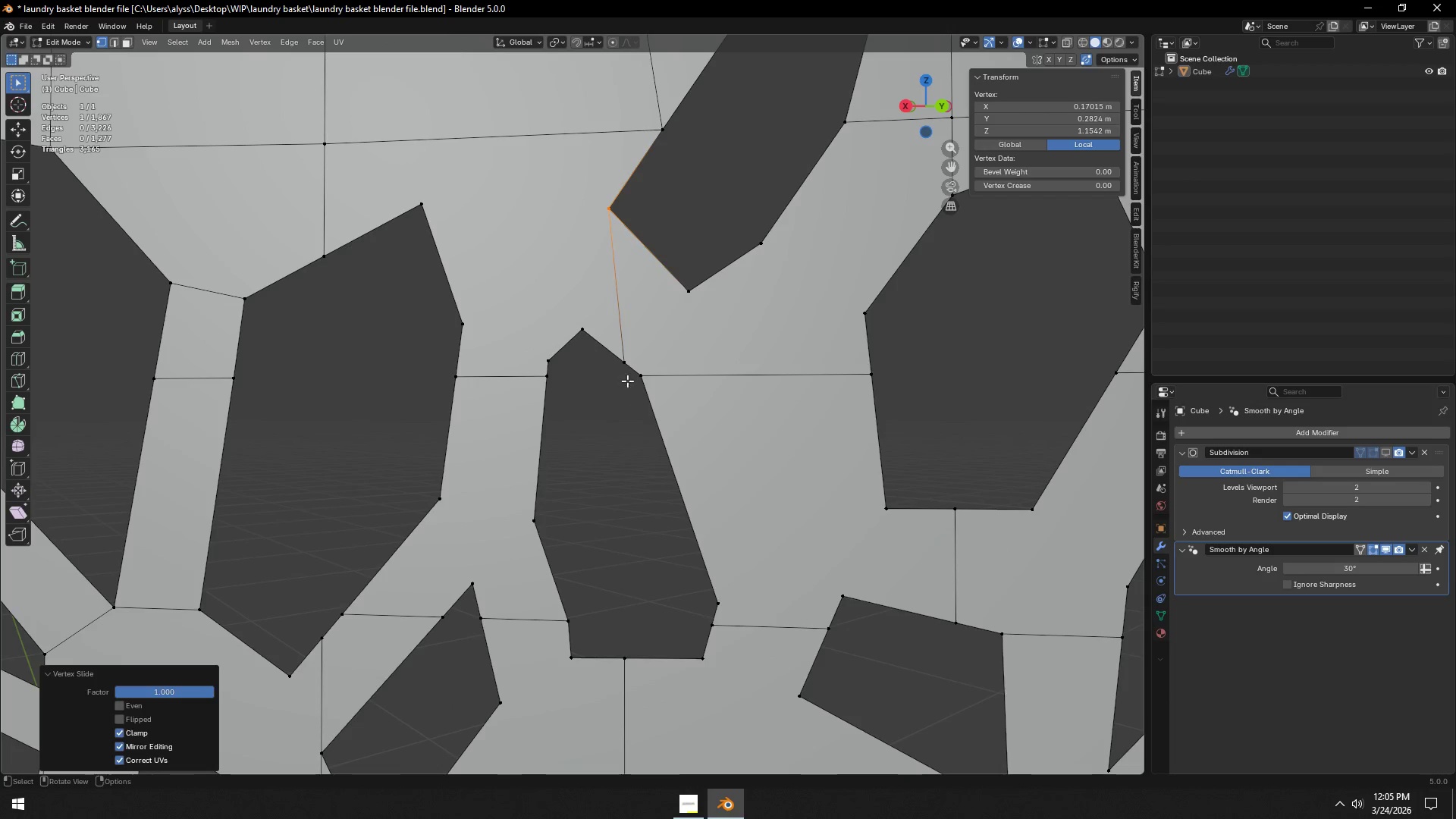 
left_click([623, 361])
 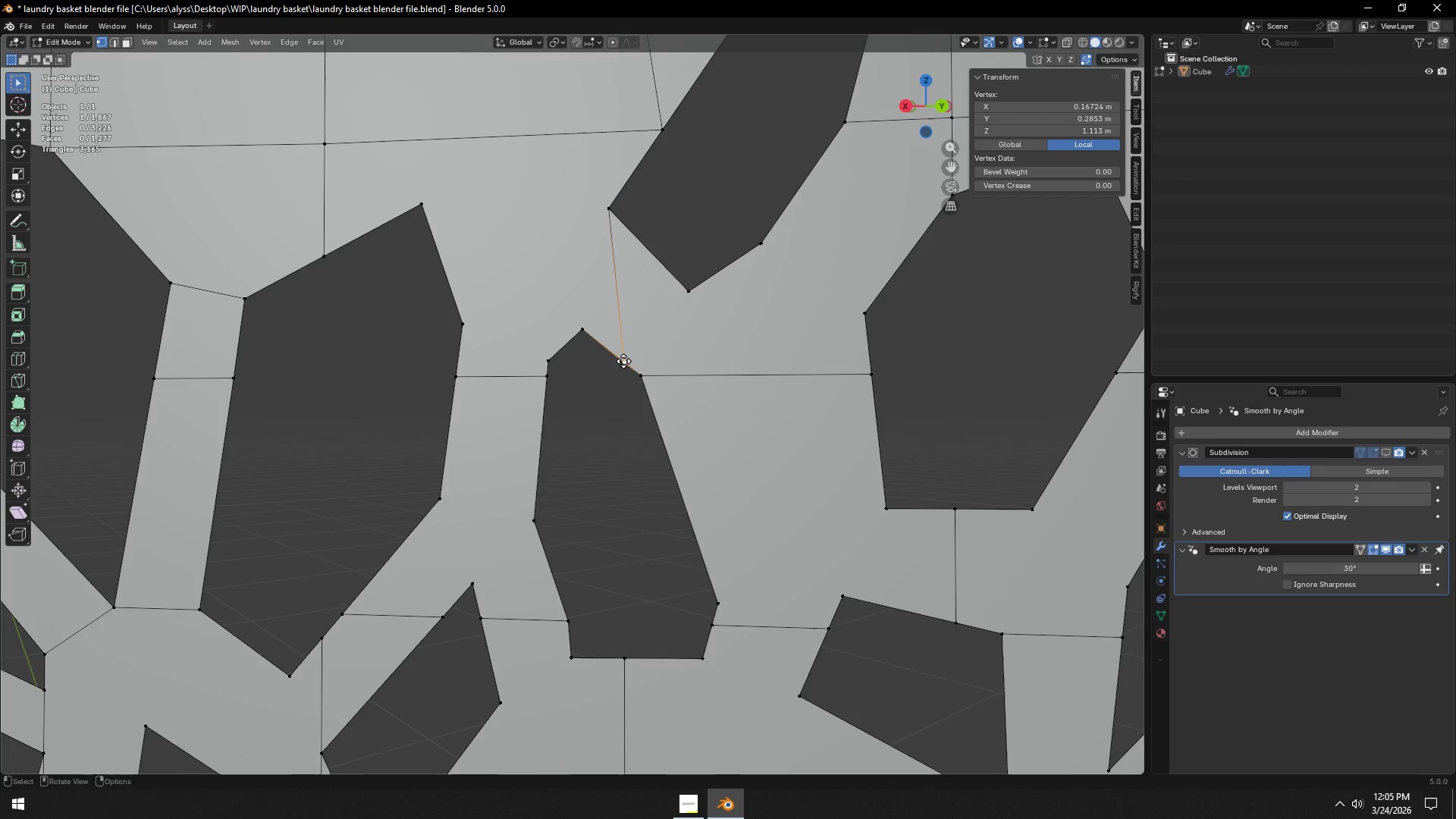 
type(gg)
 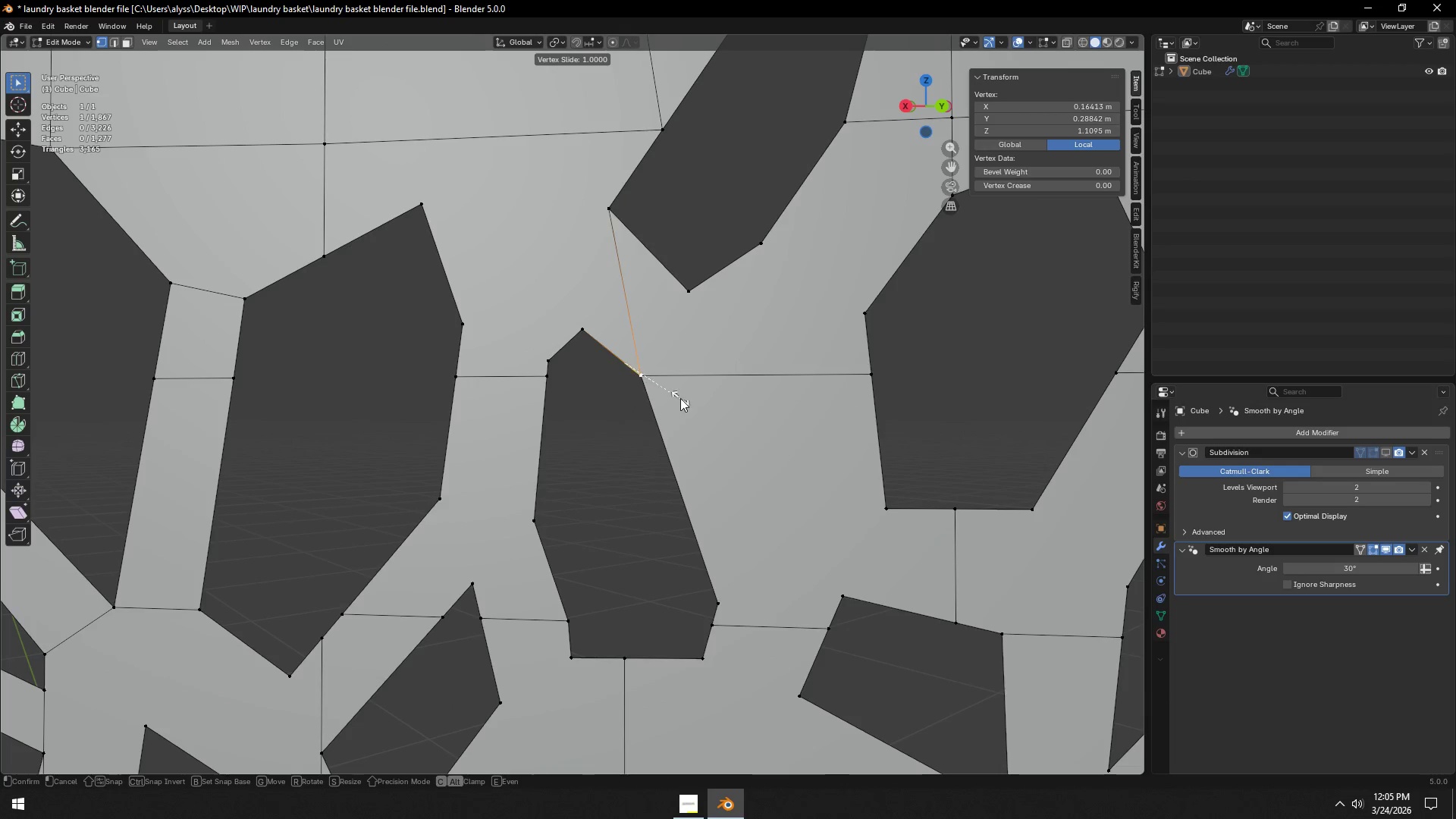 
left_click([680, 398])
 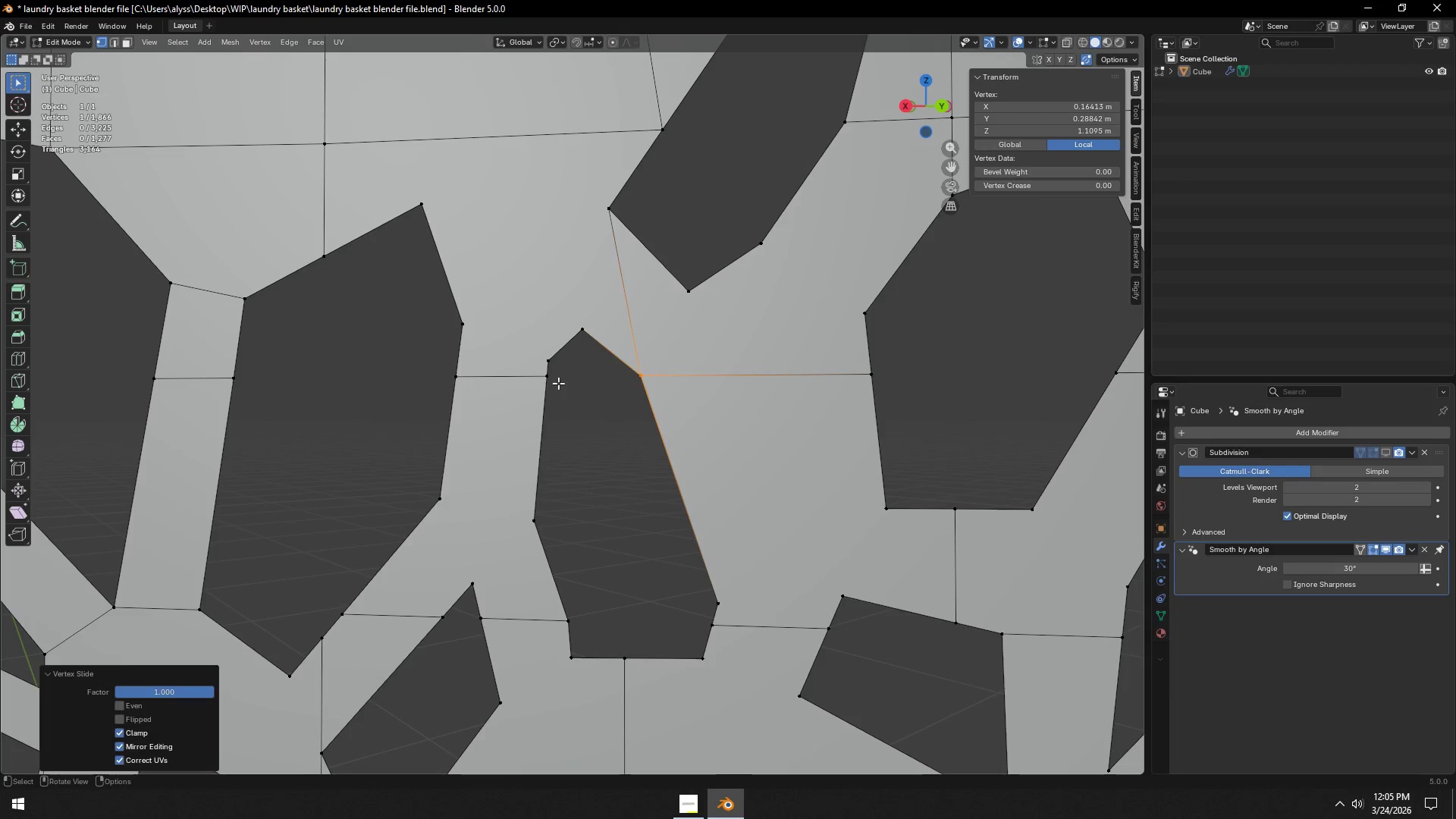 
left_click([549, 380])
 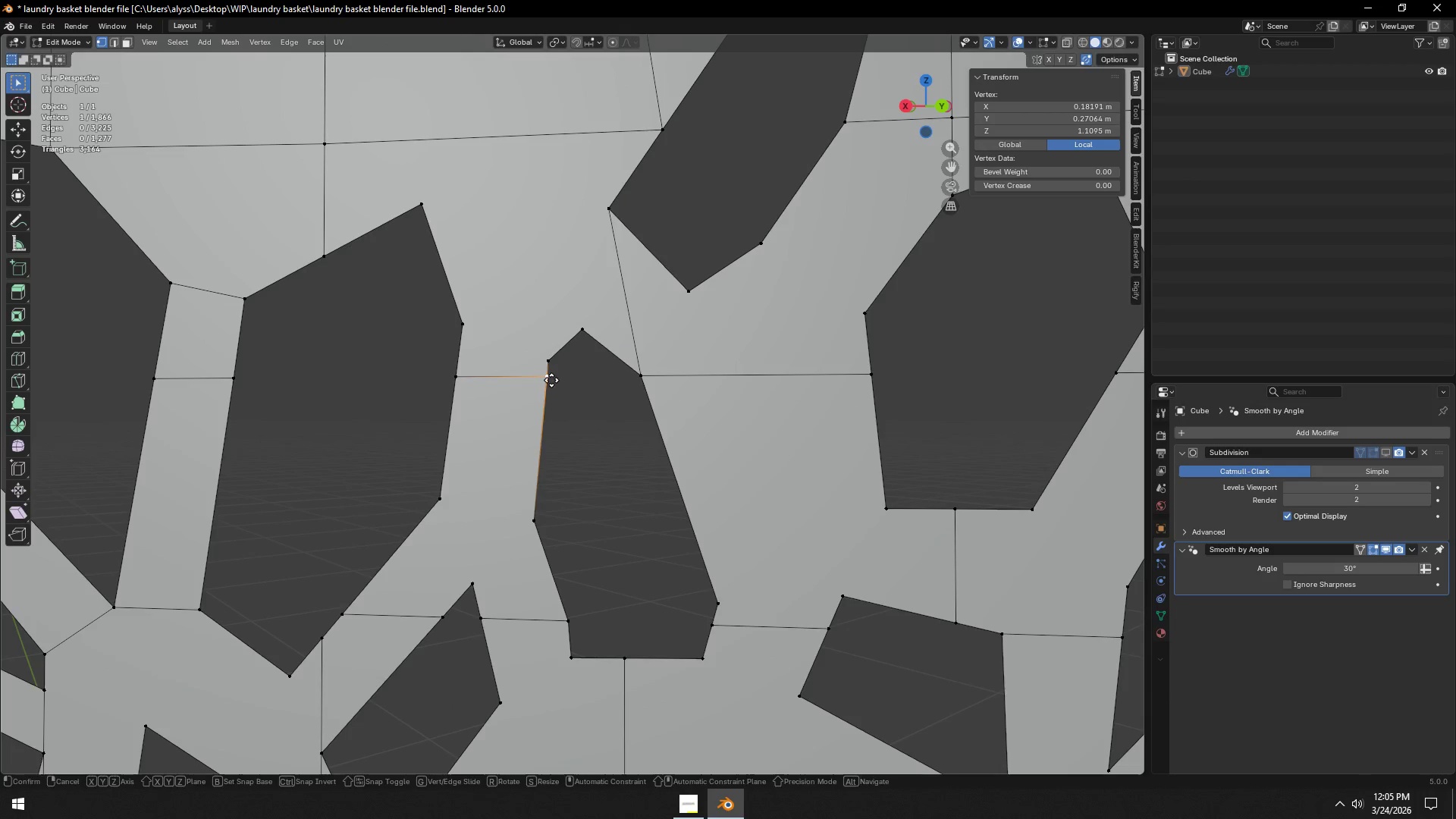 
type(gg)
 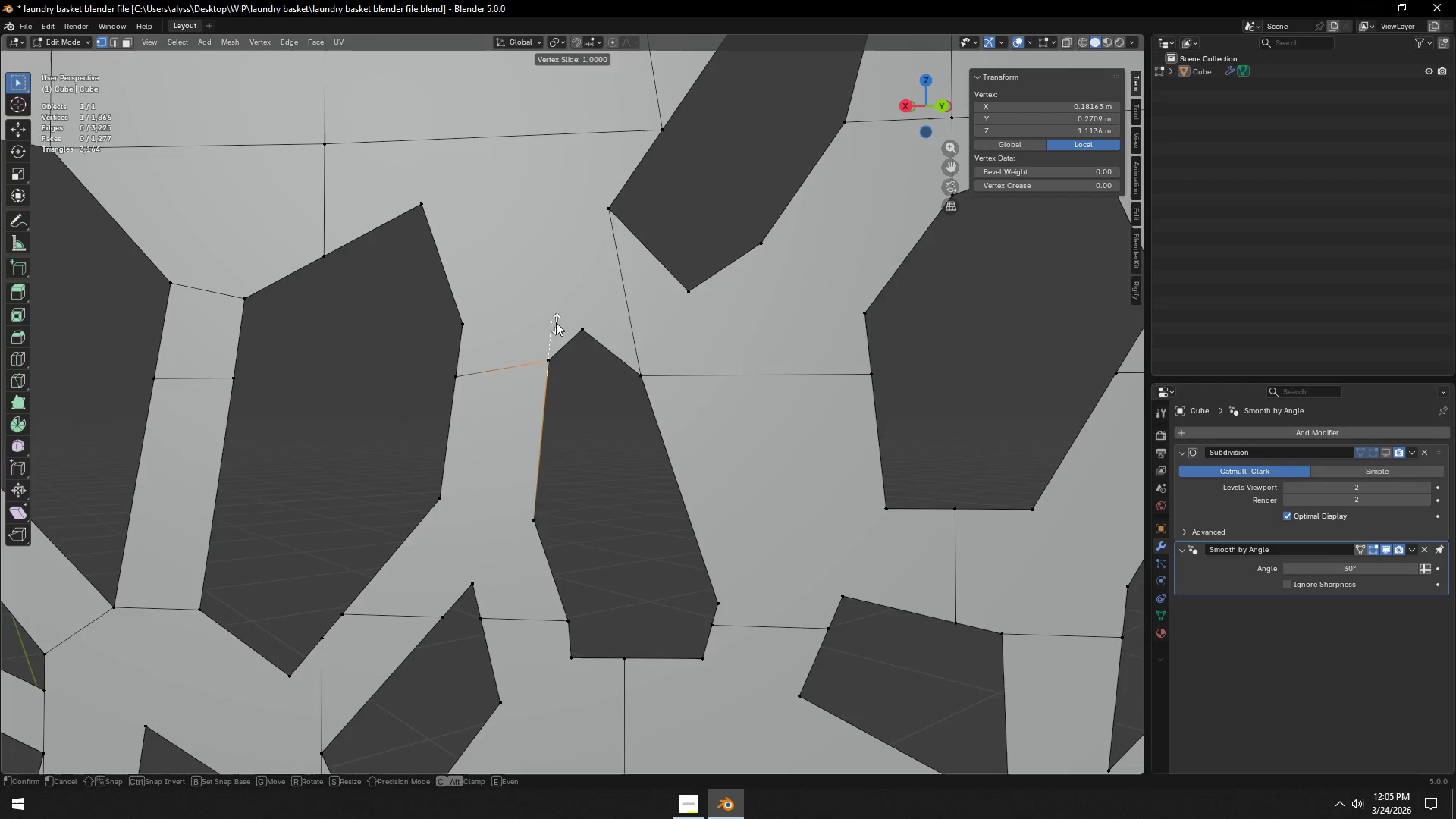 
left_click([556, 322])
 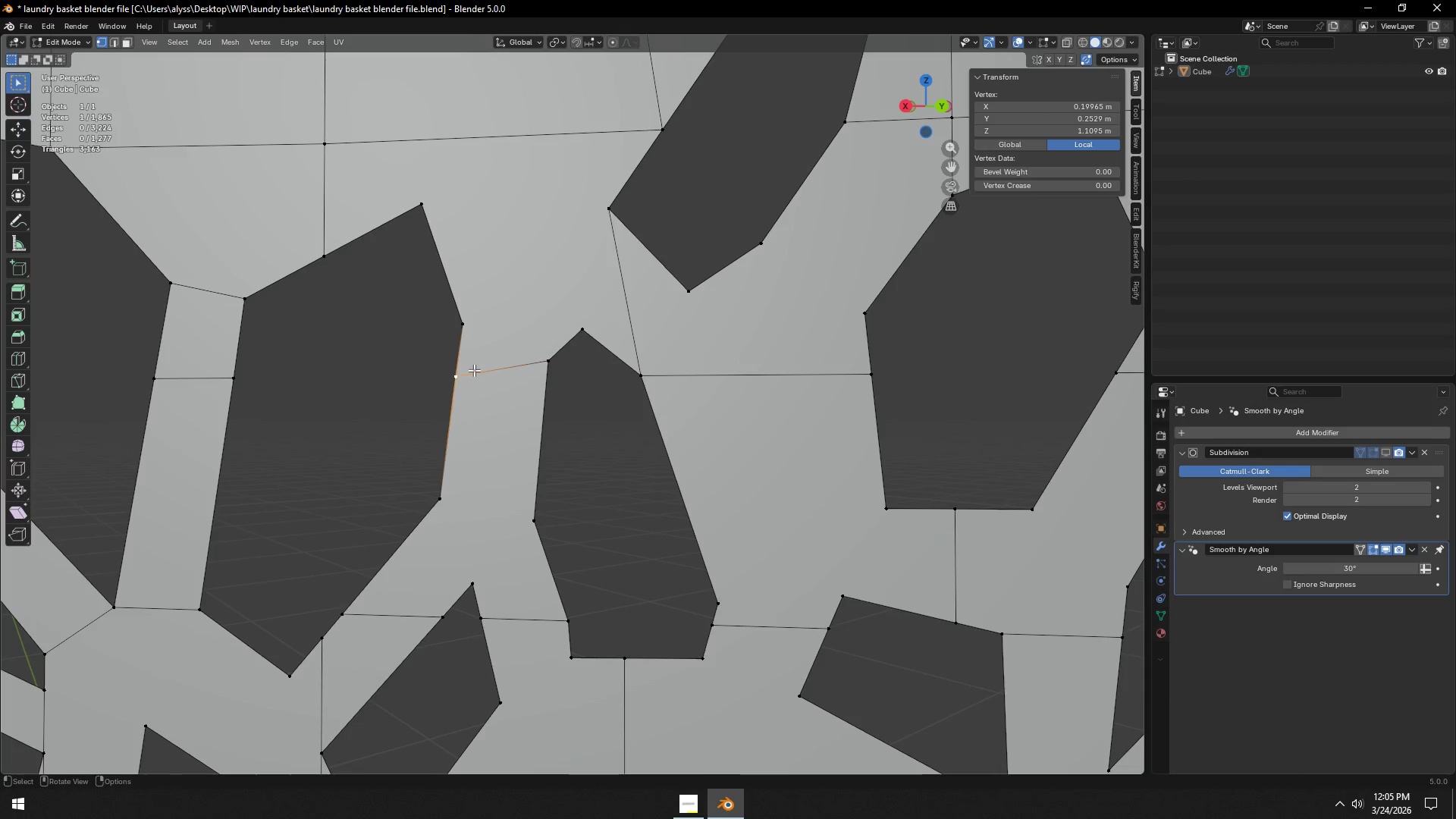 
type(gg)
 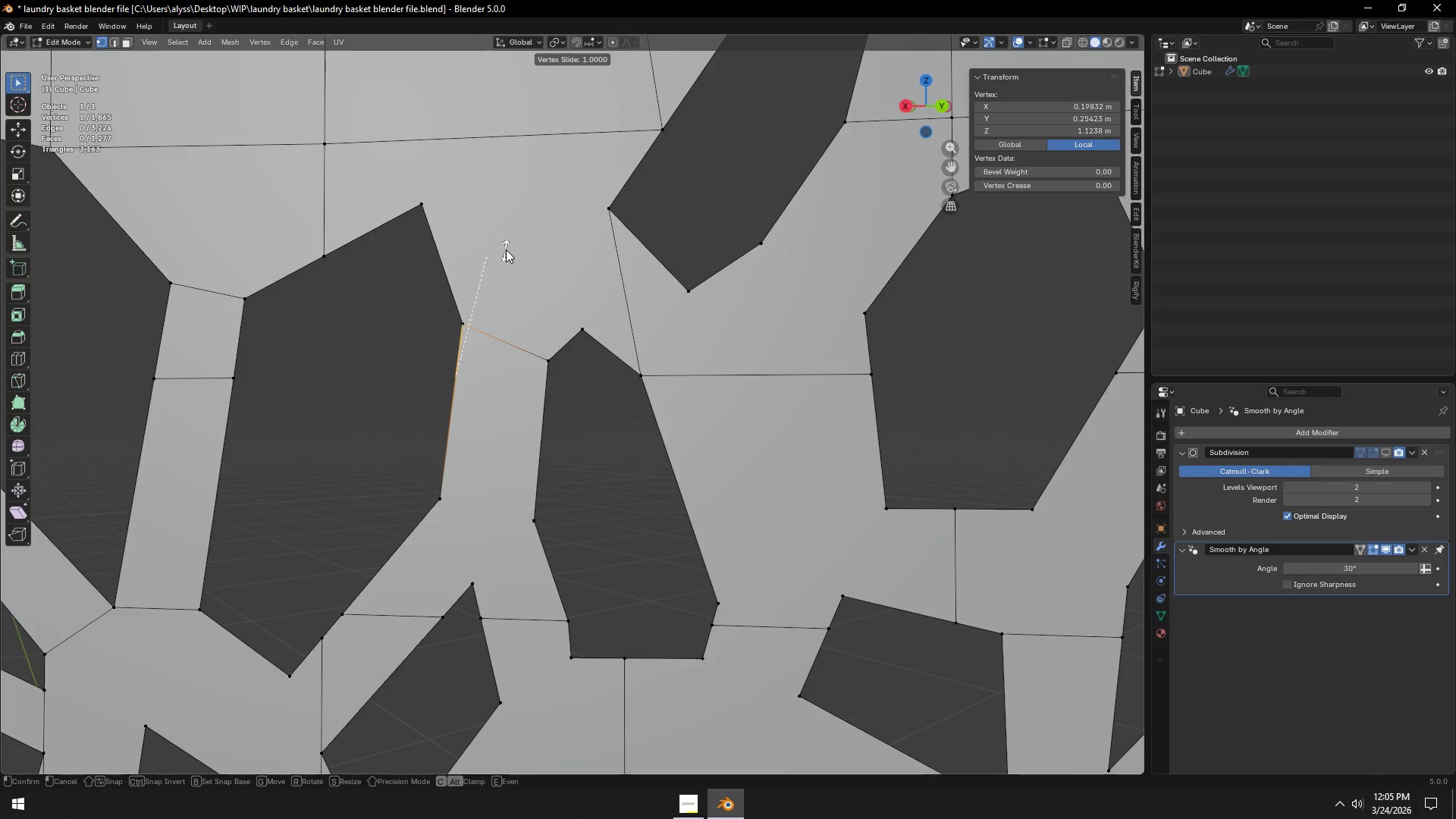 
left_click([507, 248])
 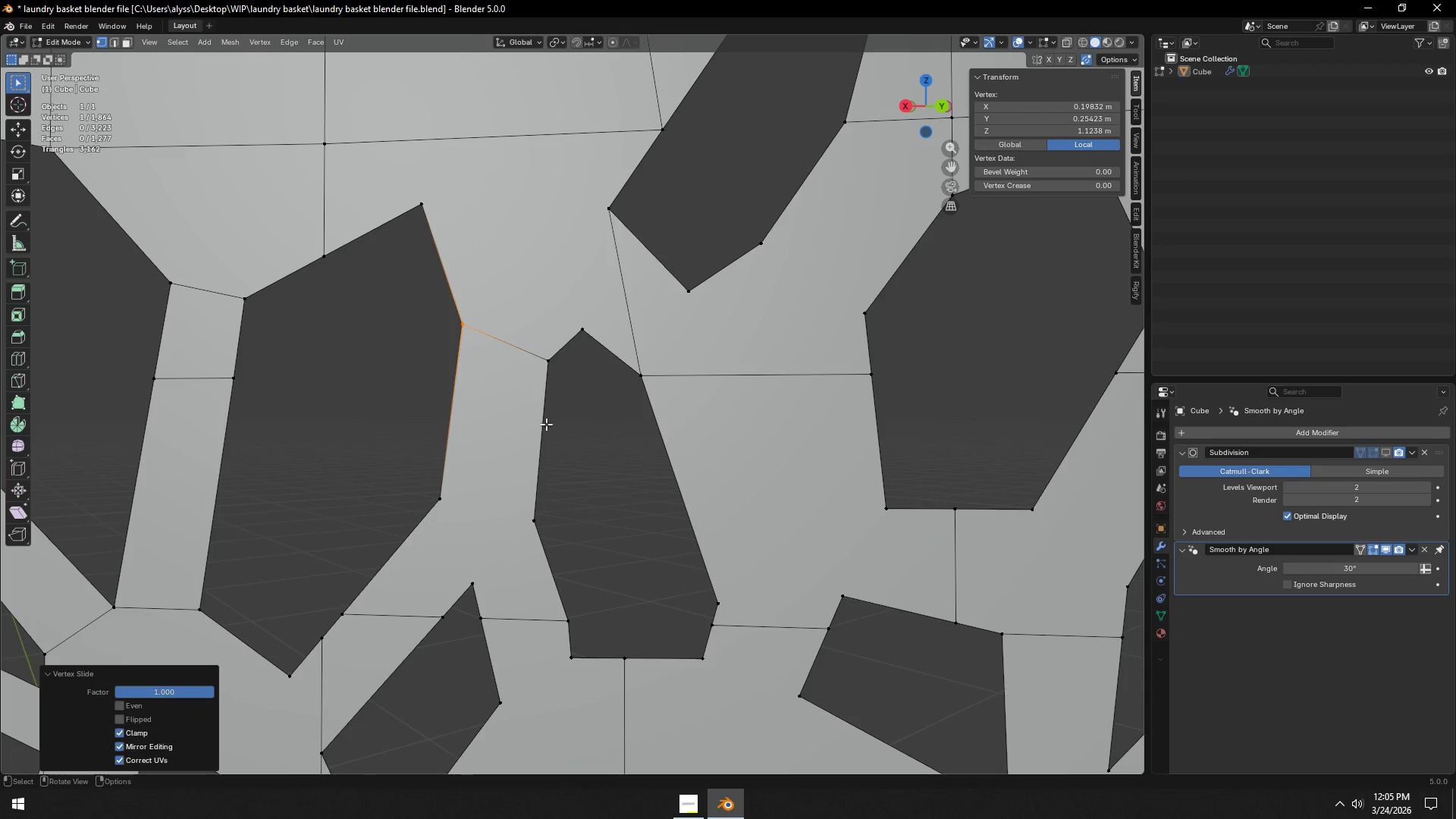 
hold_key(key=ShiftLeft, duration=0.31)
 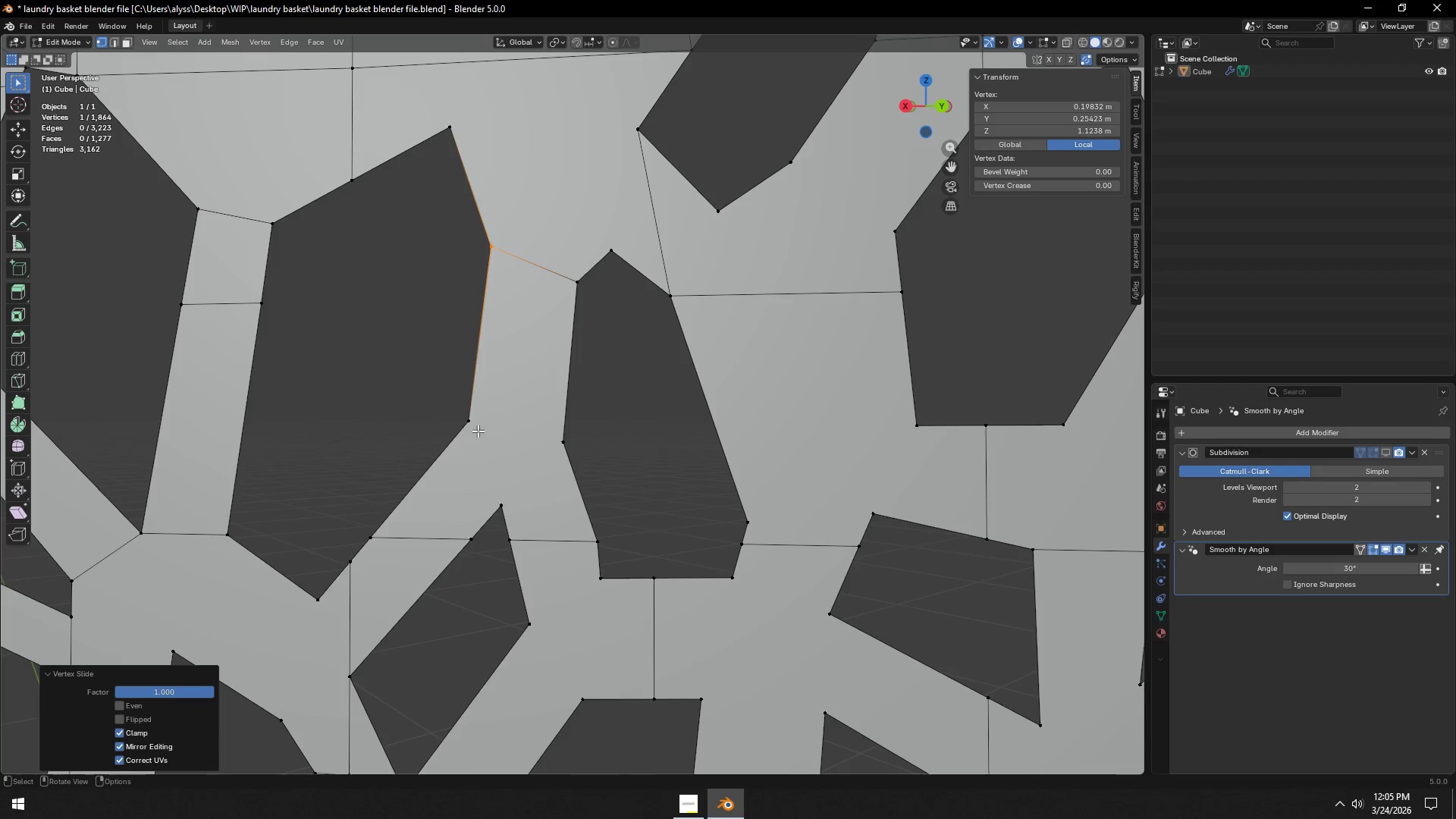 
left_click([475, 425])
 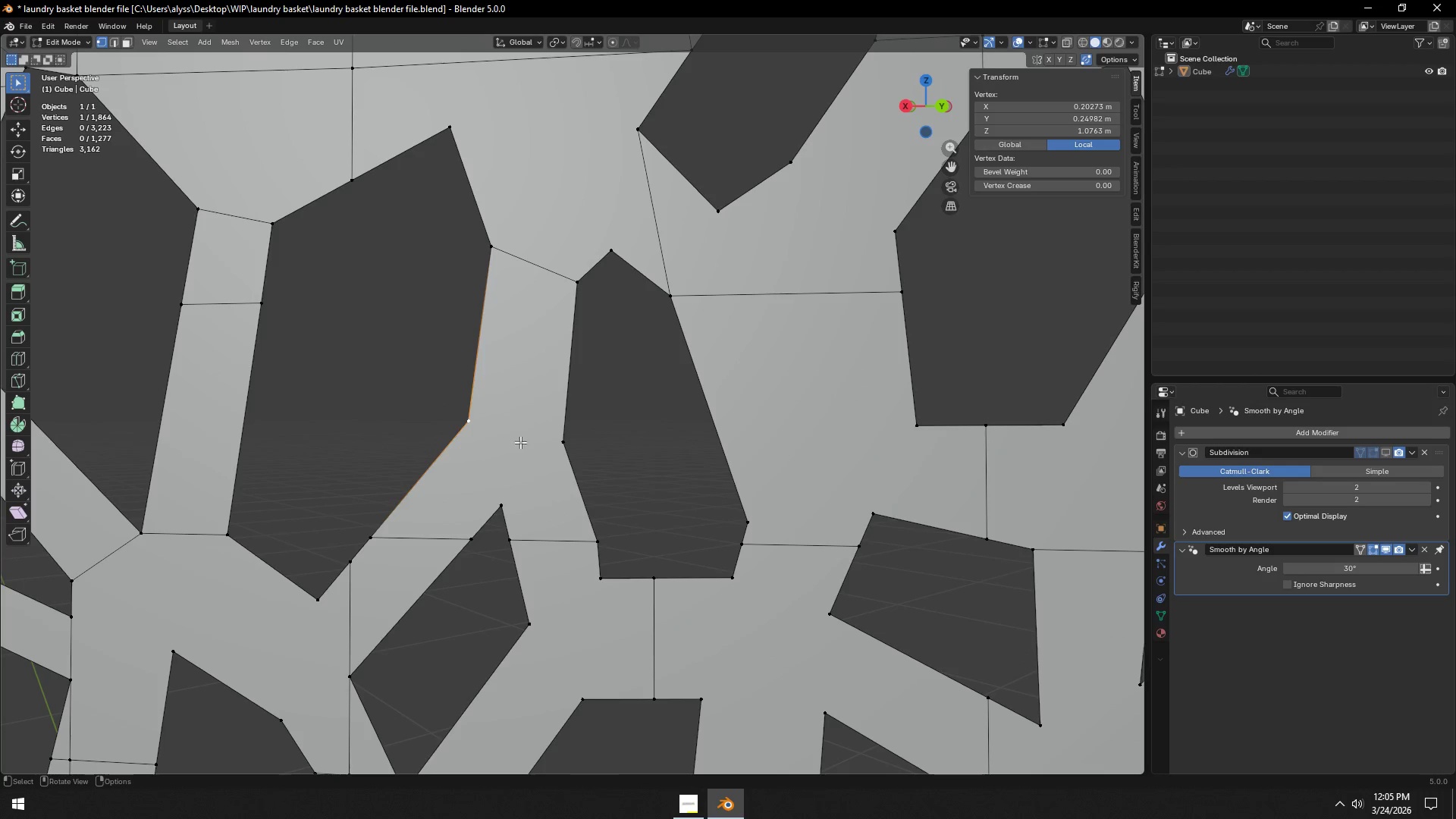 
hold_key(key=ShiftLeft, duration=0.42)
left_click([571, 447])
 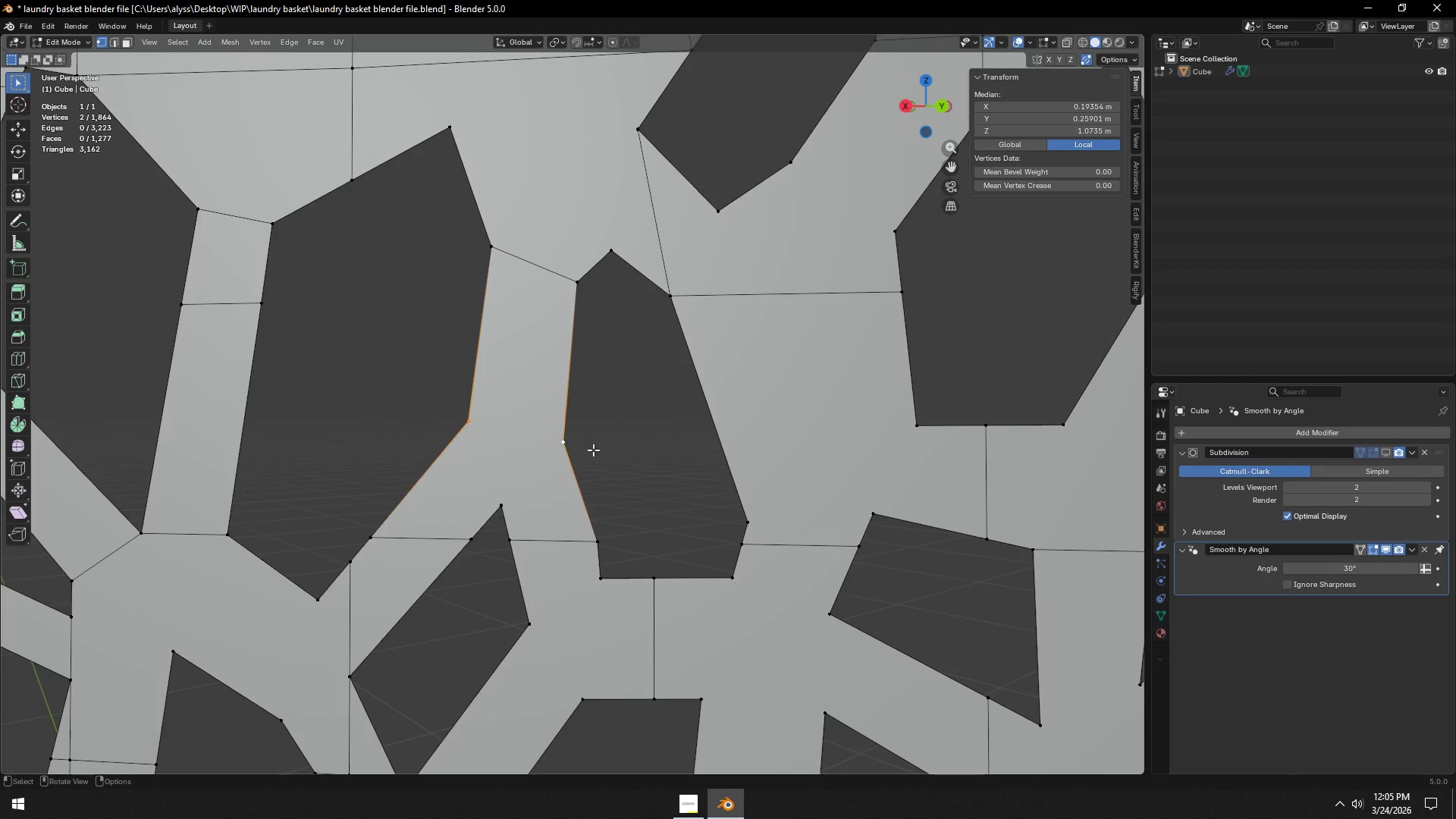 
key(J)
 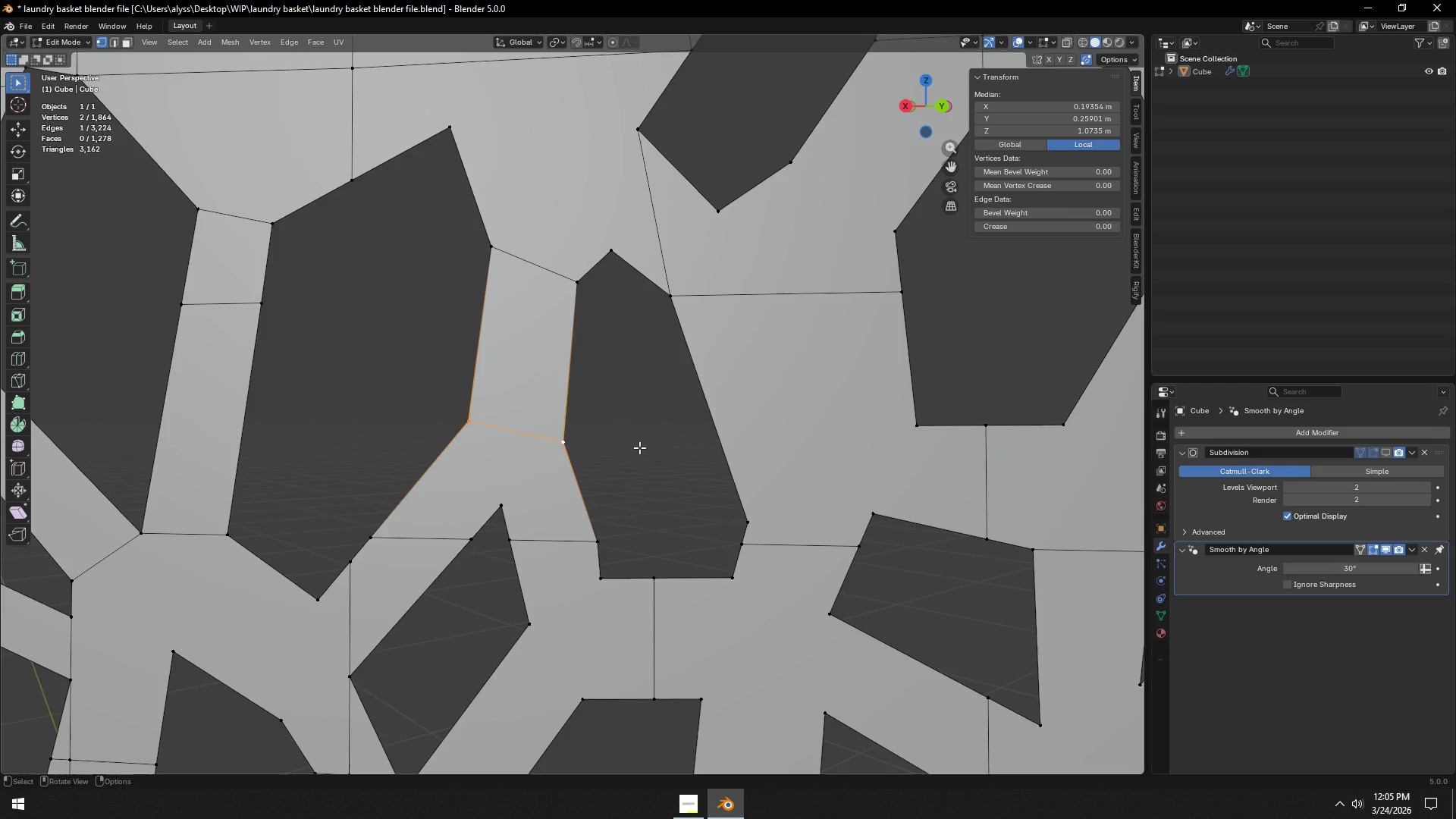 
left_click([639, 447])
 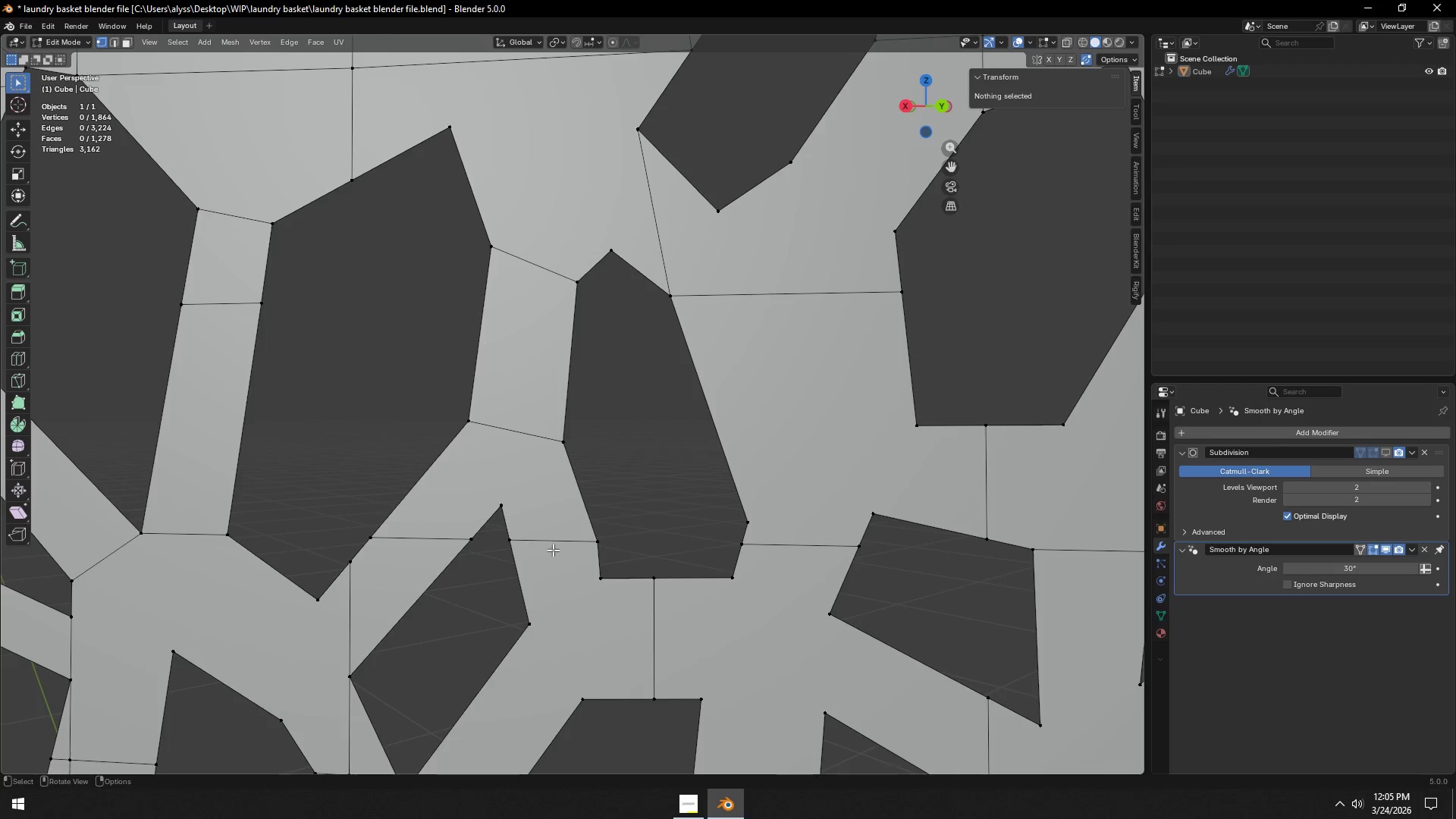 
left_click([504, 485])
 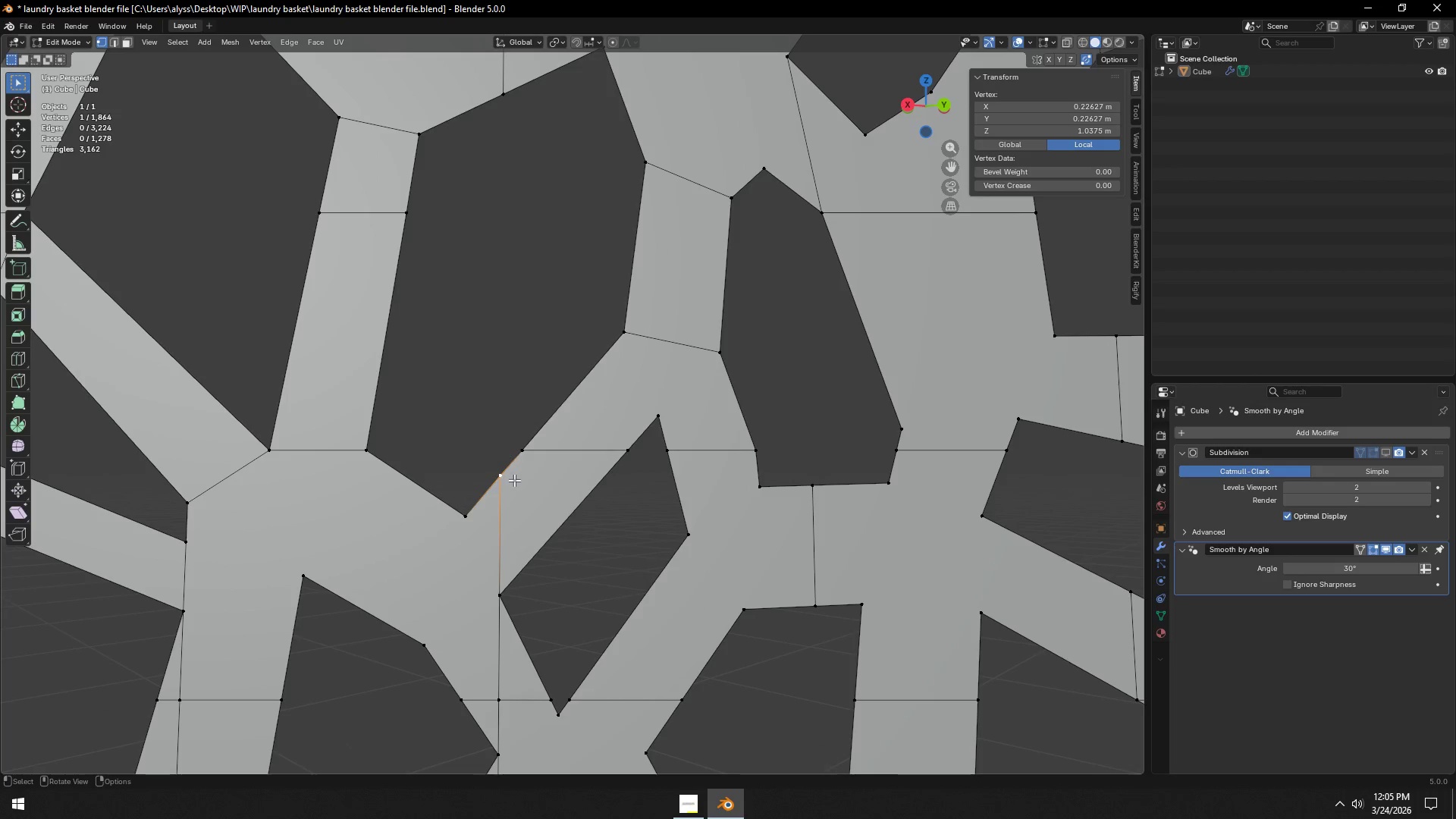 
type(gg)
 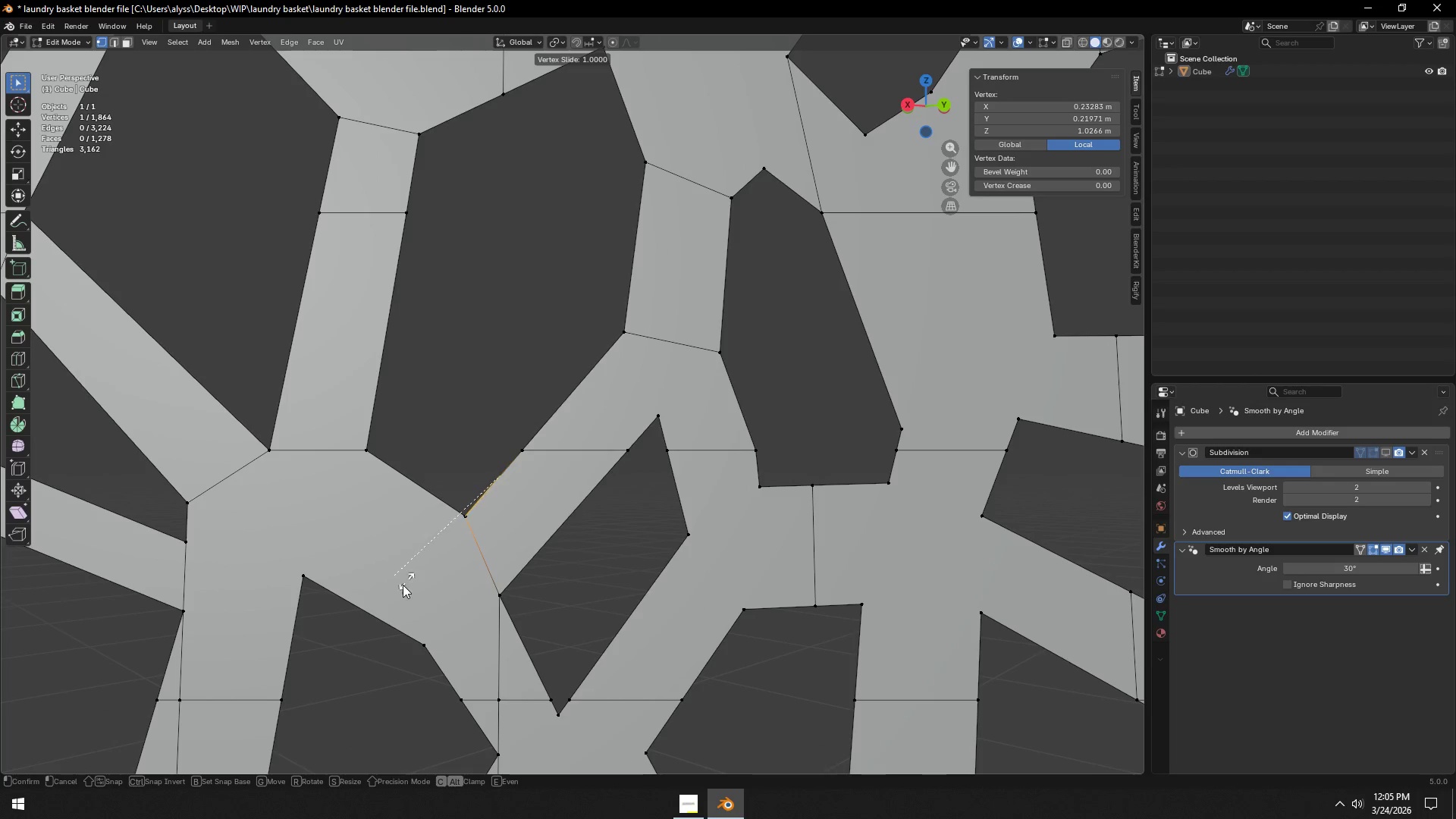 
left_click([400, 588])
 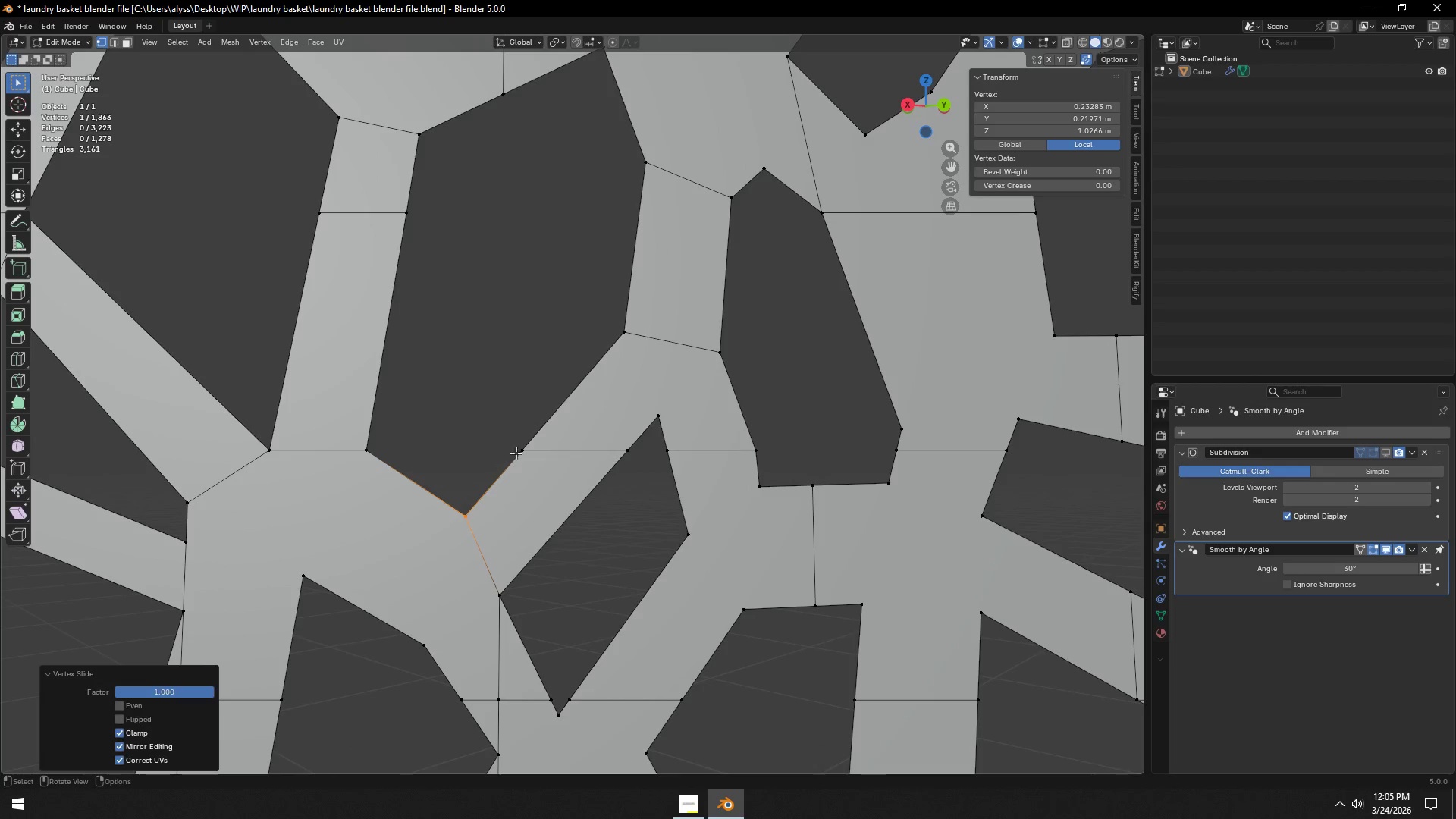 
left_click([527, 453])
 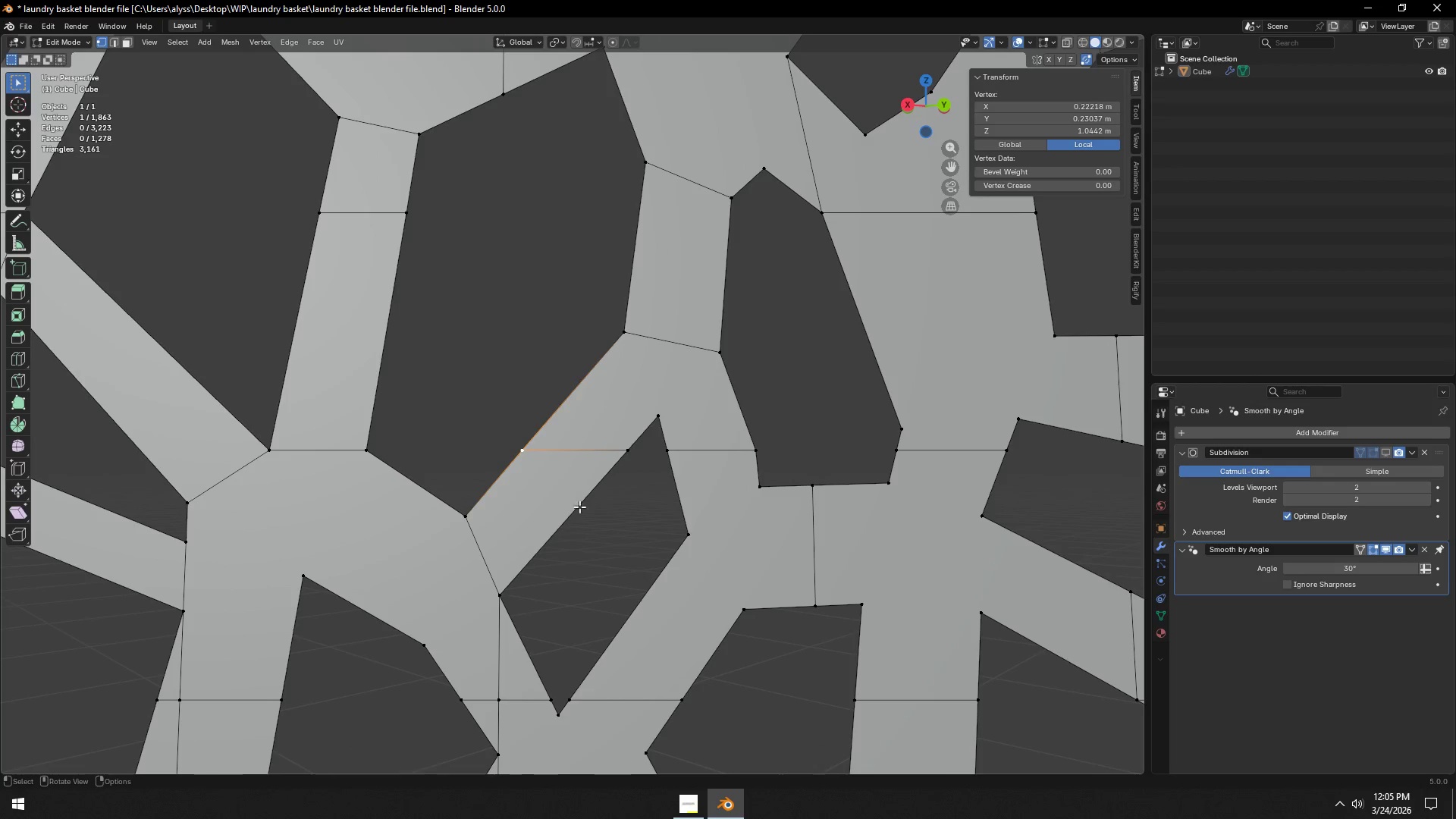 
left_click([607, 540])
 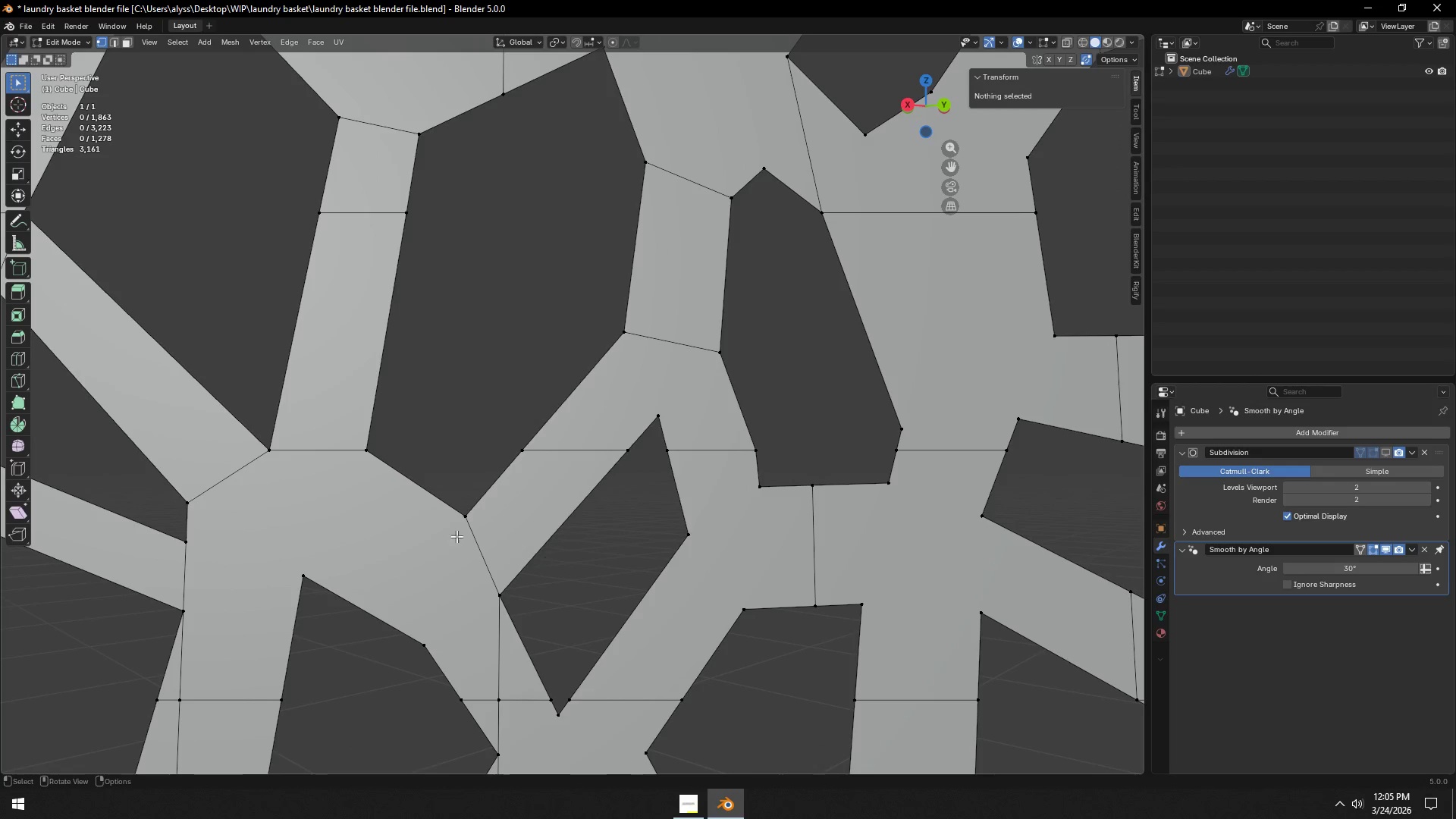 
hold_key(key=ShiftLeft, duration=0.83)
 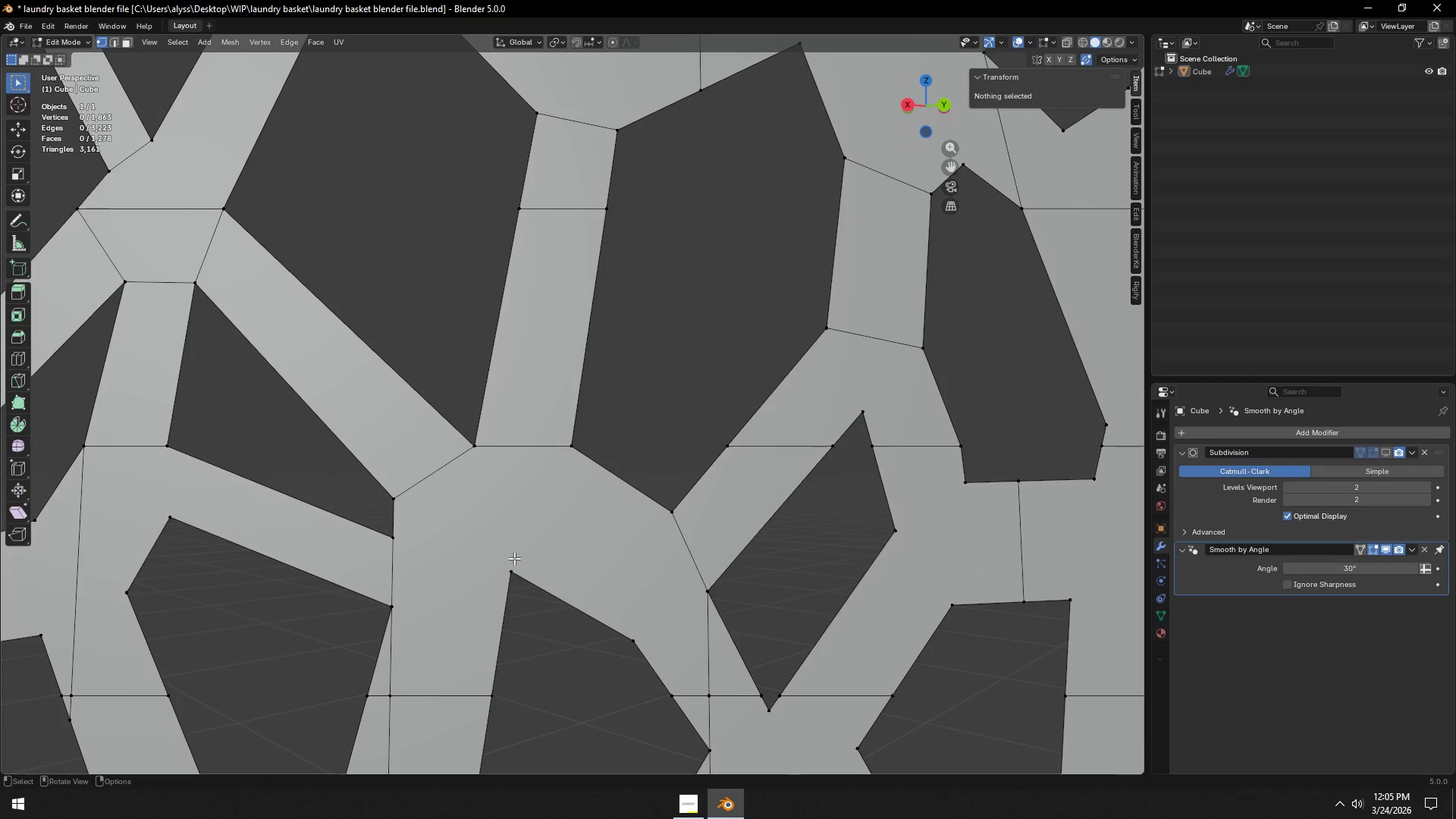 
left_click([513, 565])
 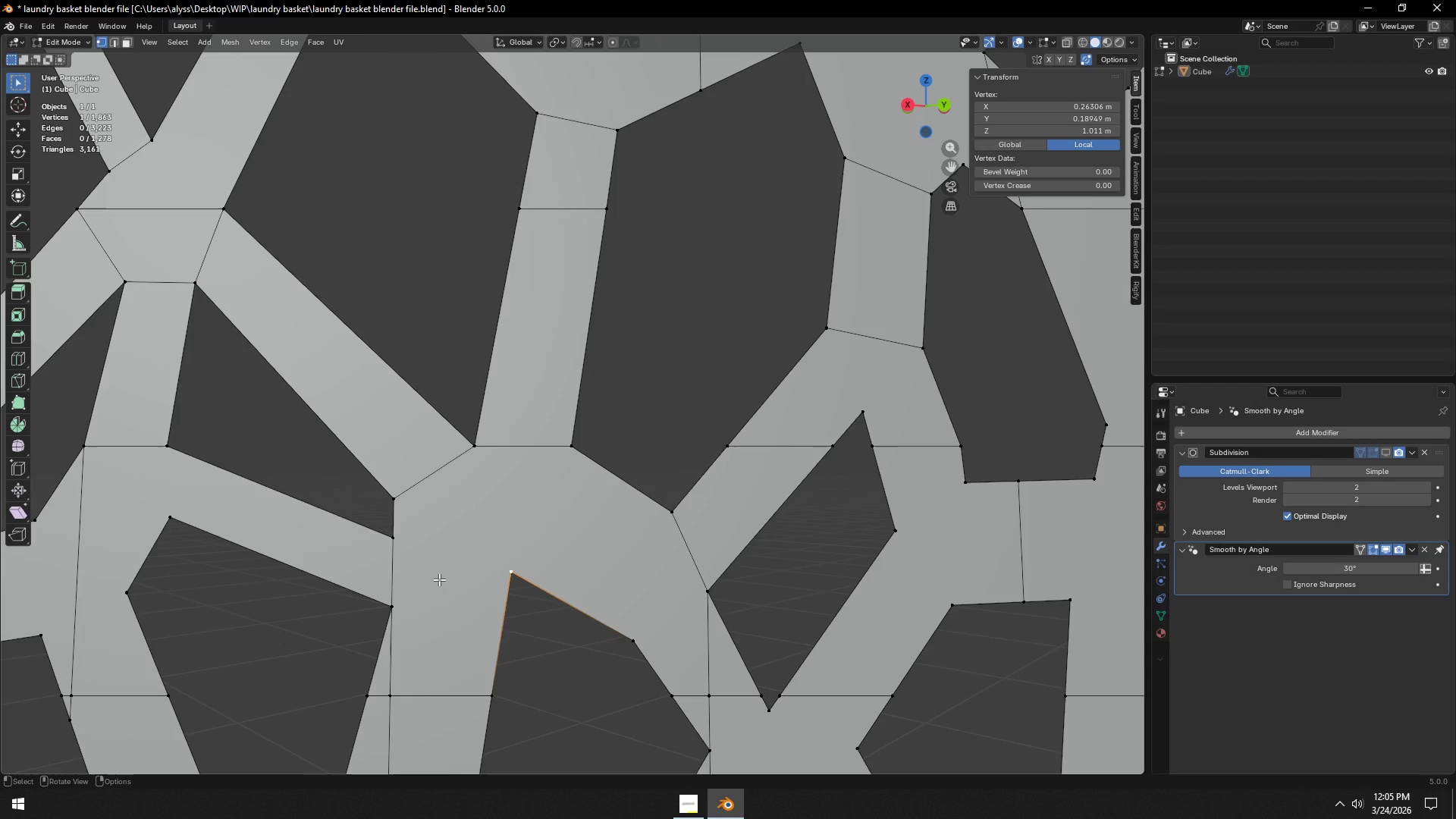 
hold_key(key=ShiftLeft, duration=0.56)
 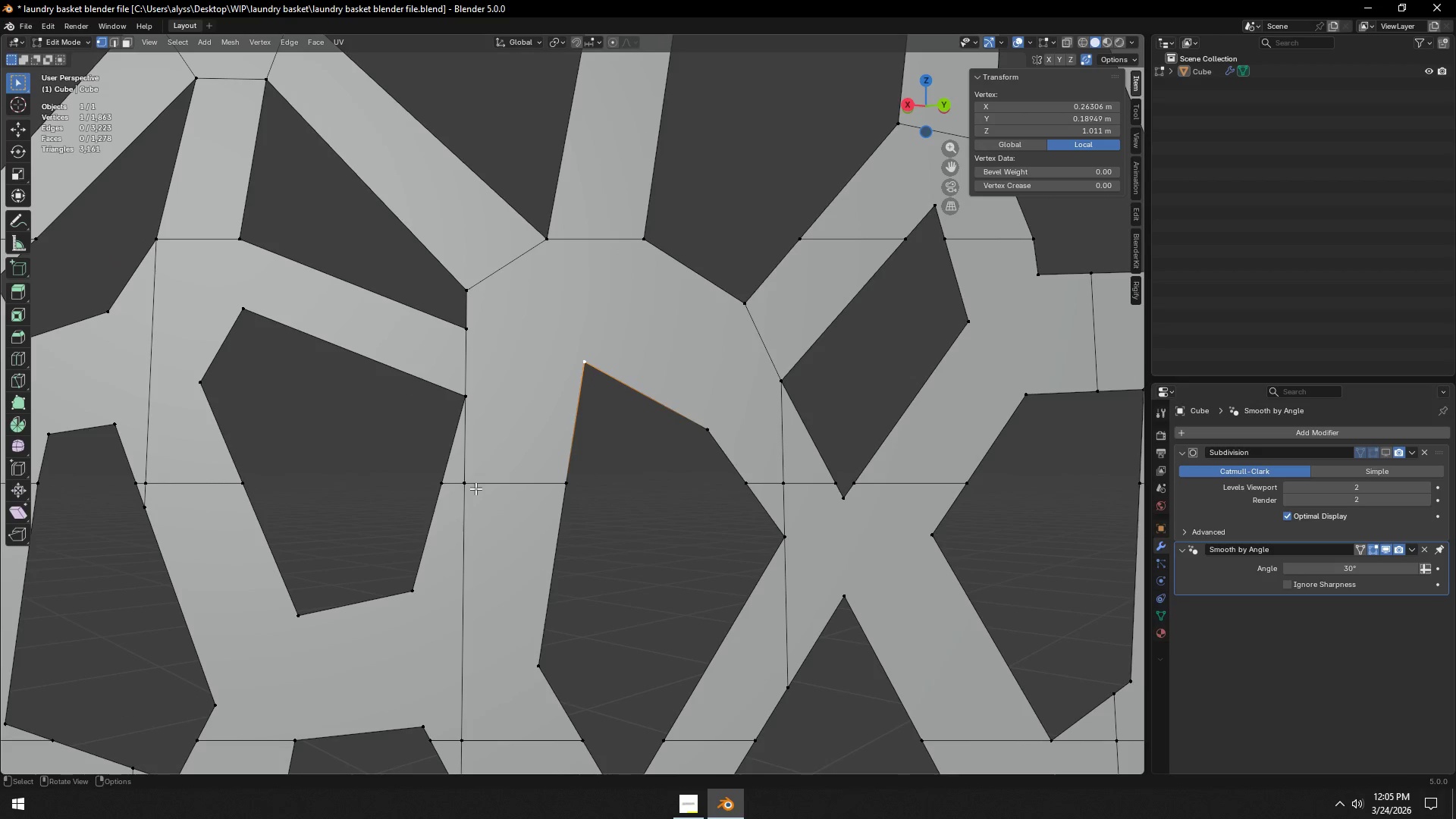 
left_click([475, 488])
 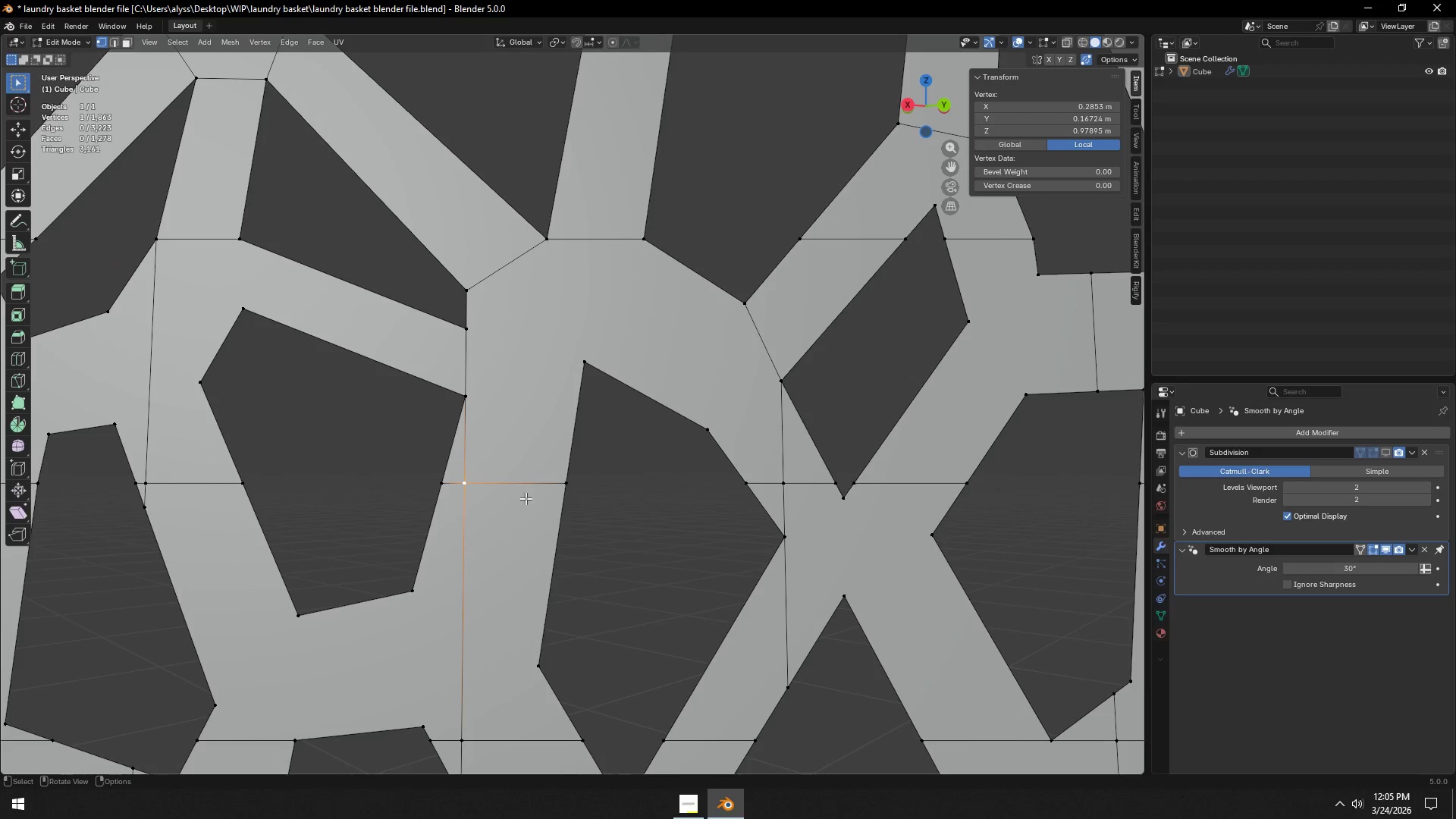 
type(gg)
 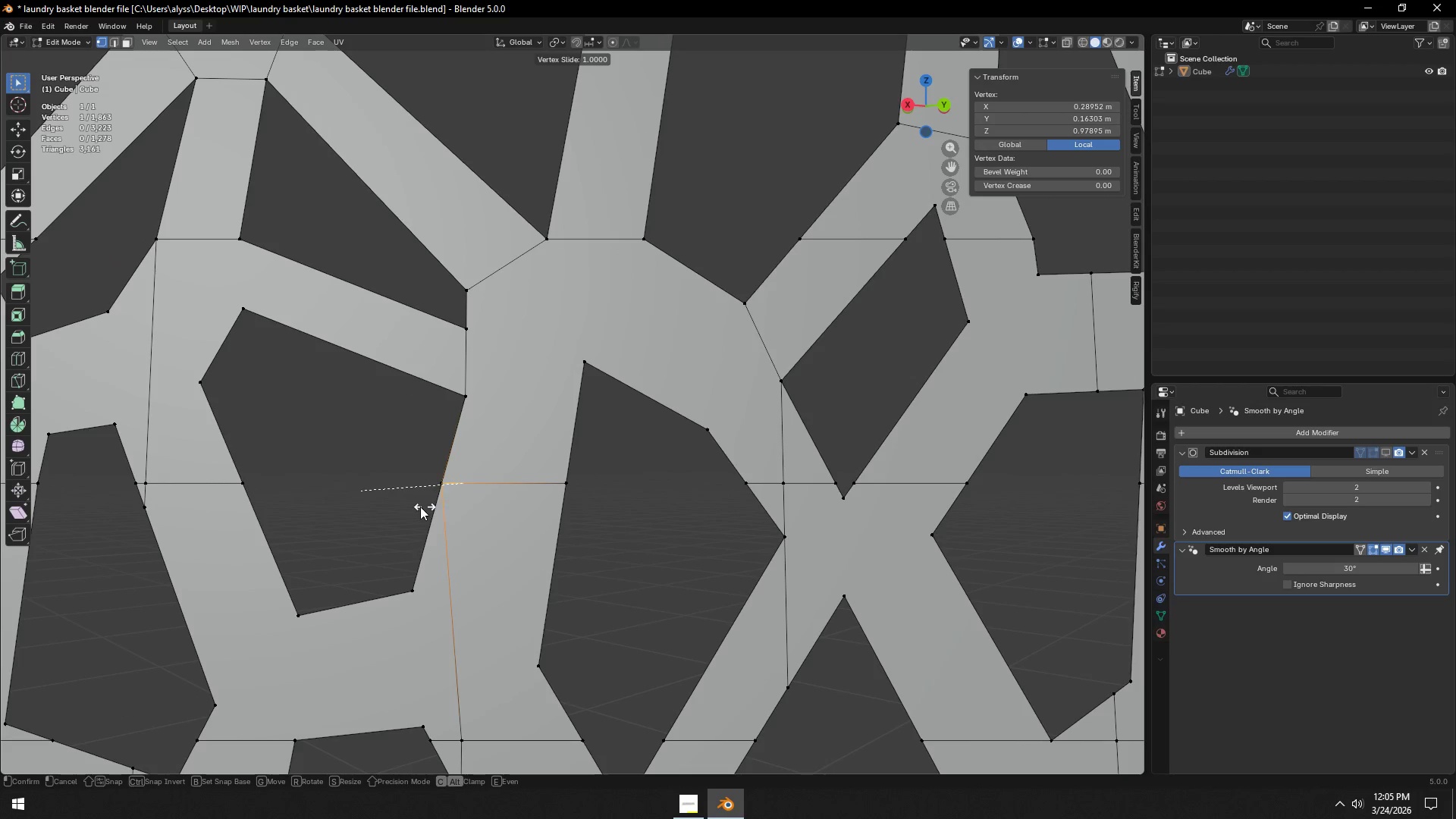 
left_click([417, 507])
 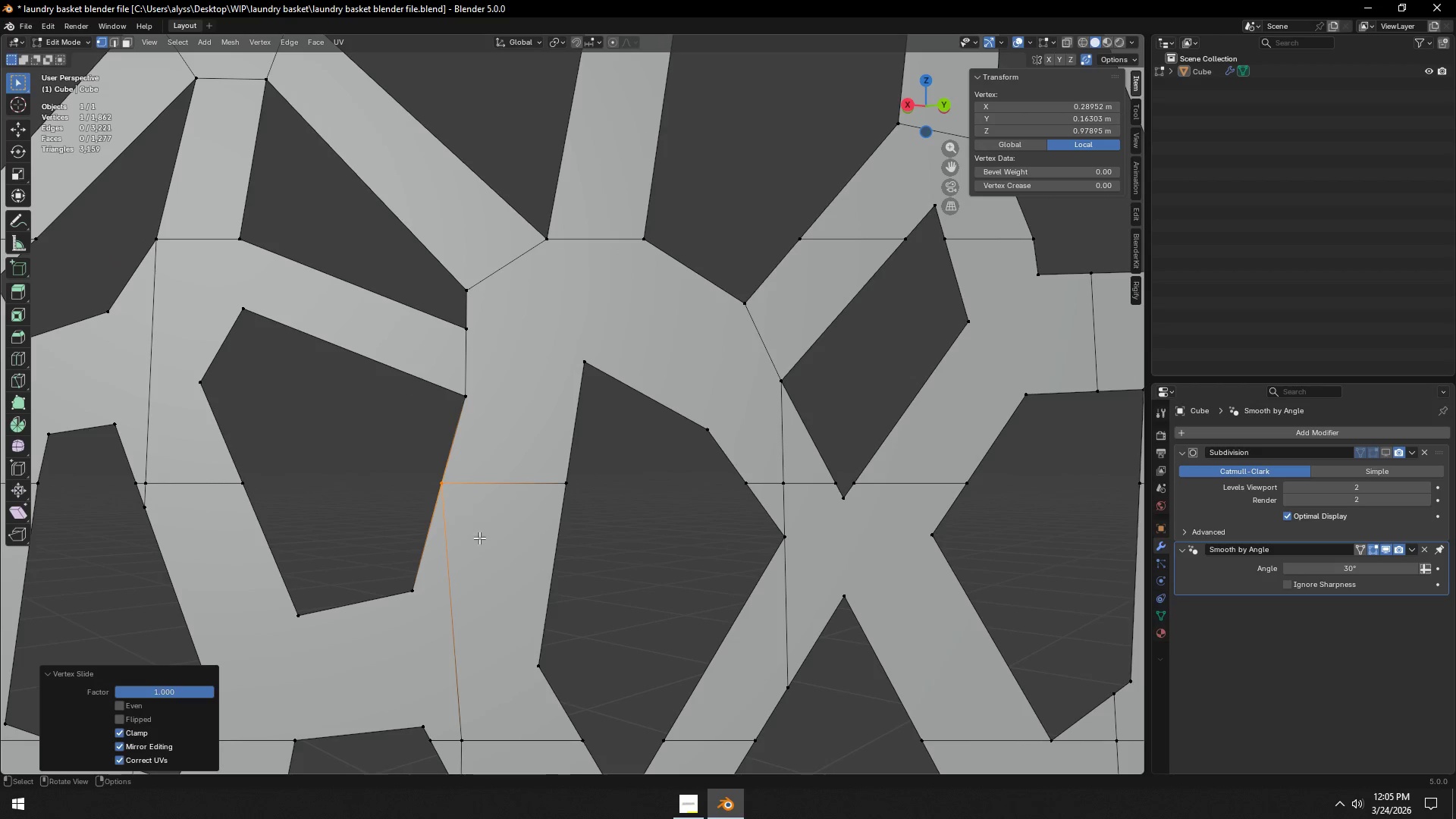 
hold_key(key=ShiftLeft, duration=0.53)
 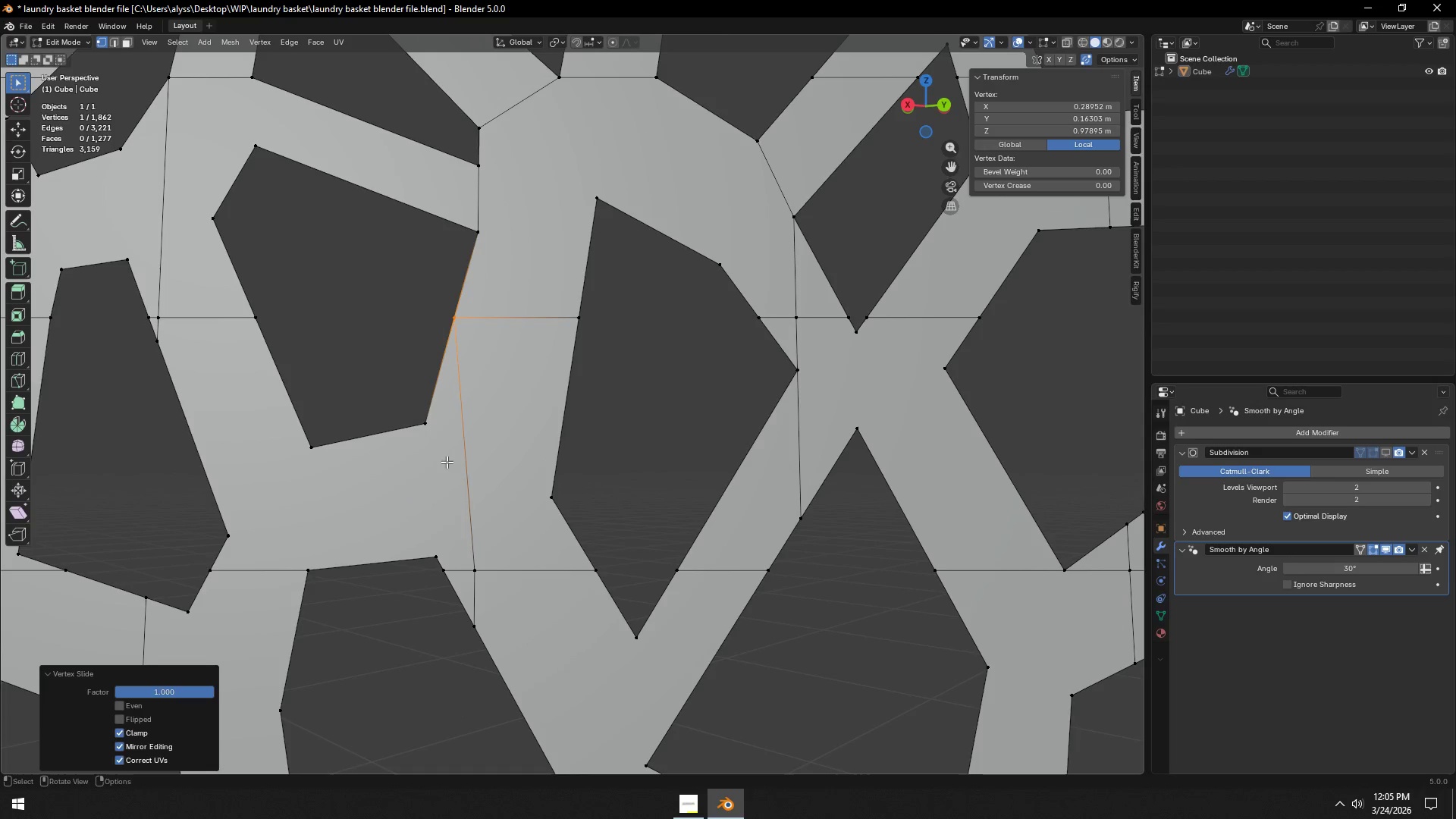 
left_click([442, 570])
 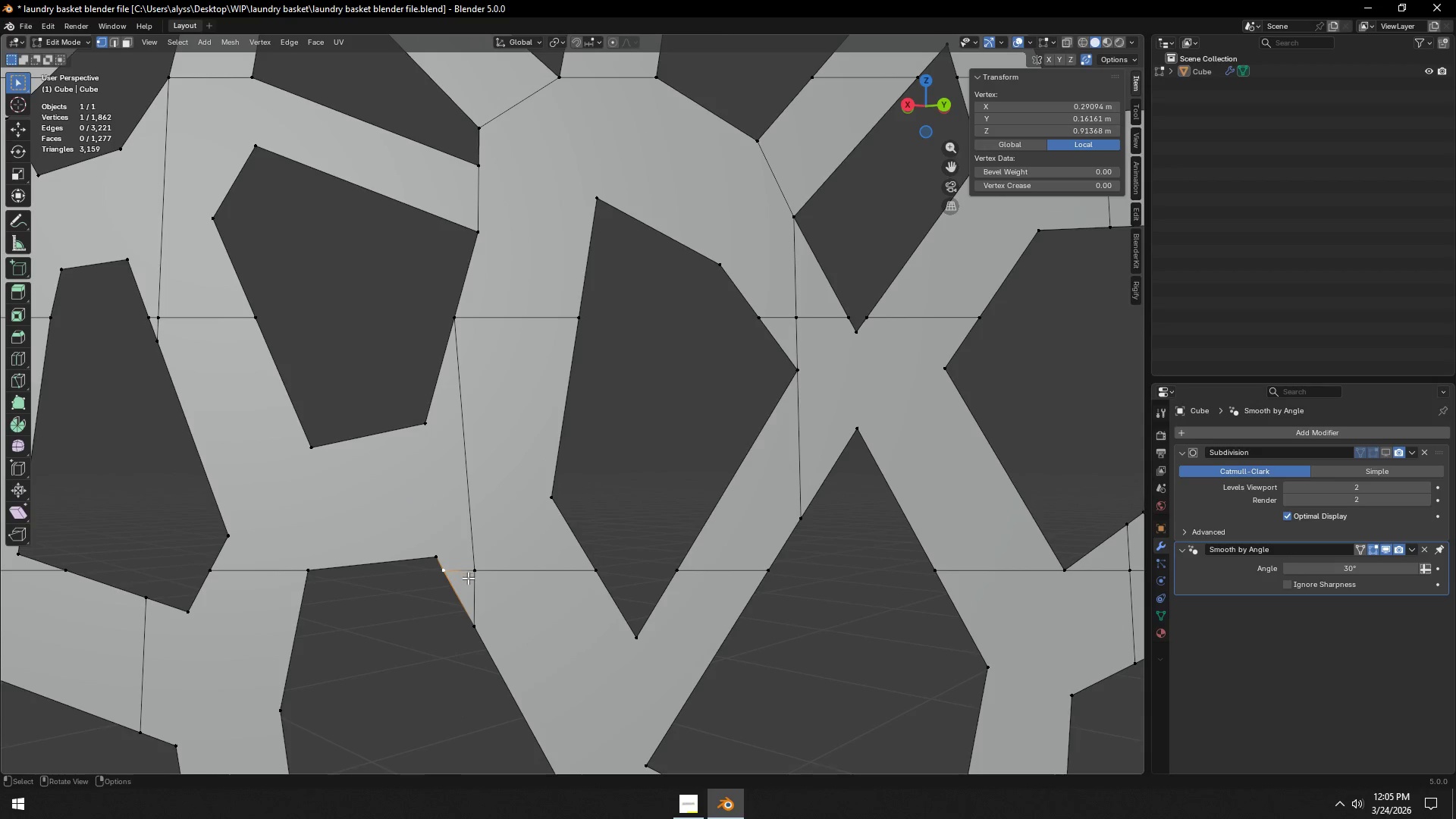 
type(gg)
 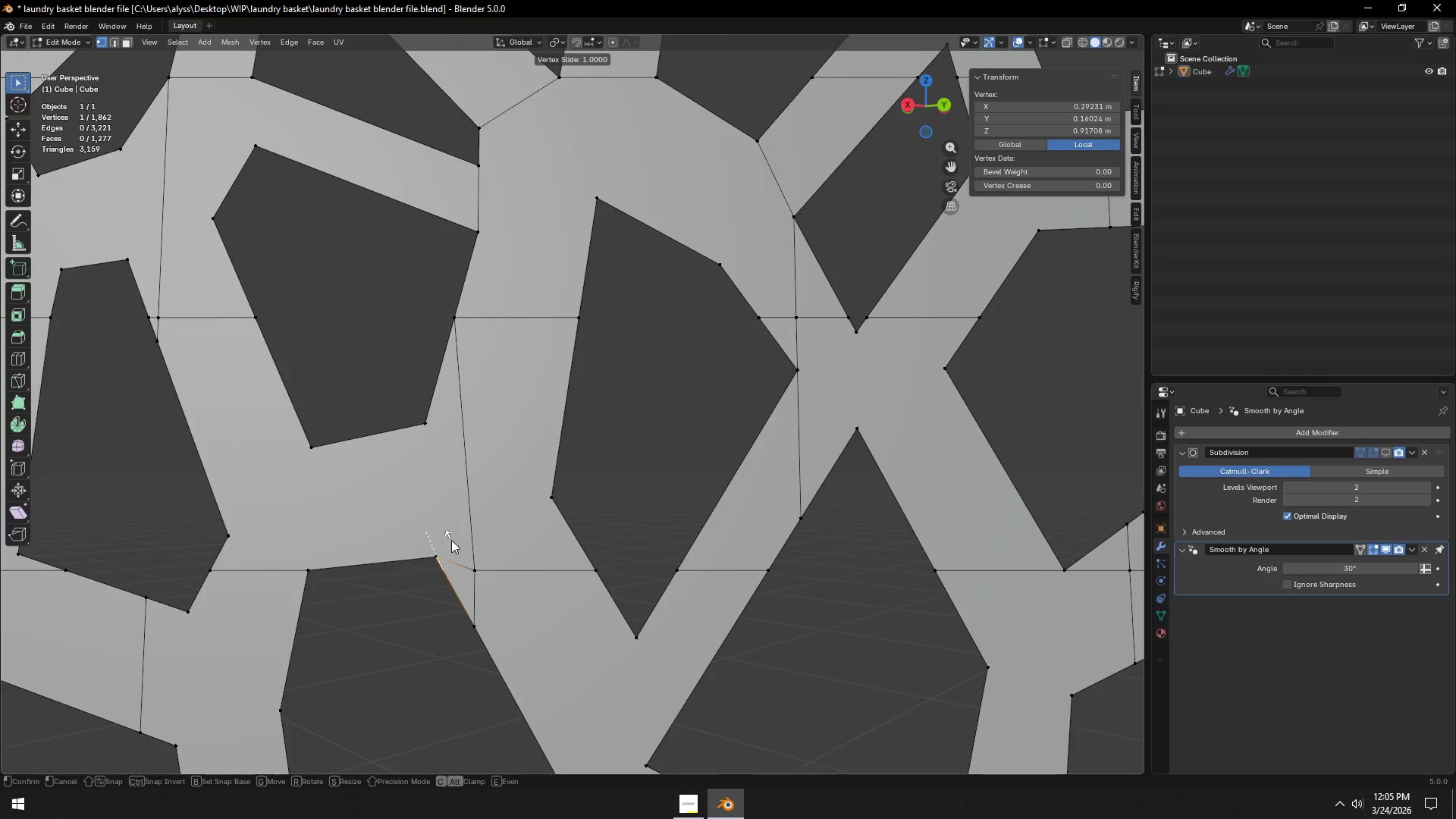 
left_click([451, 540])
 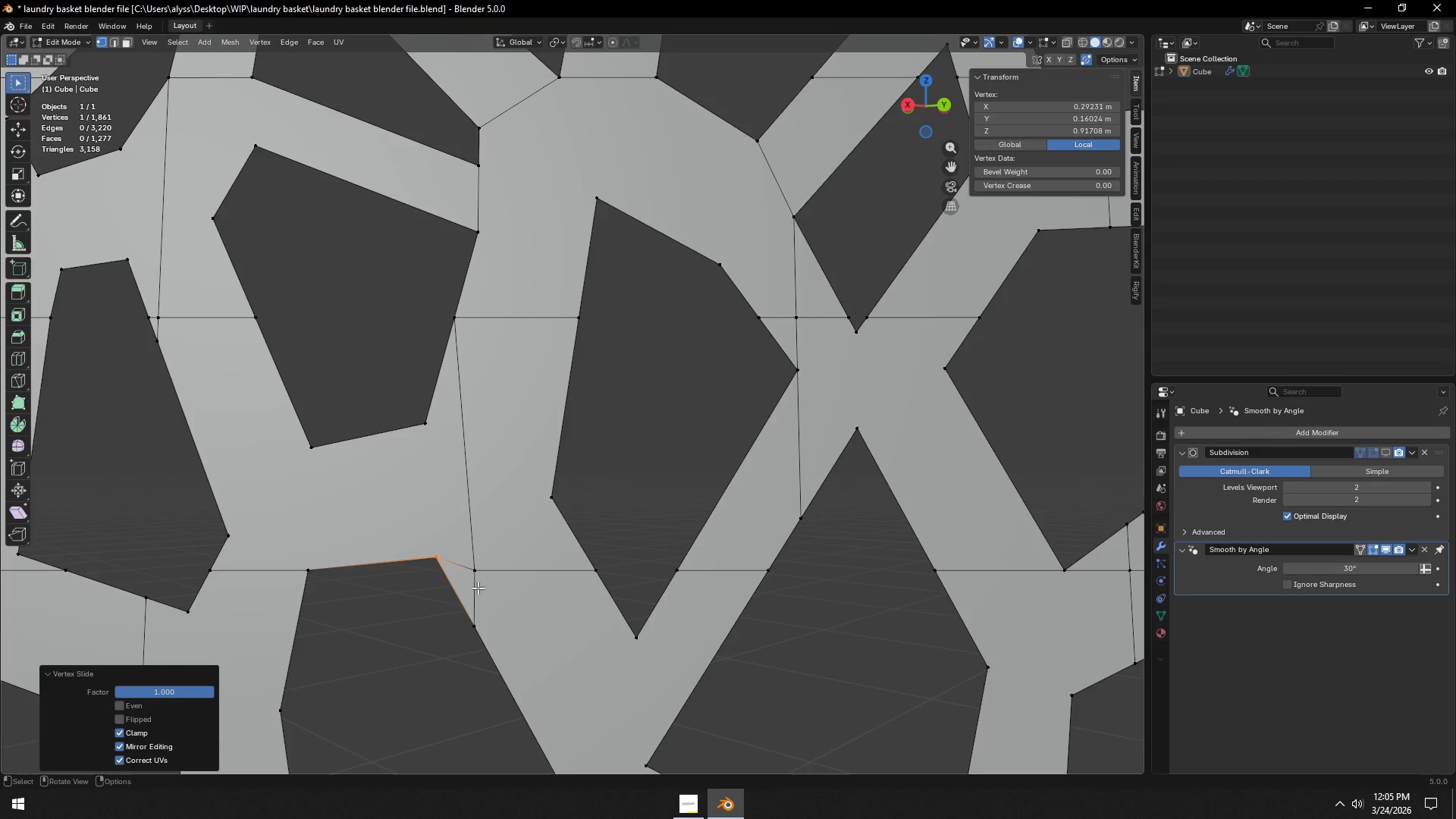 
left_click([472, 617])
 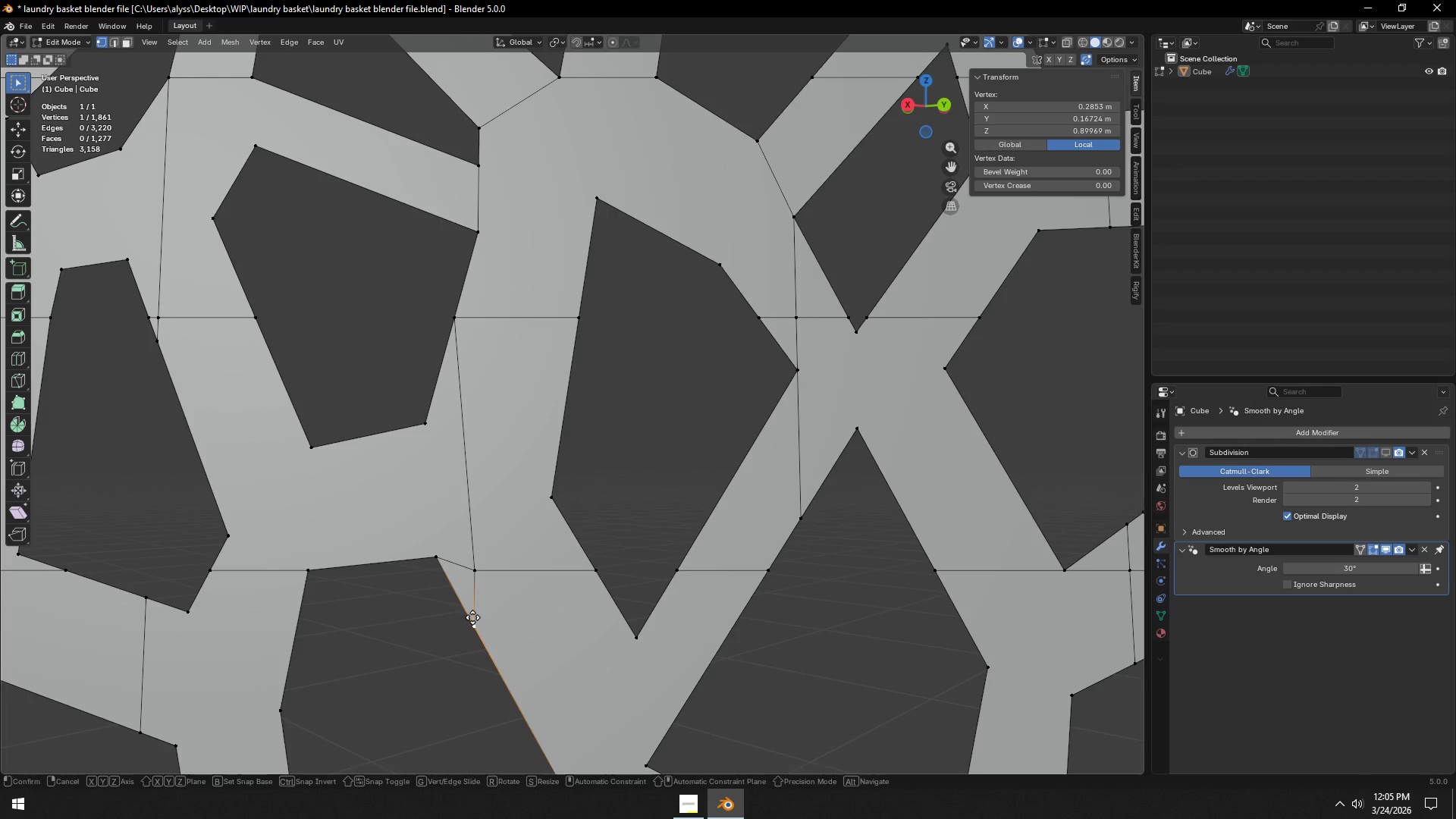 
type(gg)
 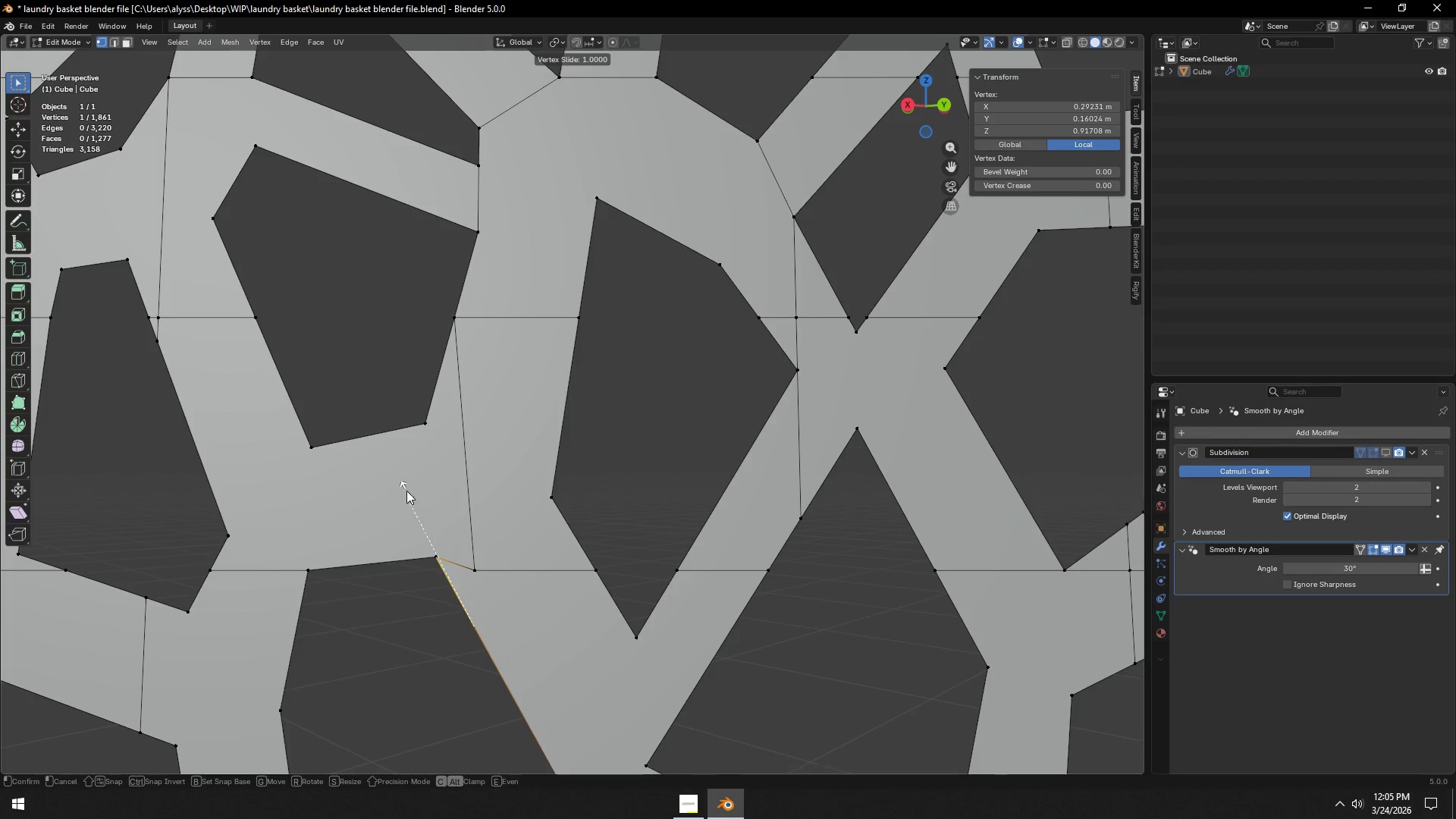 
left_click([406, 490])
 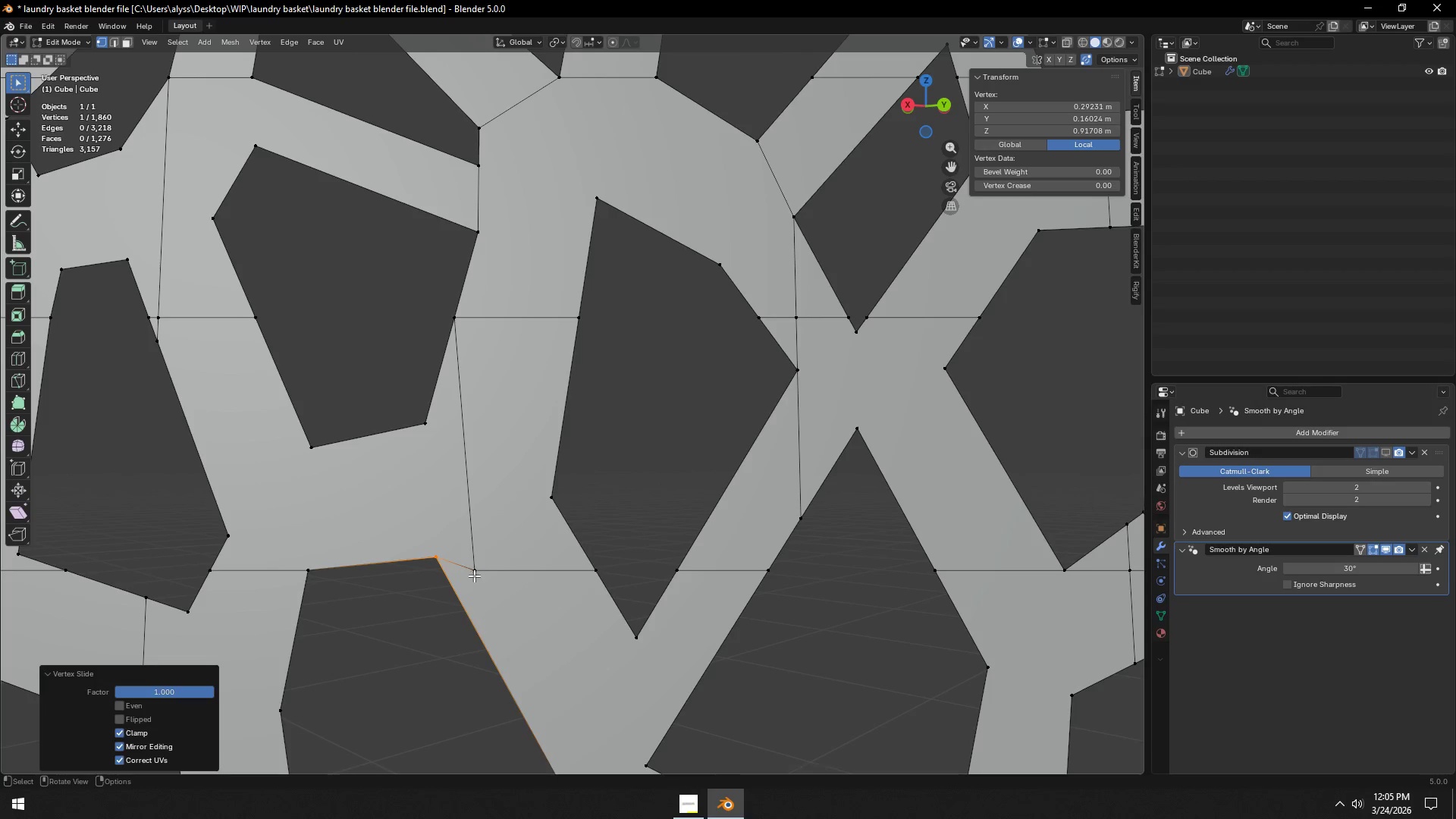 
left_click([475, 578])
 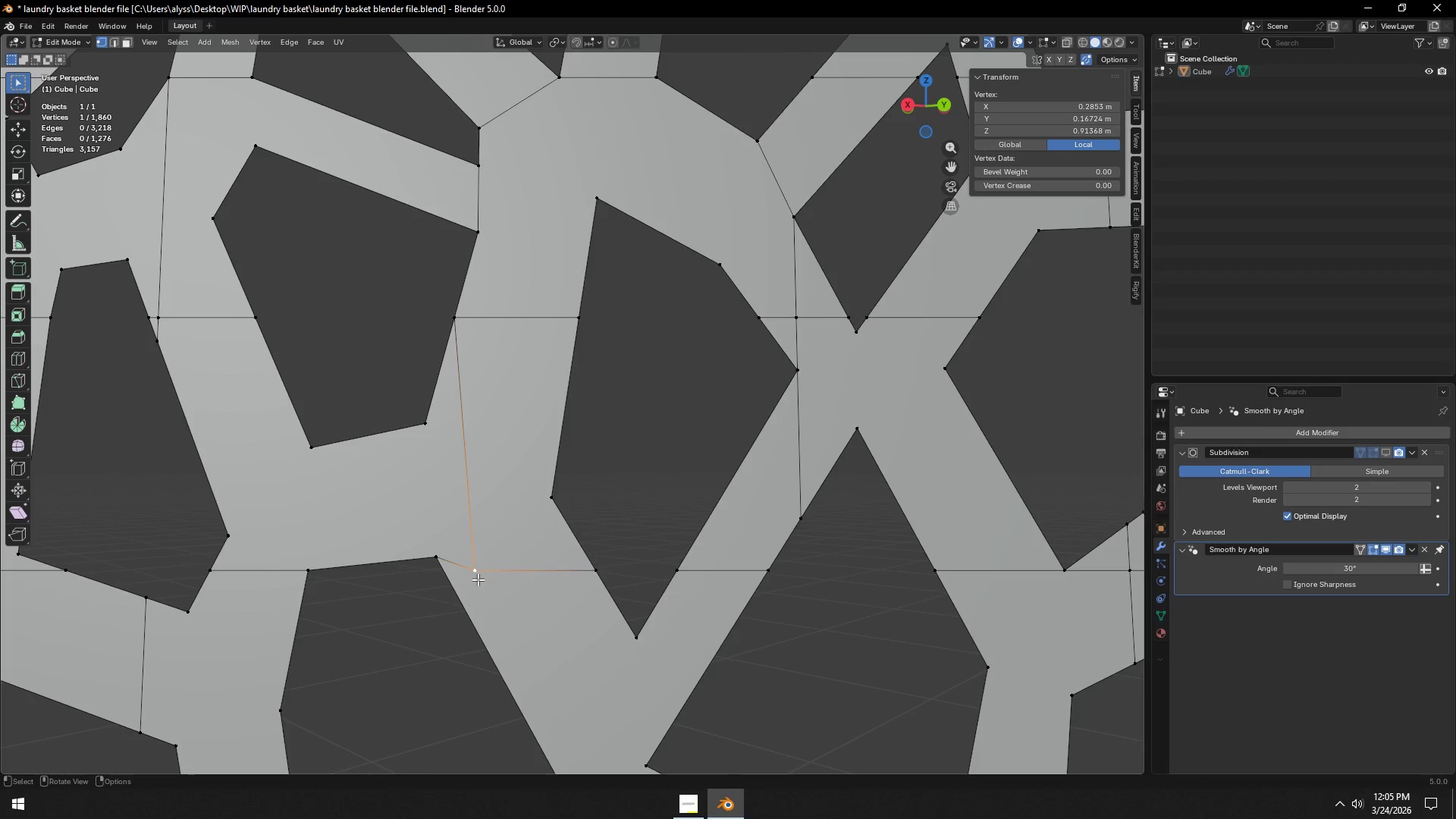 
type(gg)
 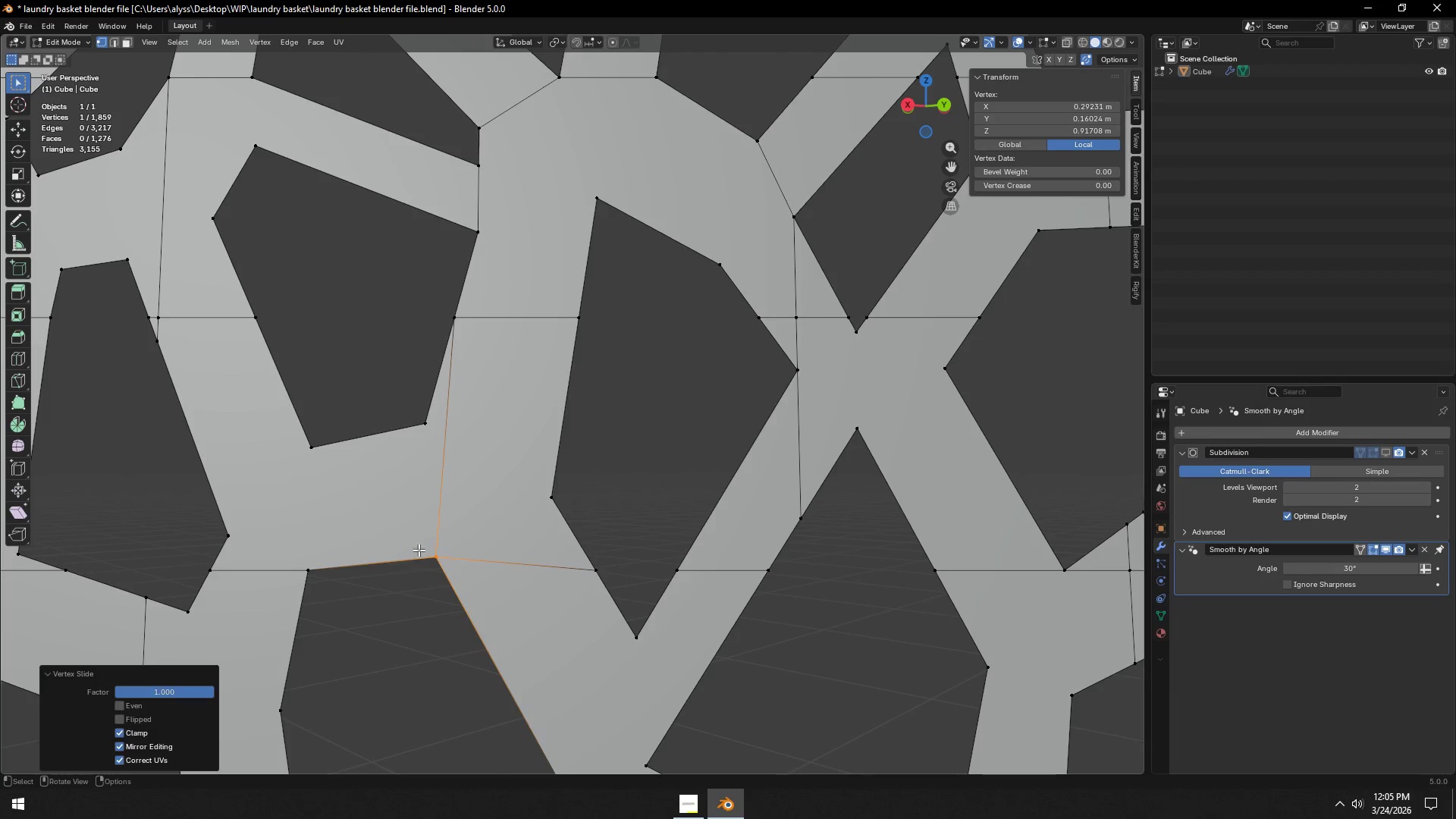 
left_click([555, 485])
 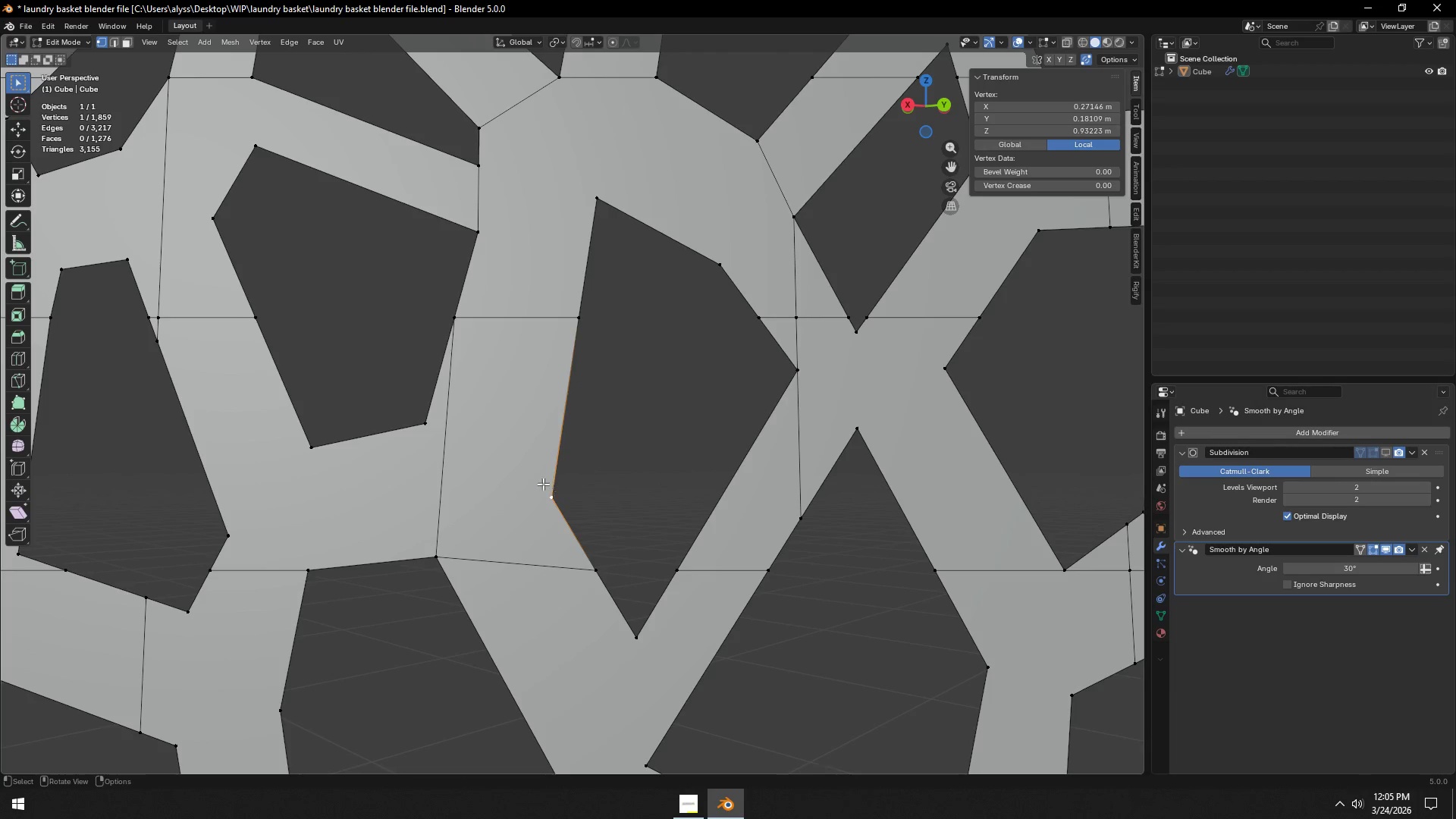 
hold_key(key=ShiftLeft, duration=0.66)
left_click([425, 421])
 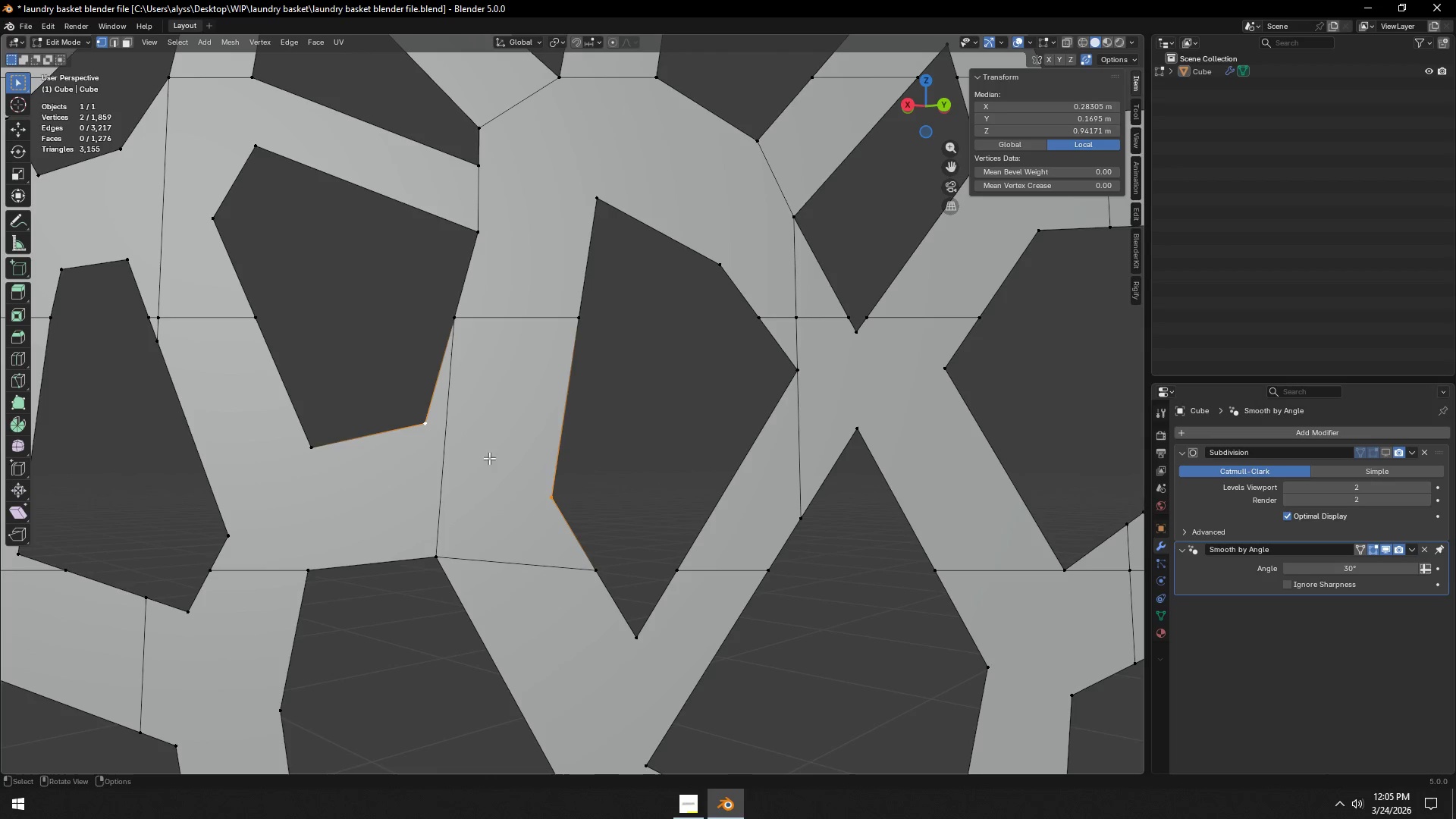 
type(j2)
 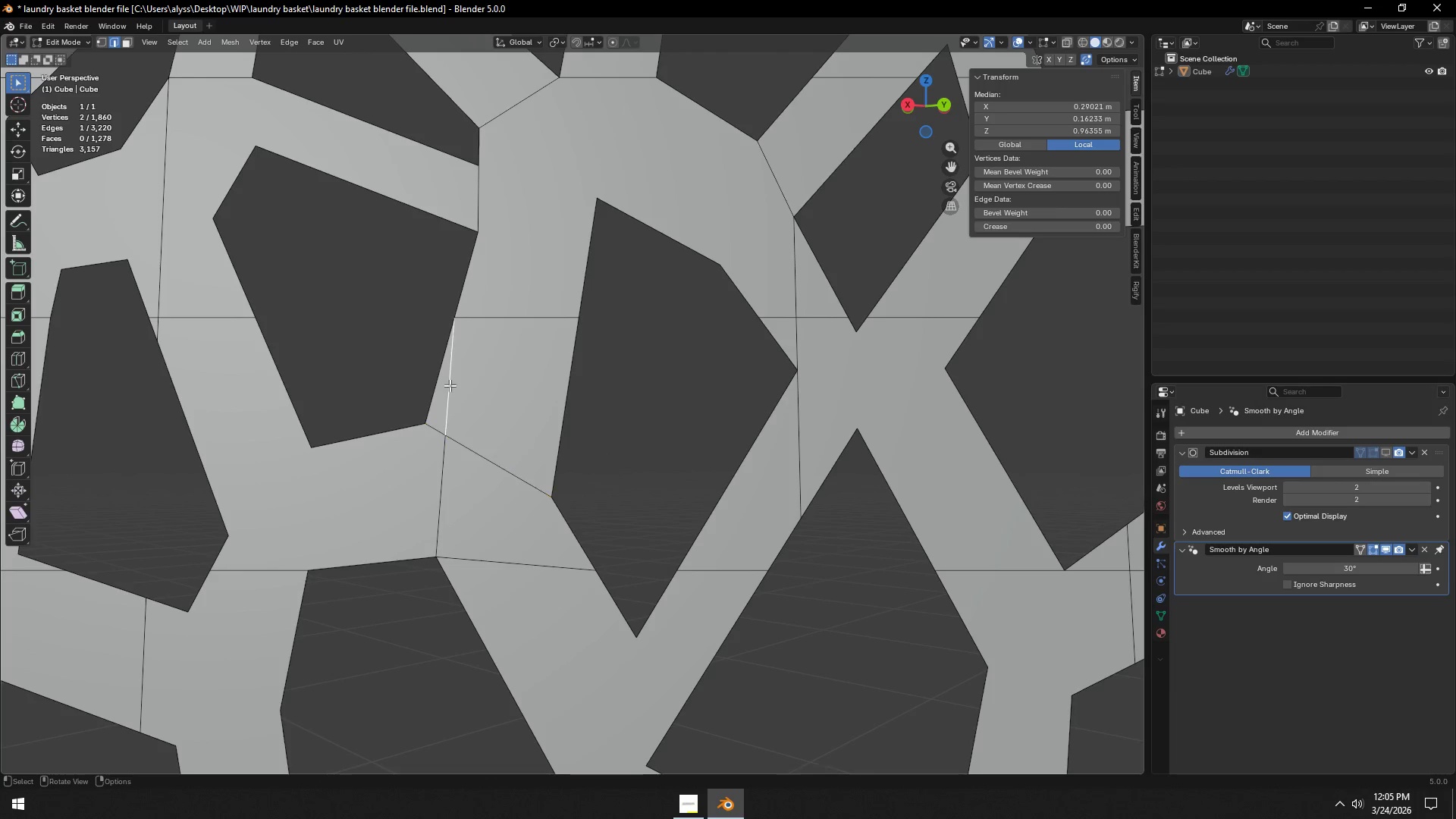 
left_click([450, 385])
 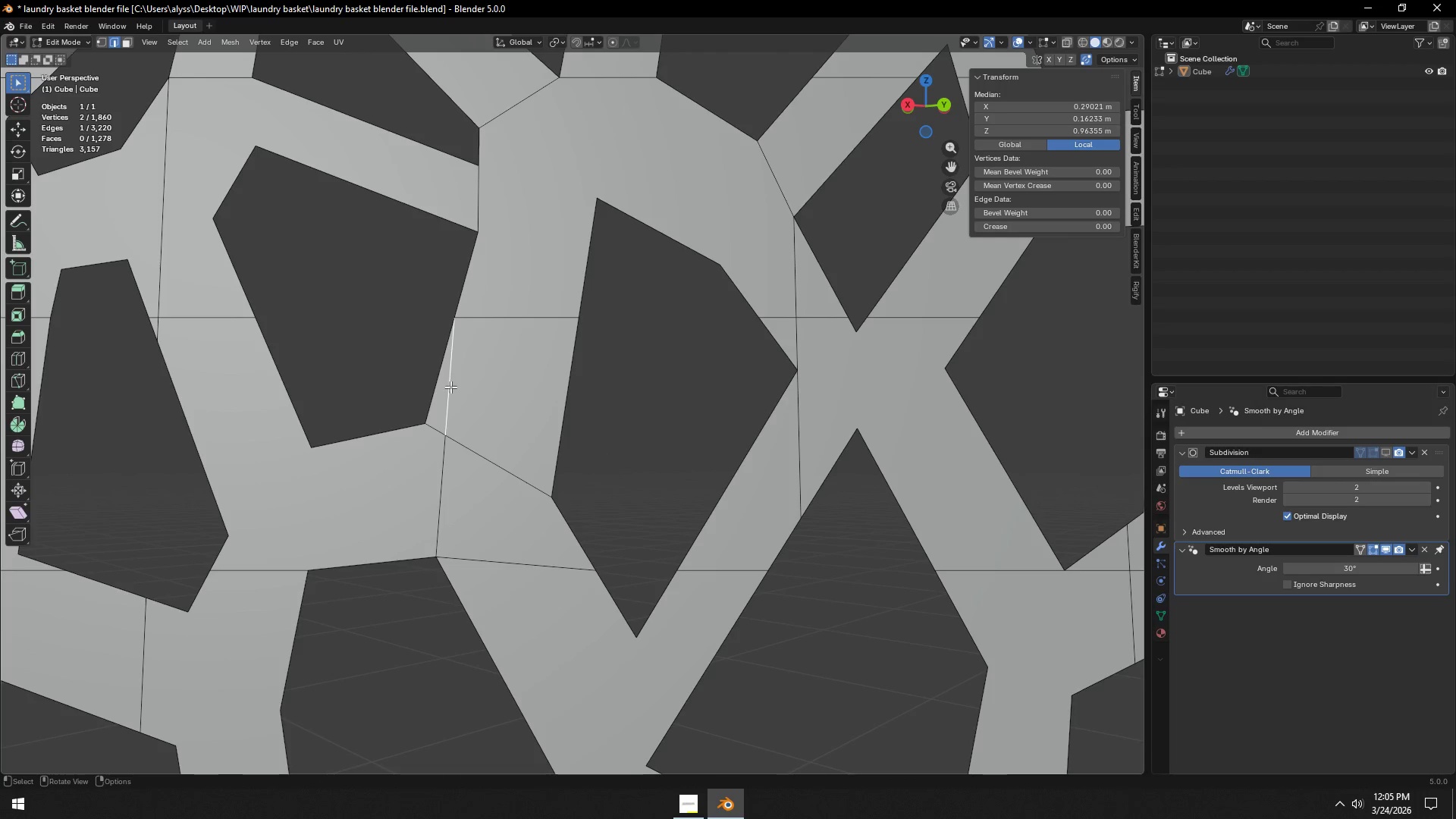 
key(Control+Z)
 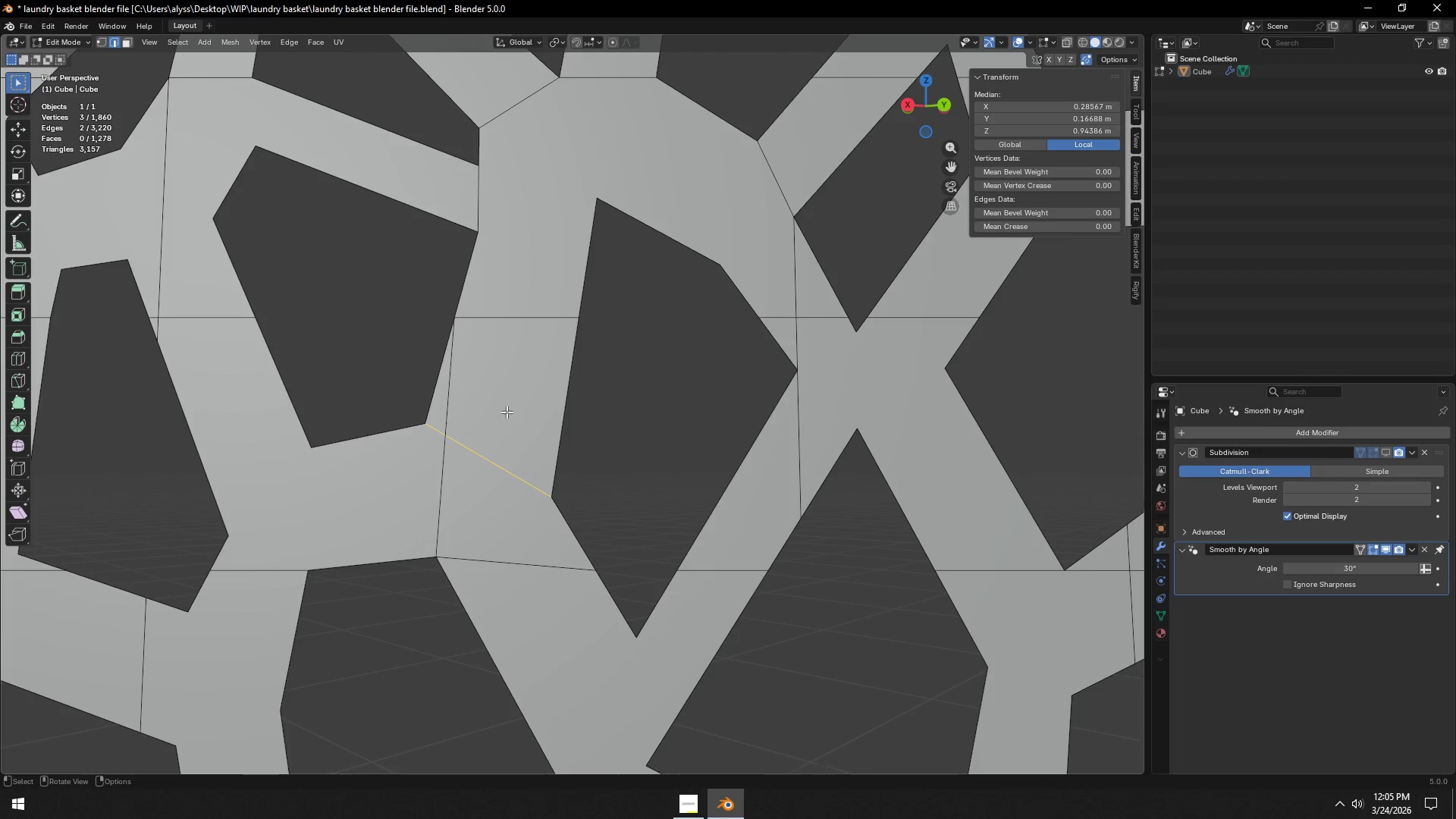 
left_click([453, 397])
 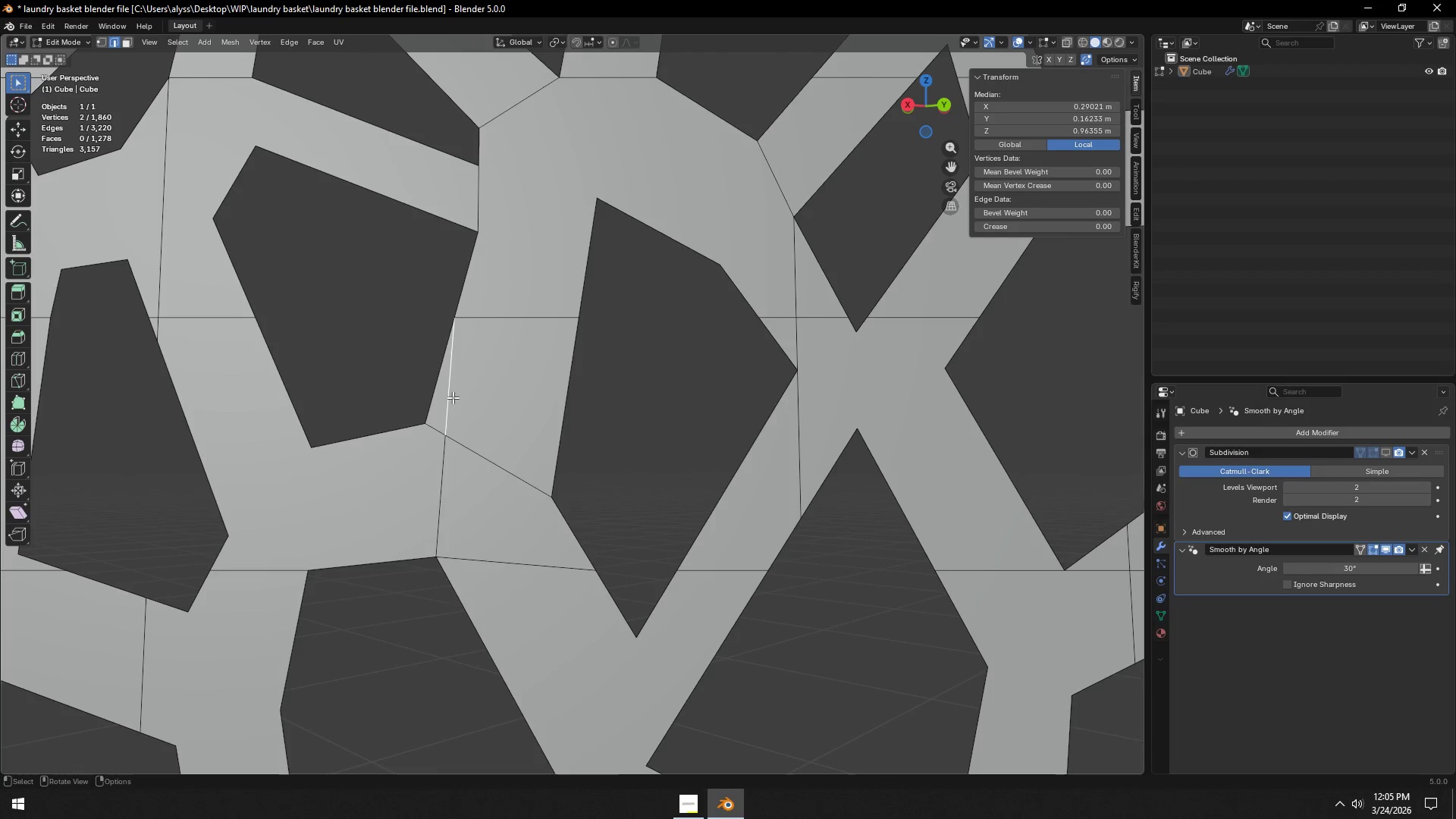 
key(Control+ControlLeft)
 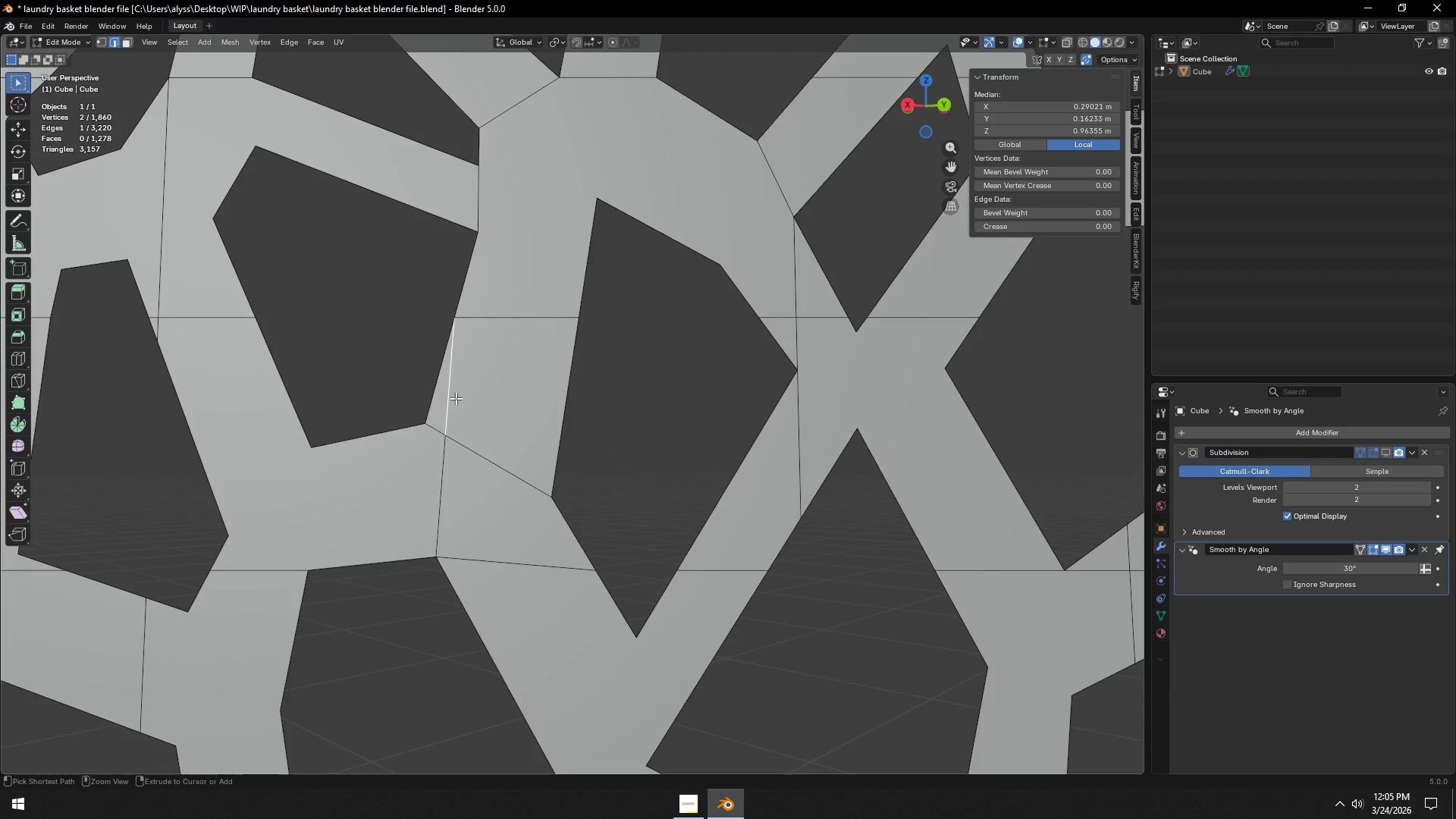 
key(Control+X)
 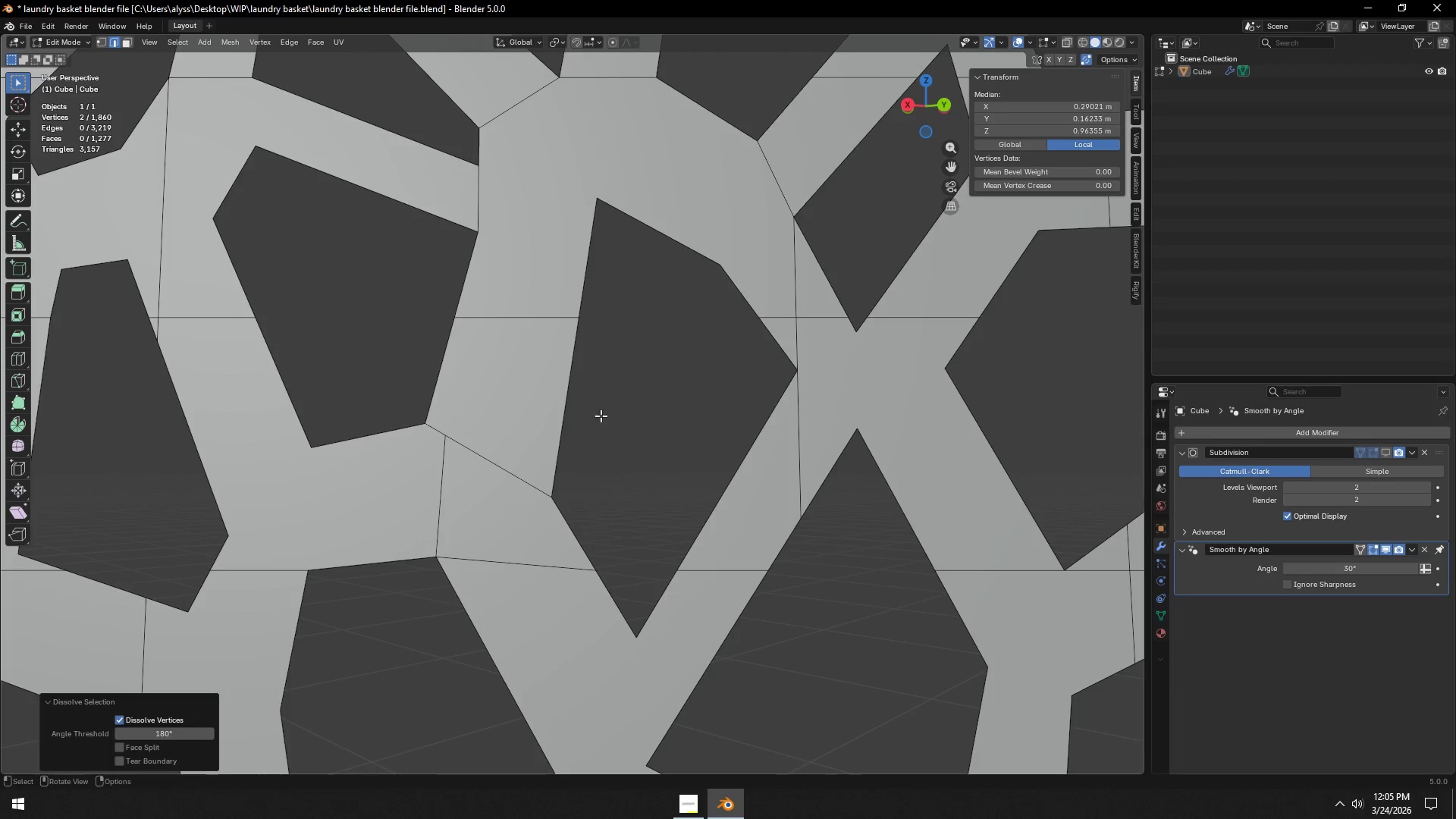 
left_click([612, 416])
 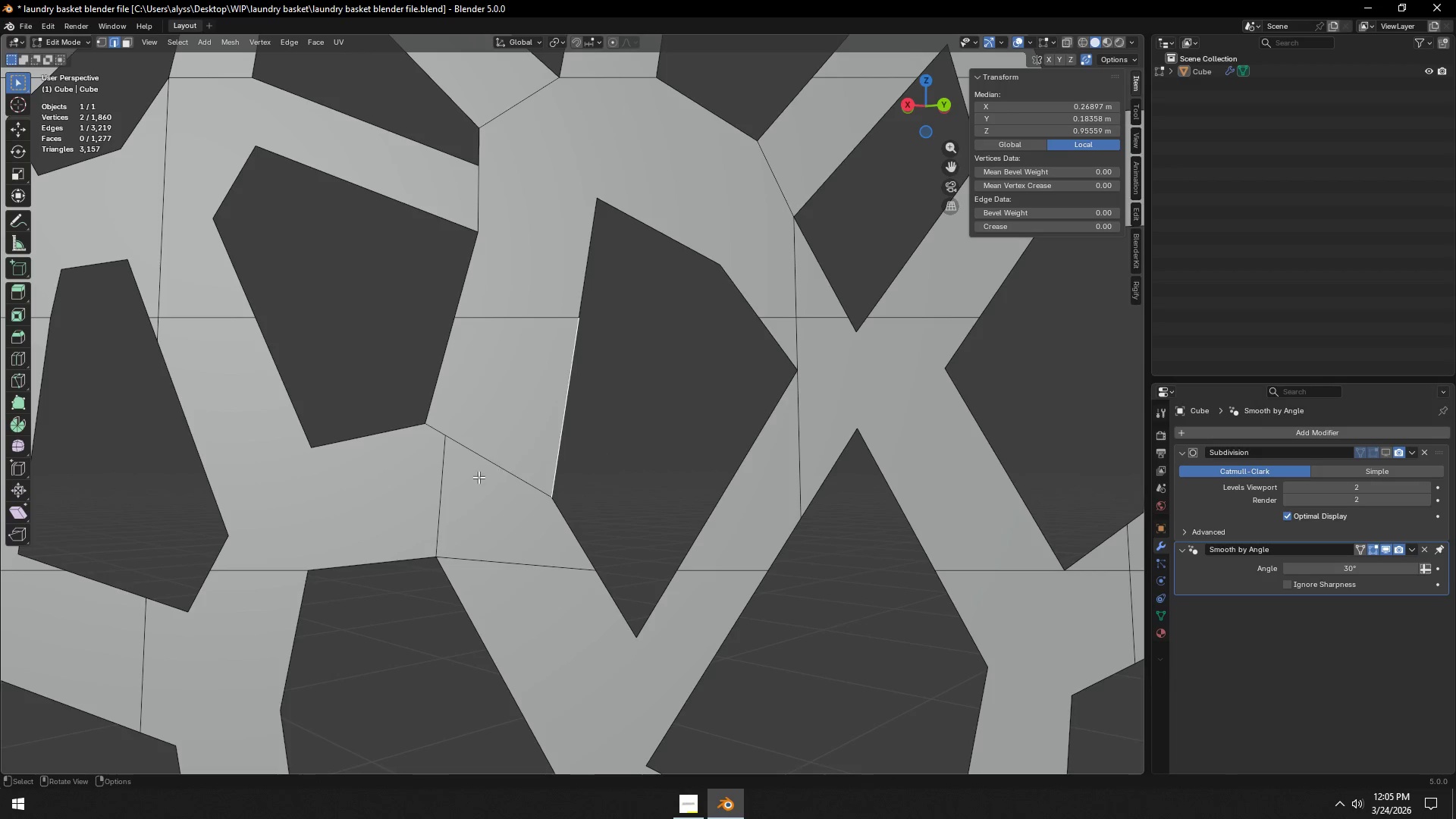 
key(1)
 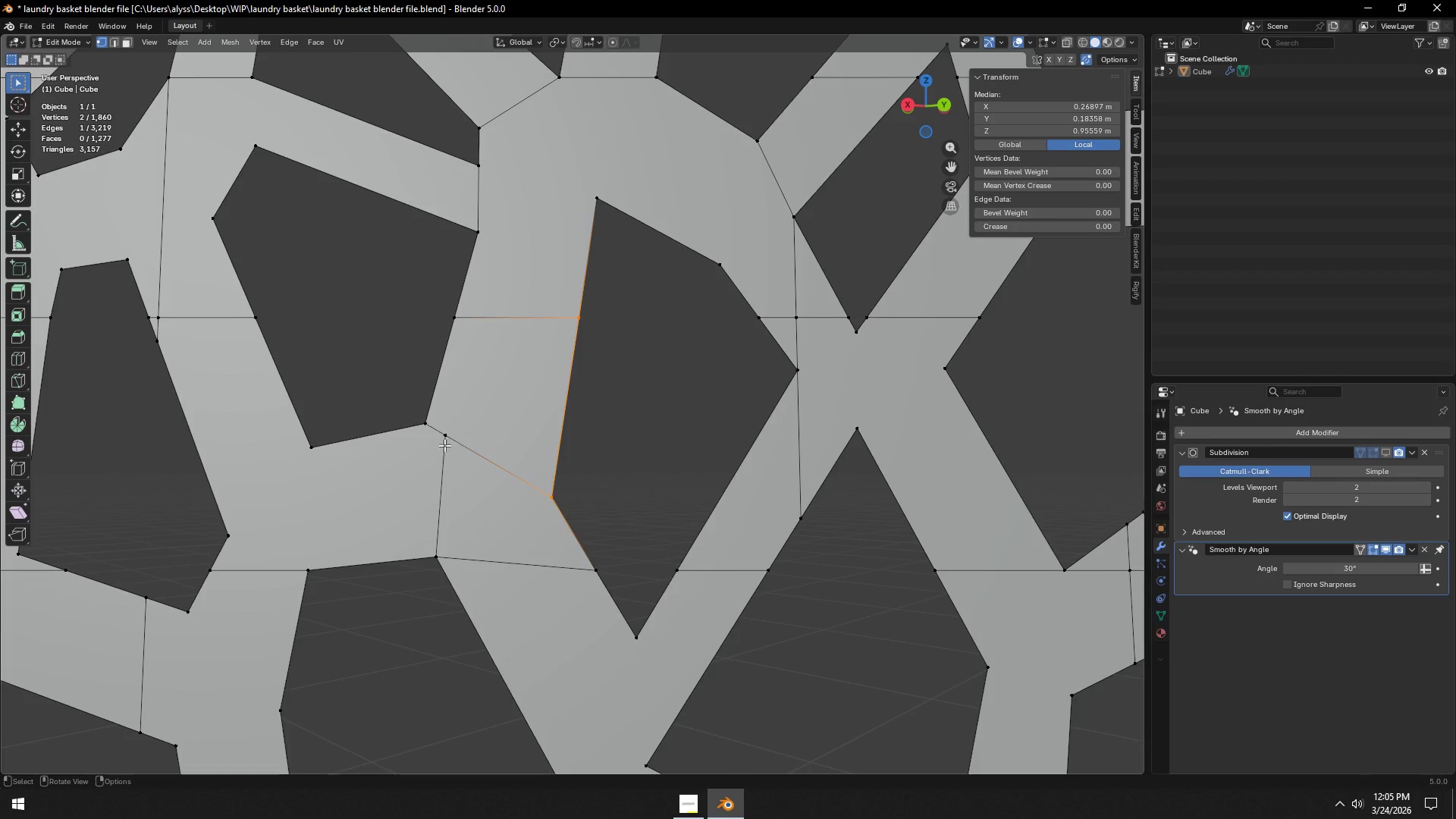 
left_click([444, 444])
 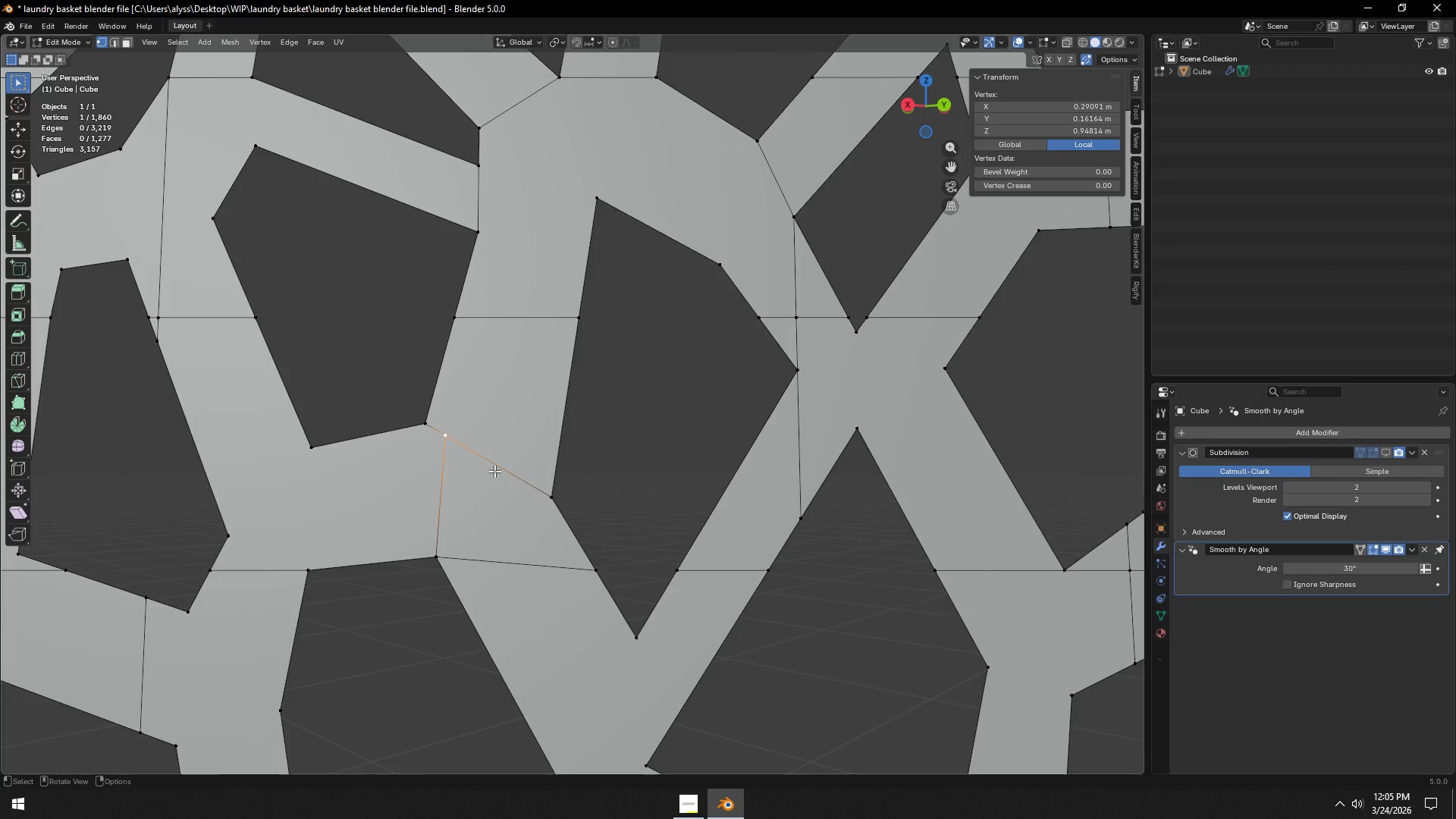 
type(gg)
 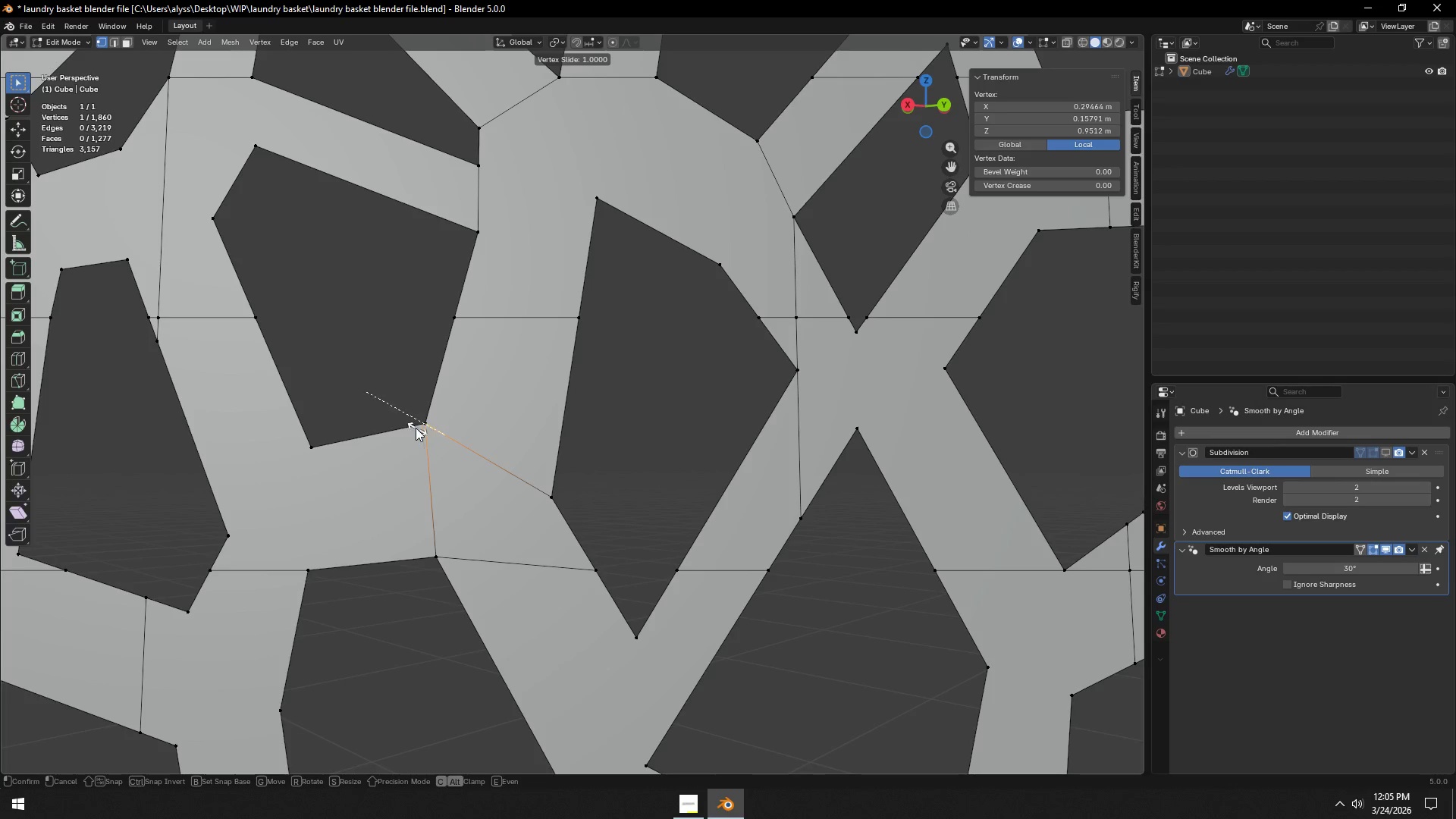 
left_click([414, 427])
 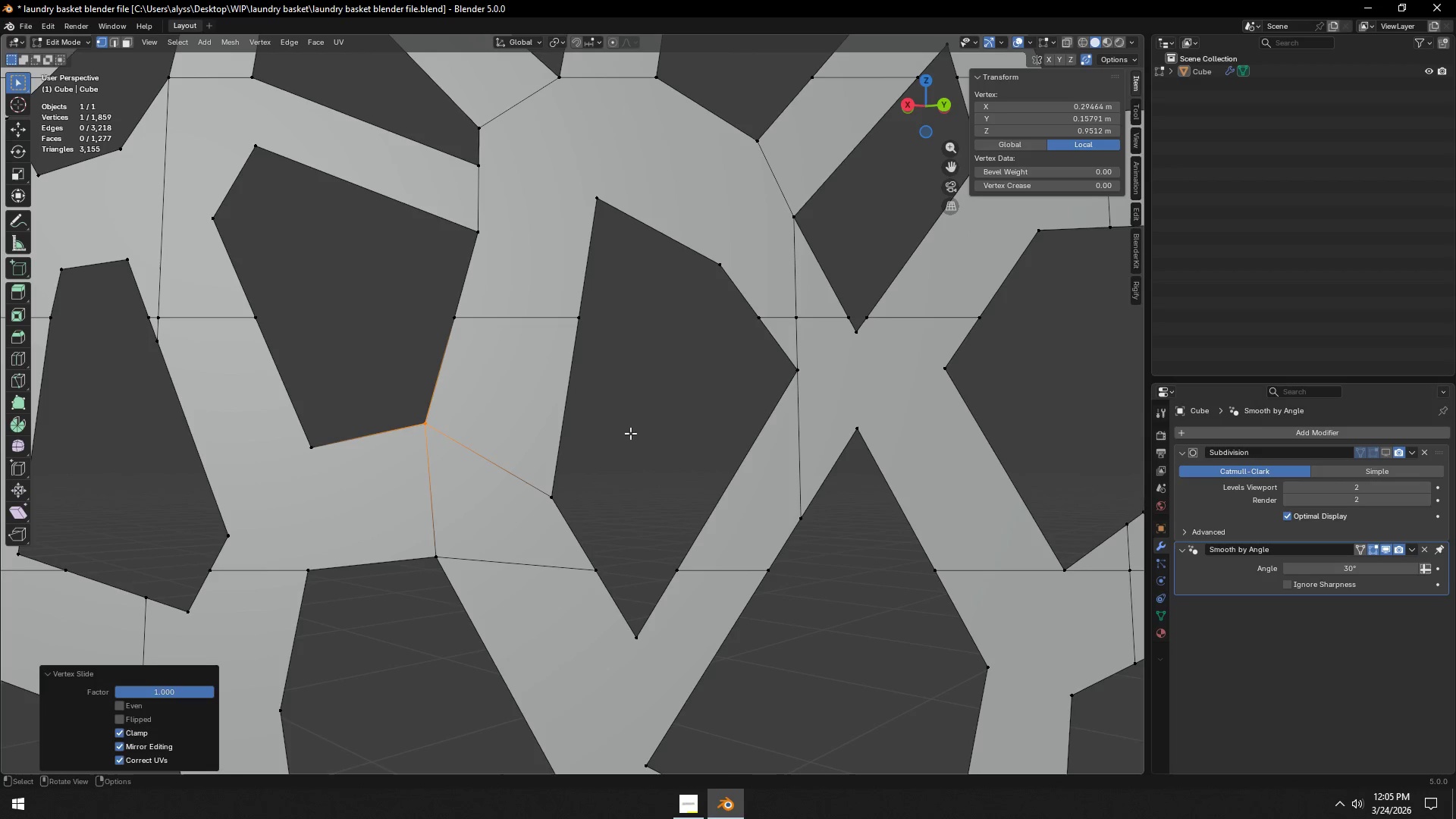 
left_click([639, 433])
 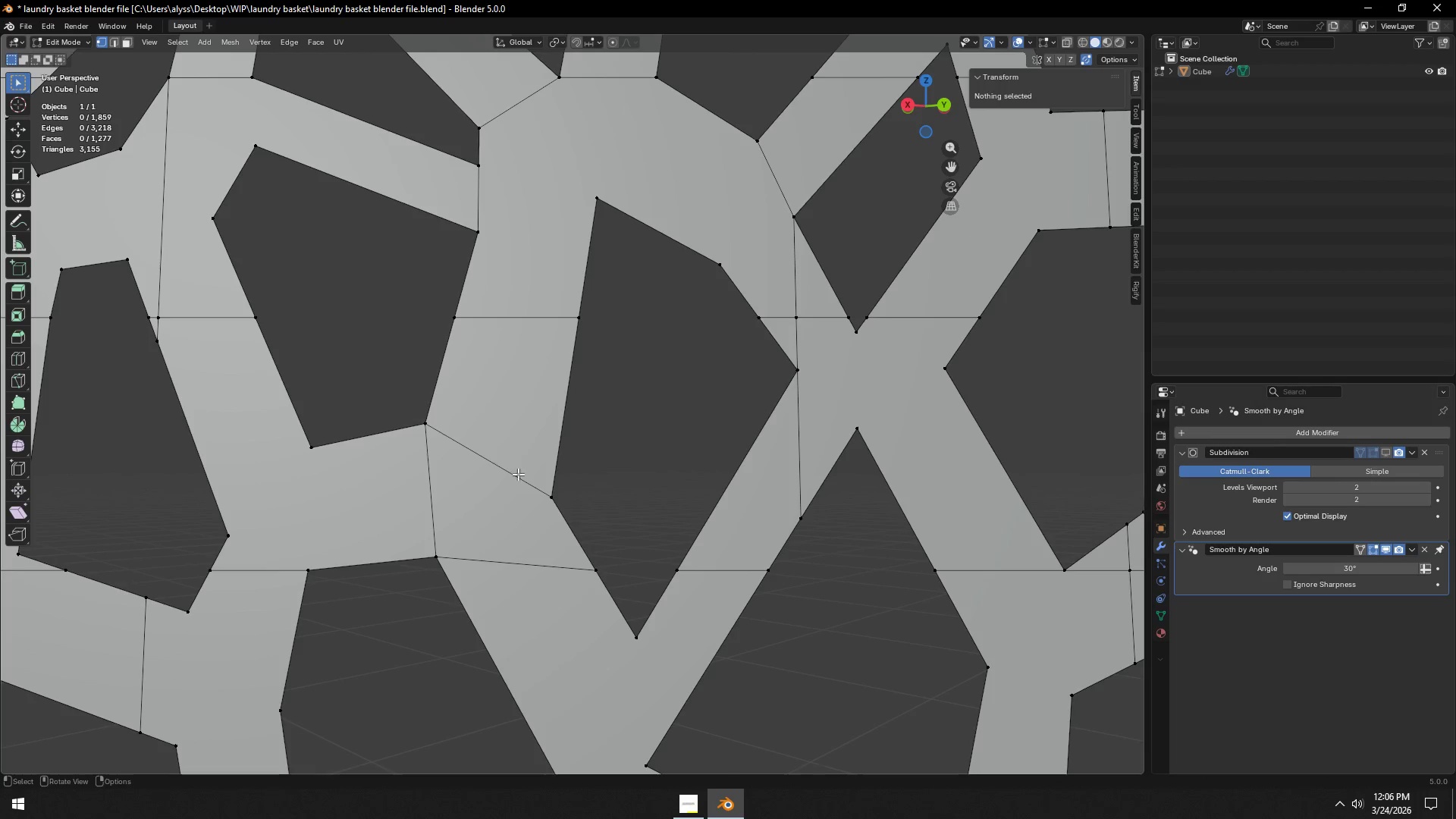 
hold_key(key=ShiftLeft, duration=0.41)
 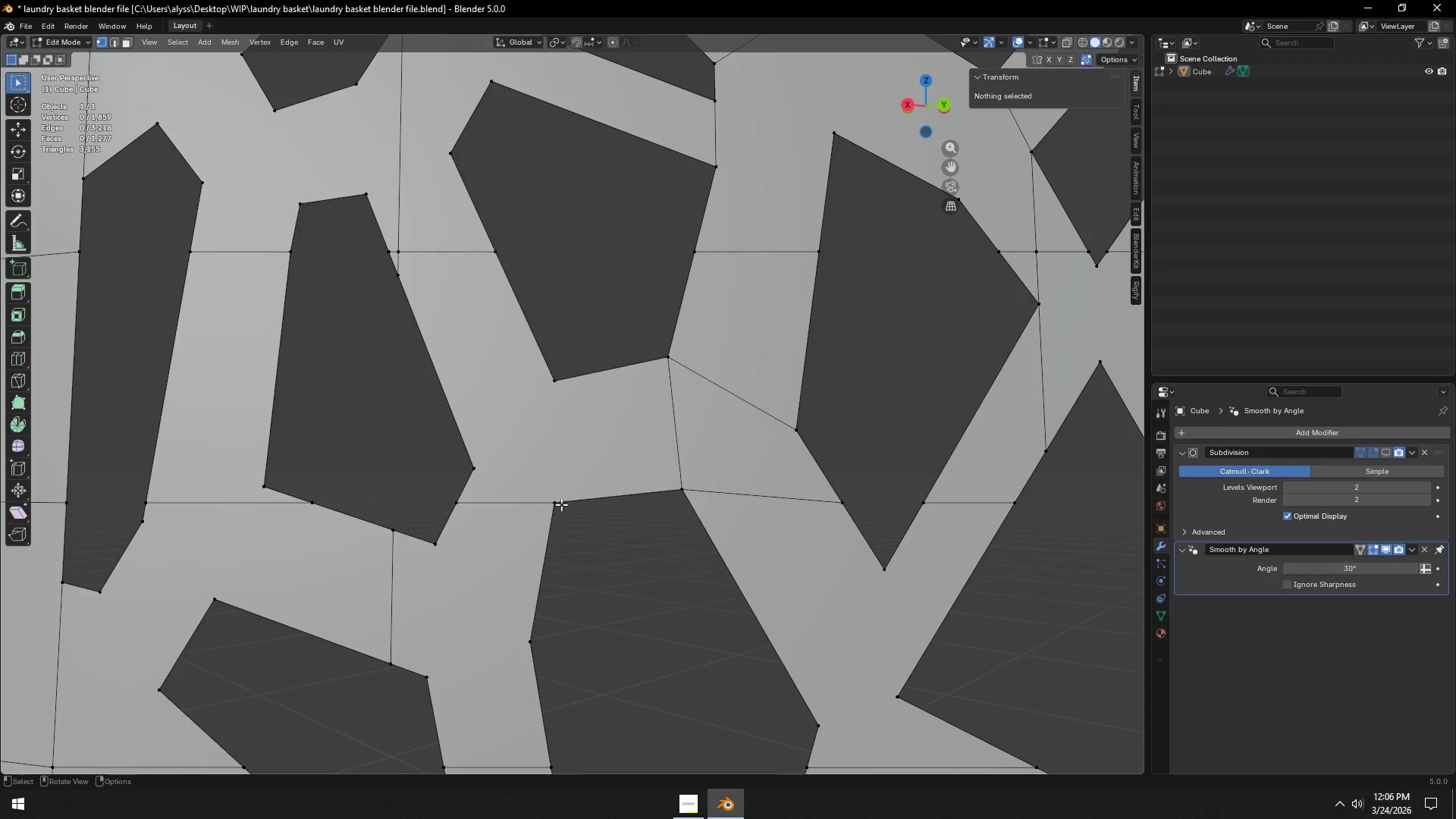 
left_click([564, 500])
 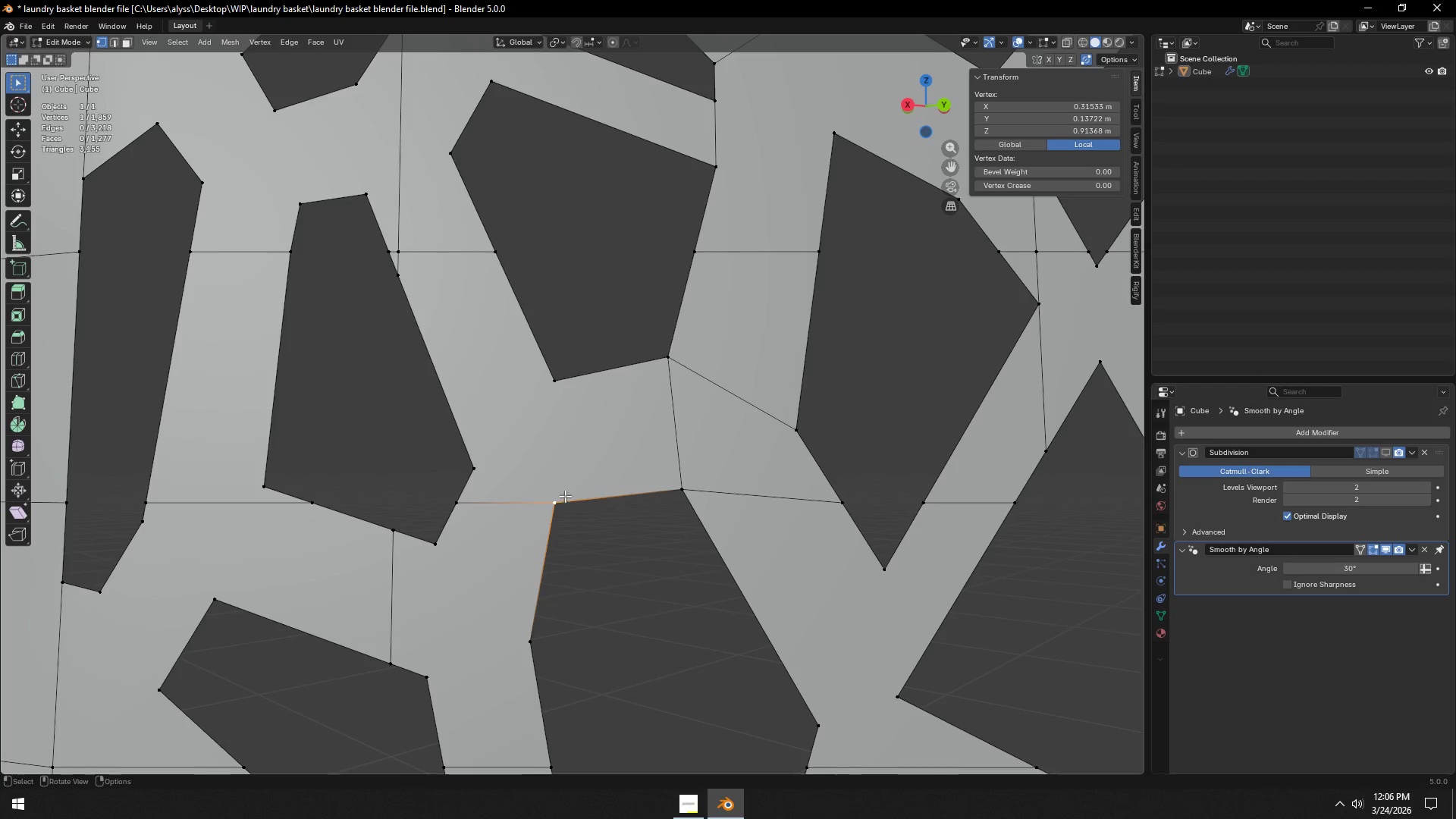 
hold_key(key=ShiftLeft, duration=0.58)
left_click([556, 384])
 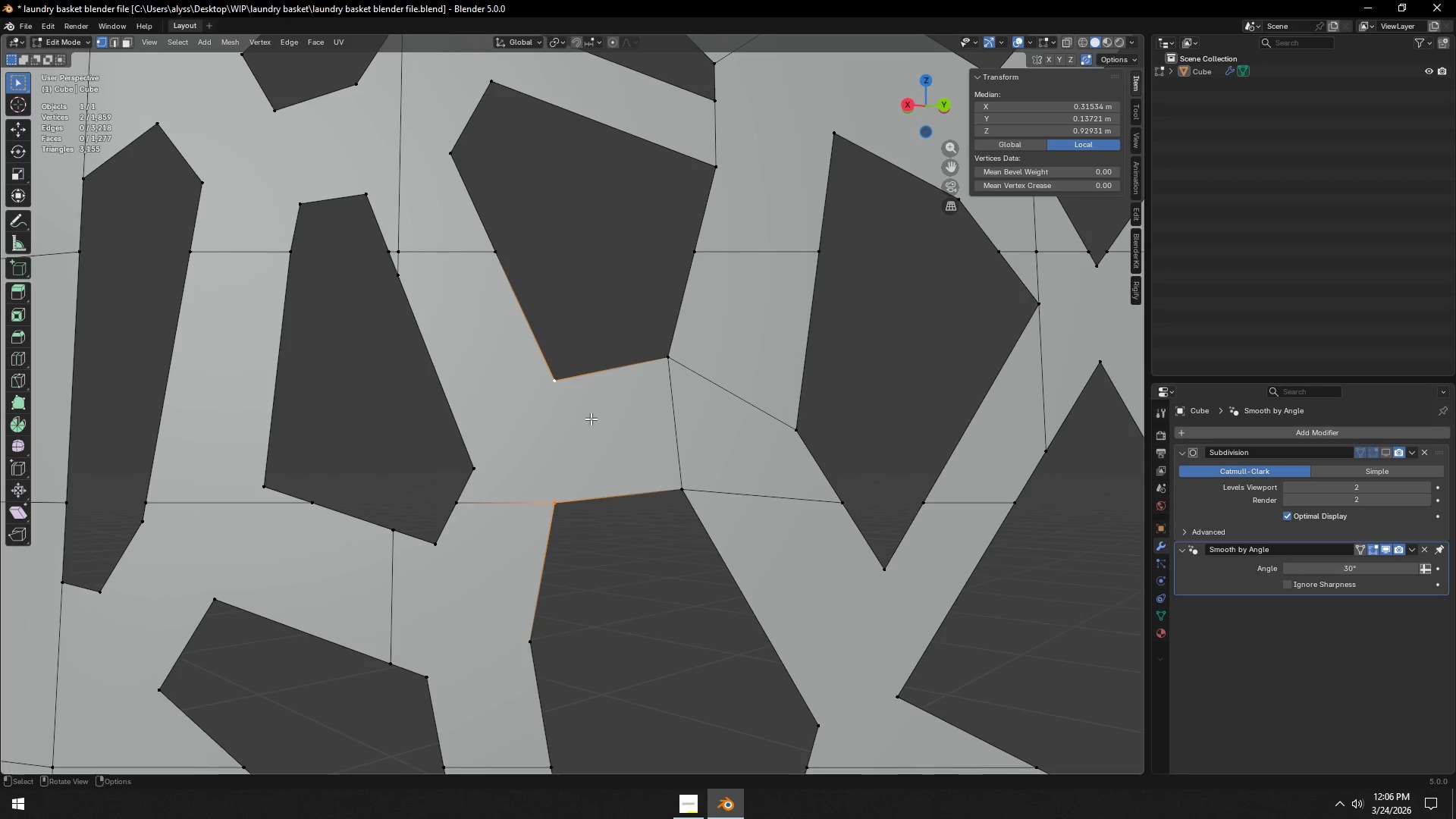 
key(J)
 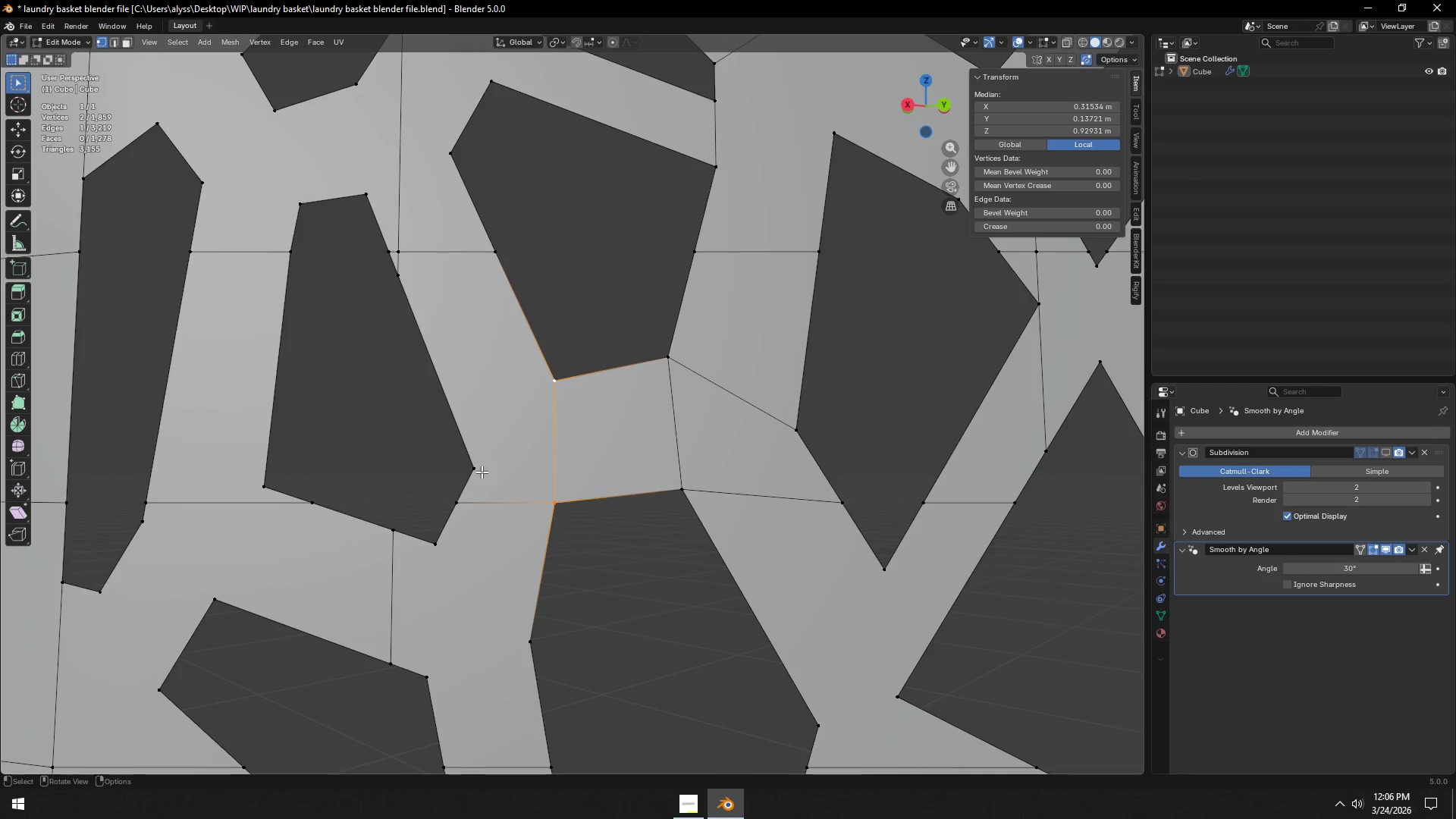 
left_click([459, 499])
 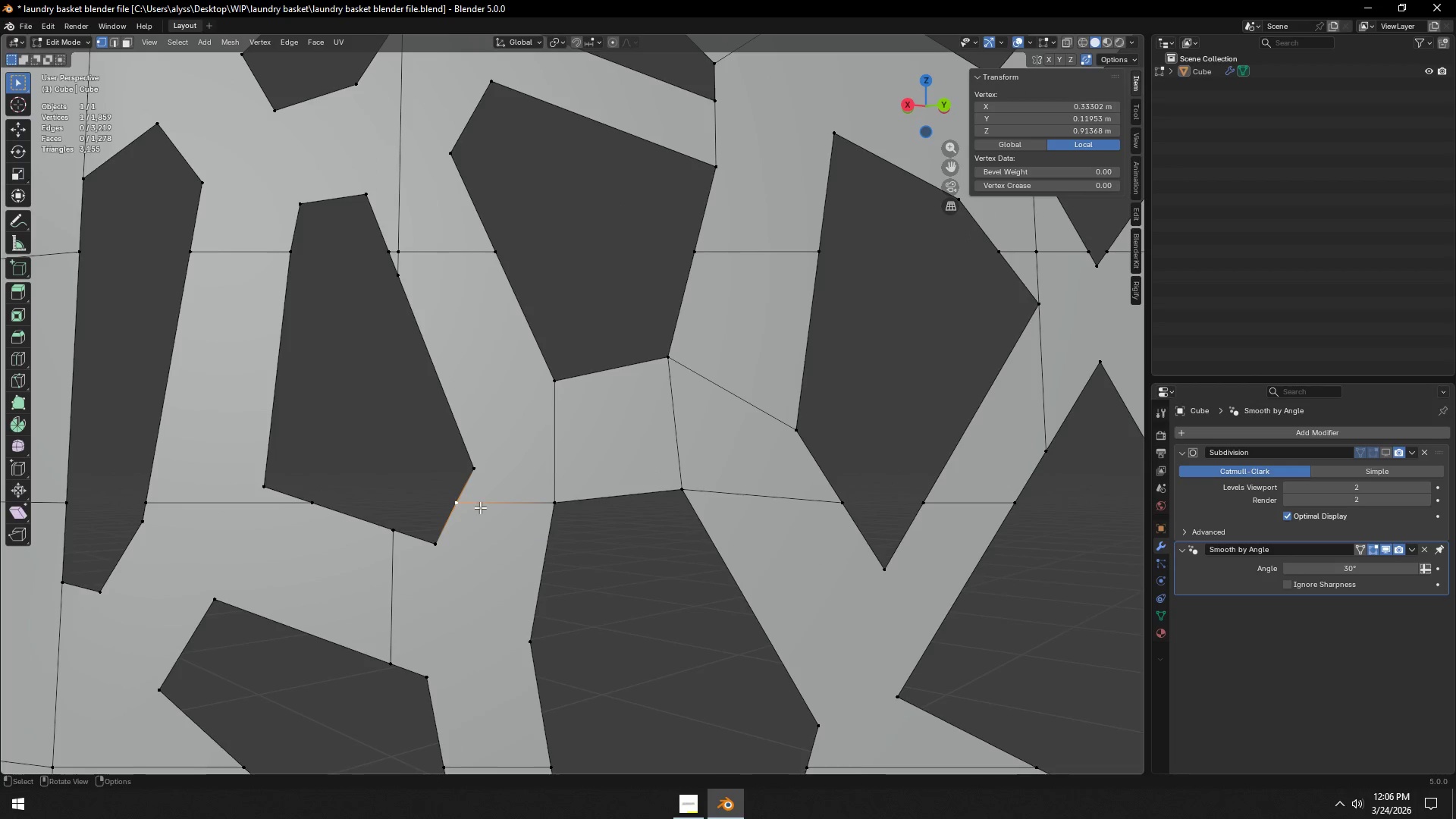 
type(gg)
 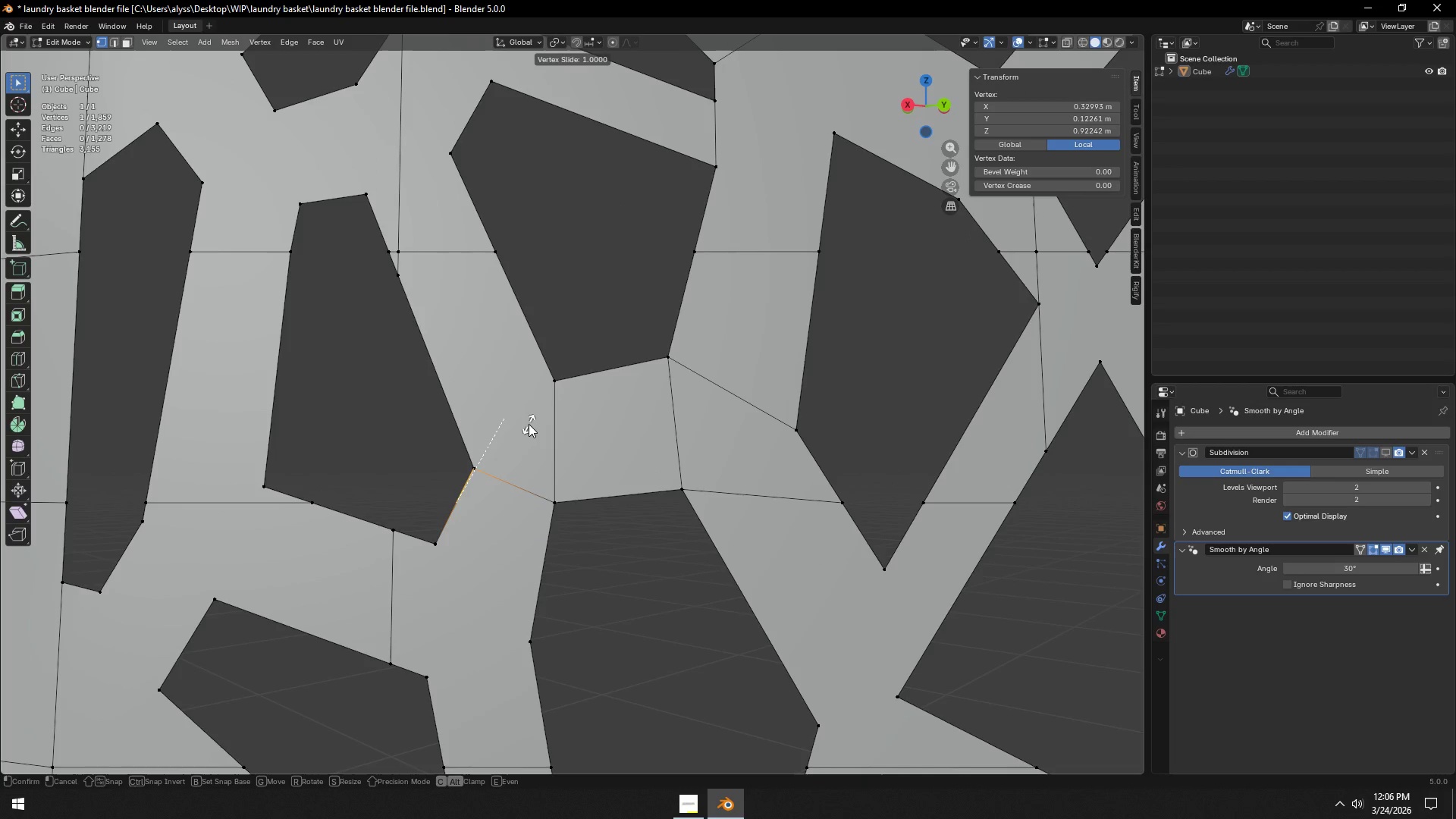 
left_click([529, 424])
 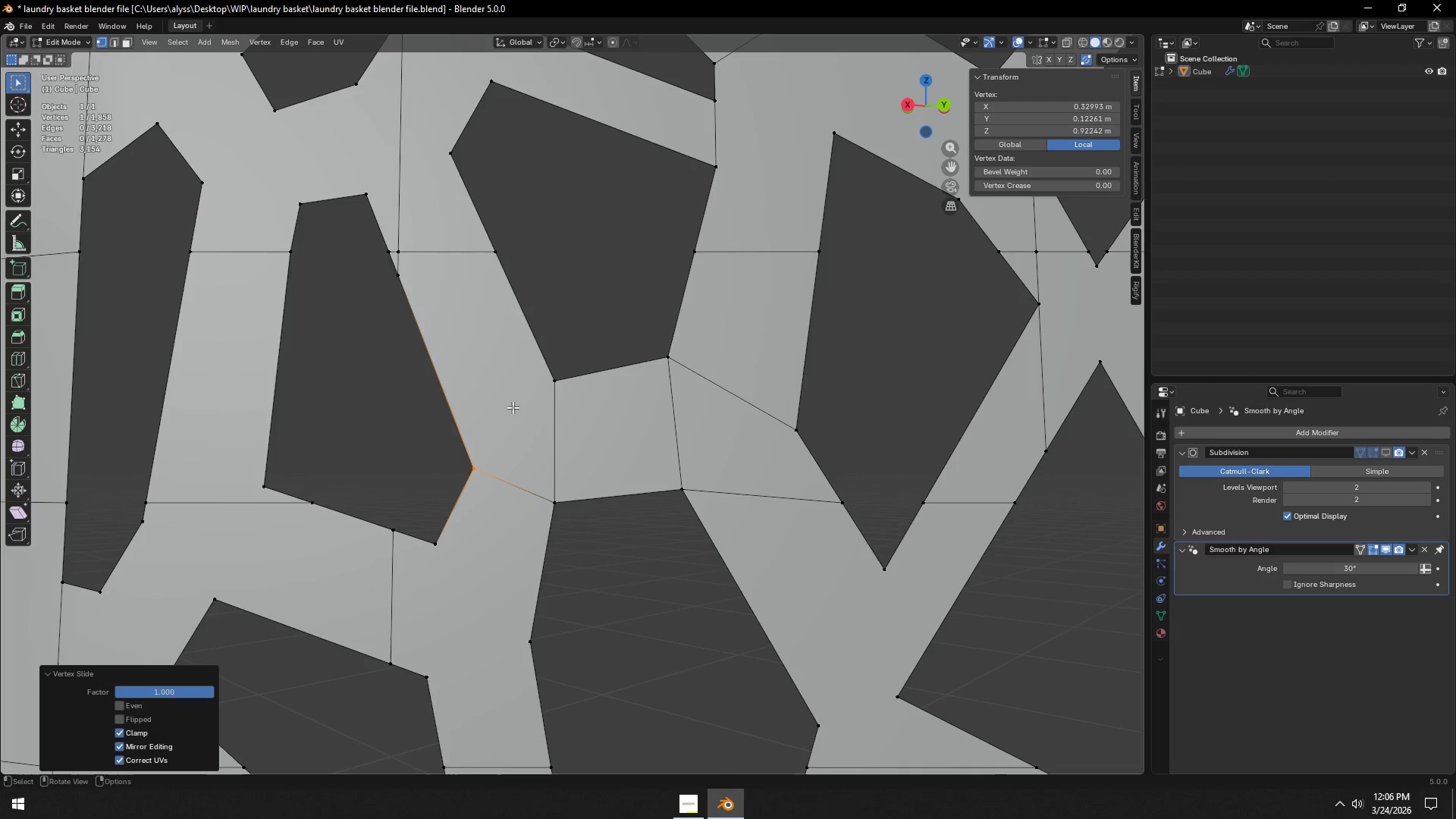 
hold_key(key=ShiftLeft, duration=0.91)
 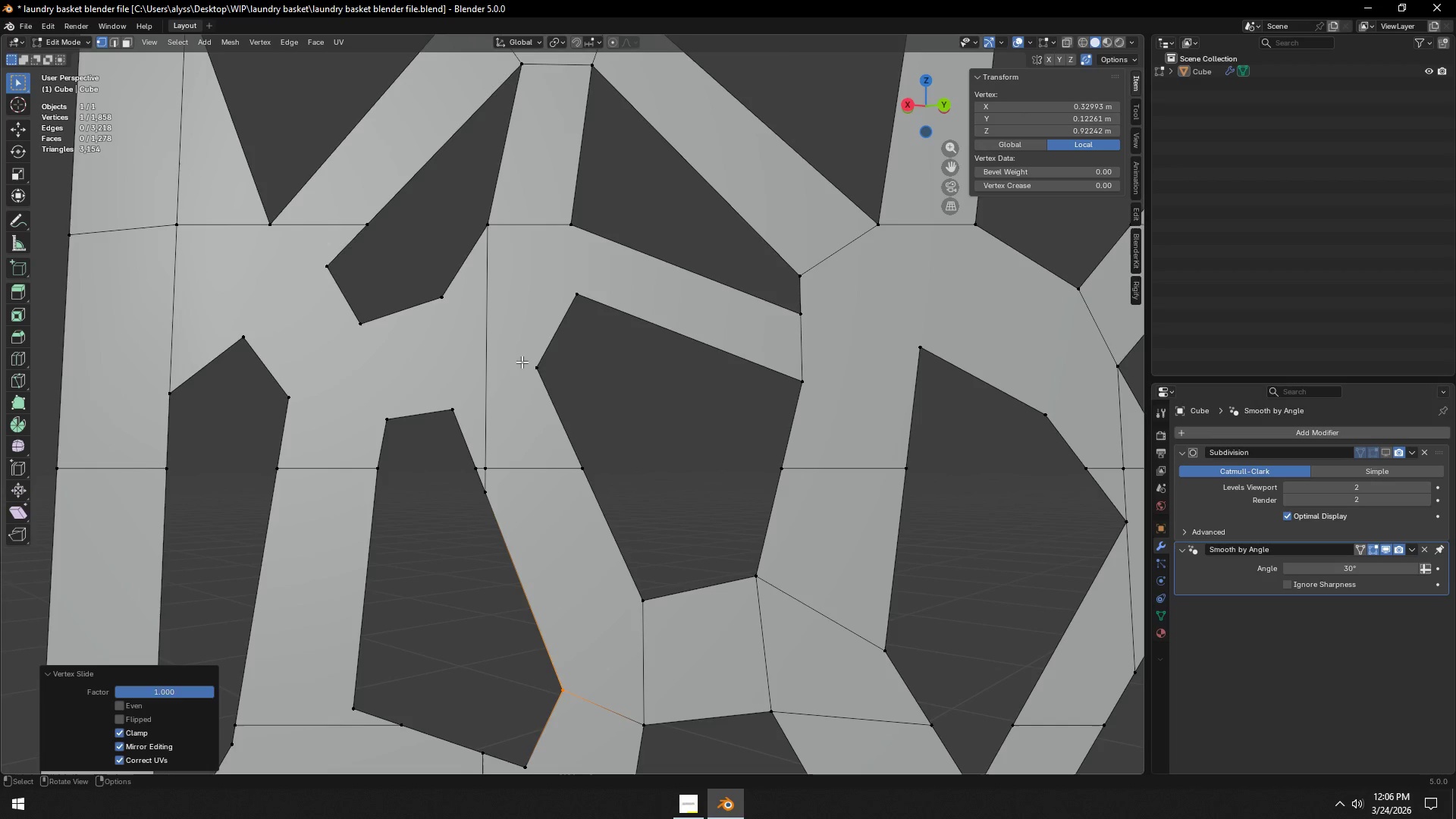 
hold_key(key=ShiftLeft, duration=0.47)
 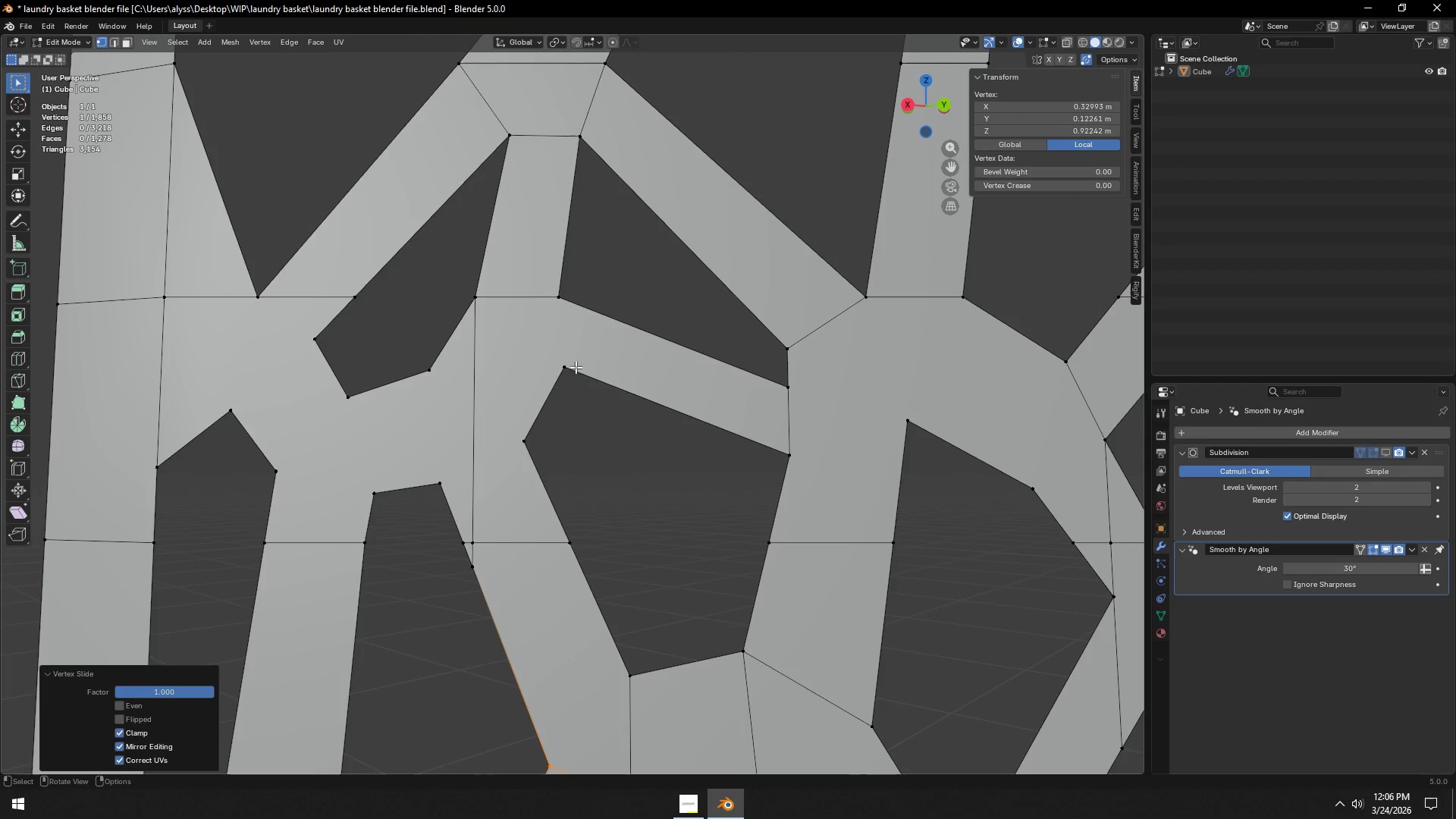 
left_click([577, 366])
 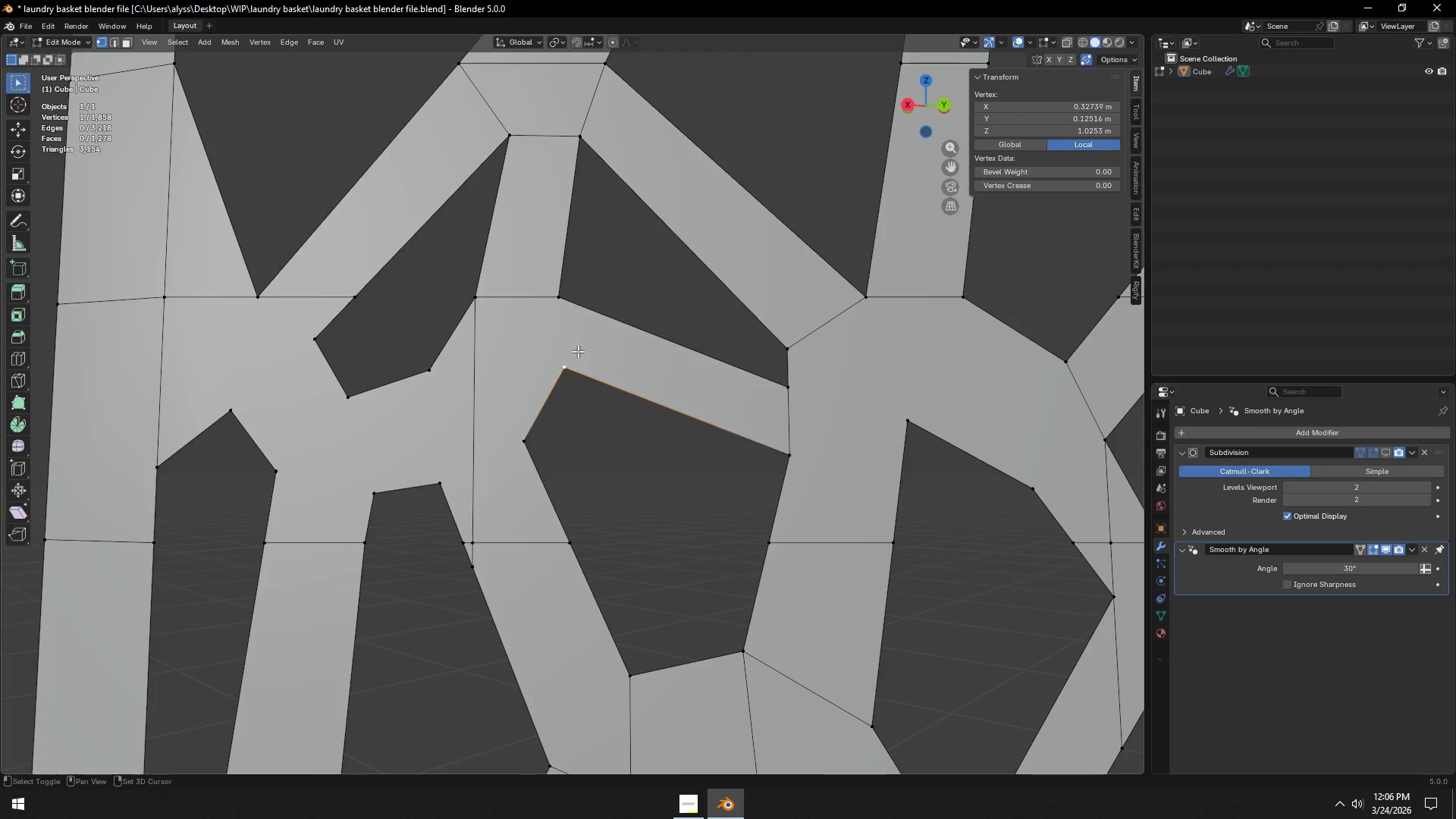 
hold_key(key=ShiftLeft, duration=0.42)
double_click([573, 300])
 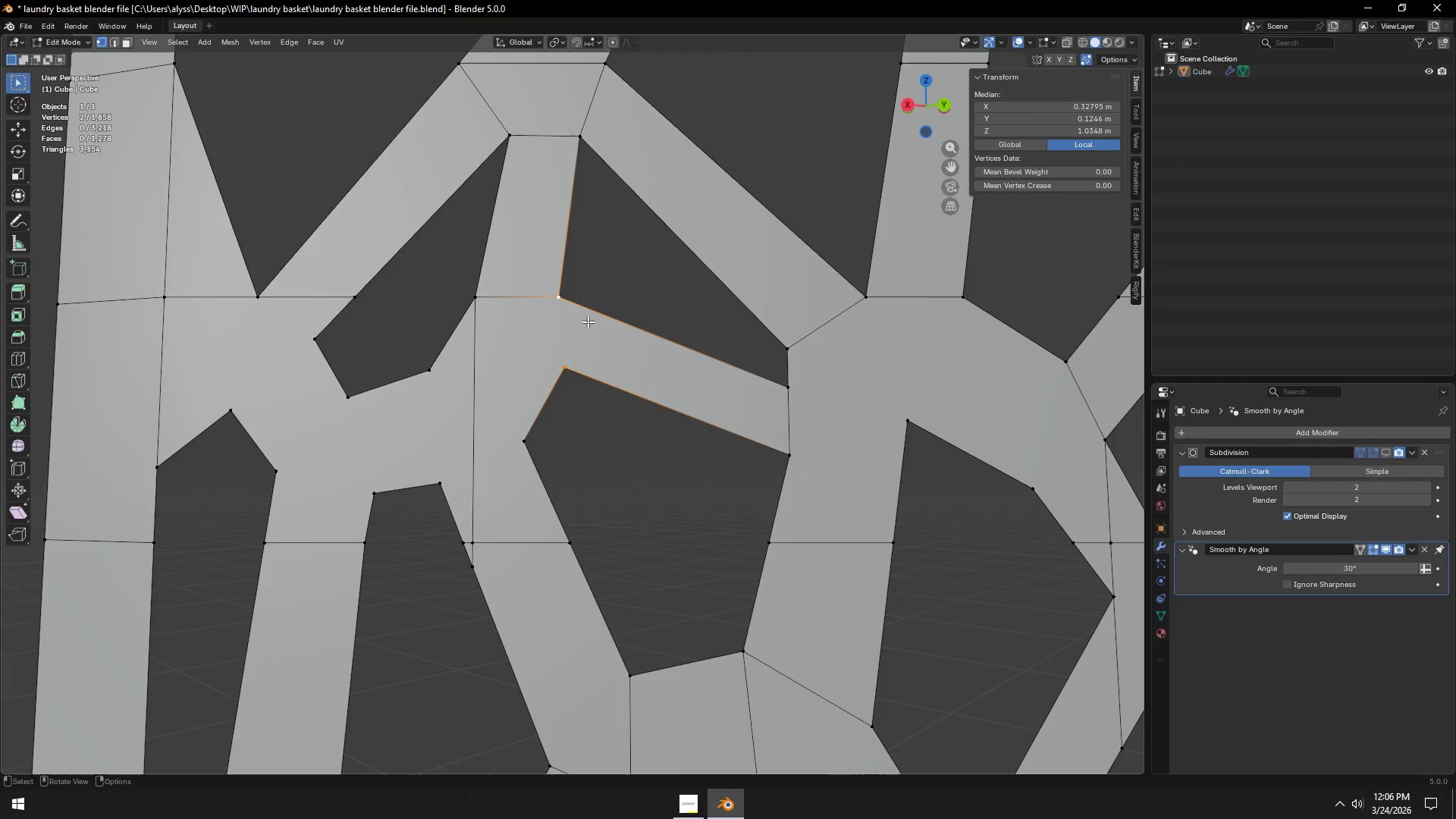 
key(J)
 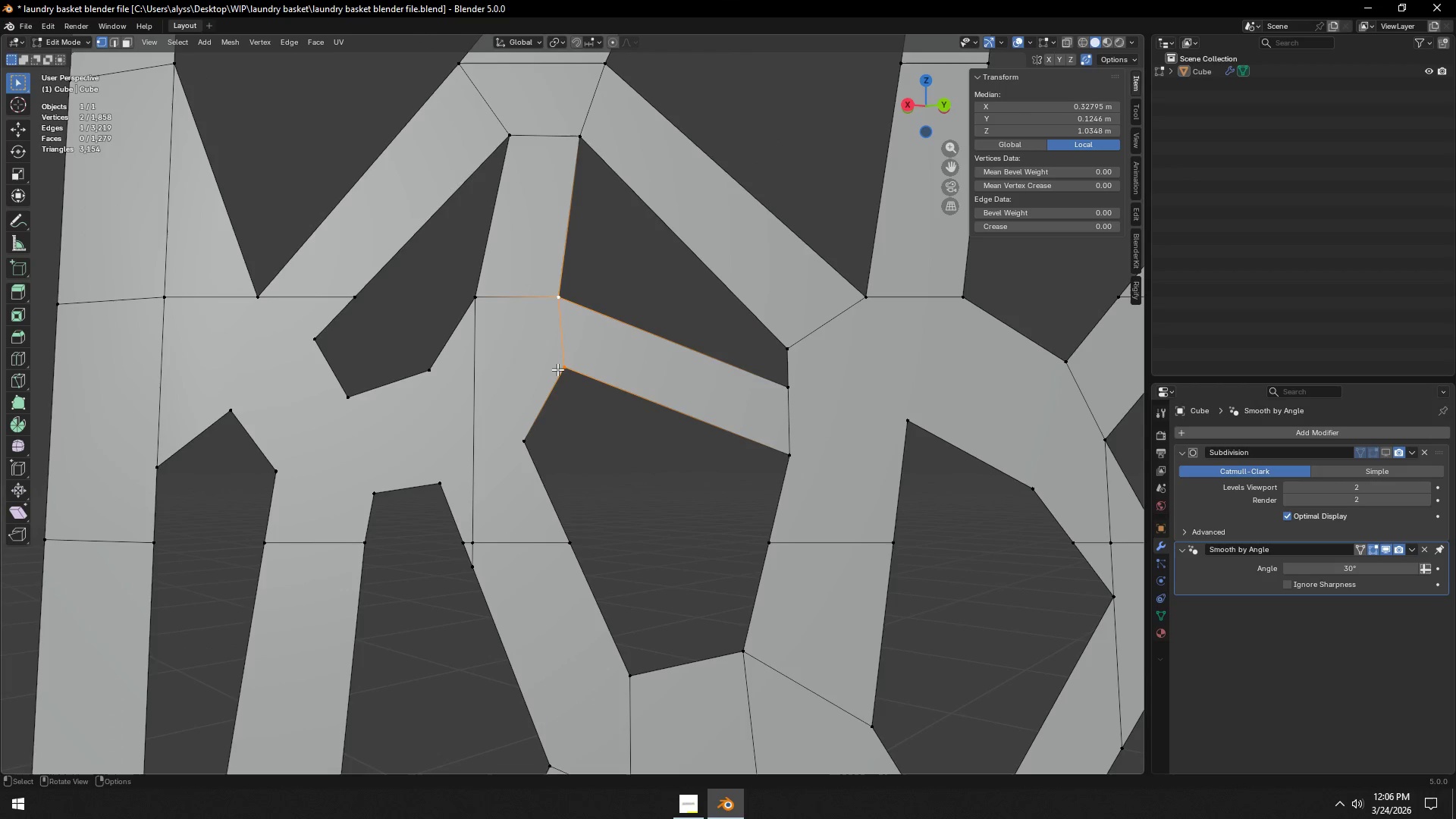 
left_click([561, 370])
 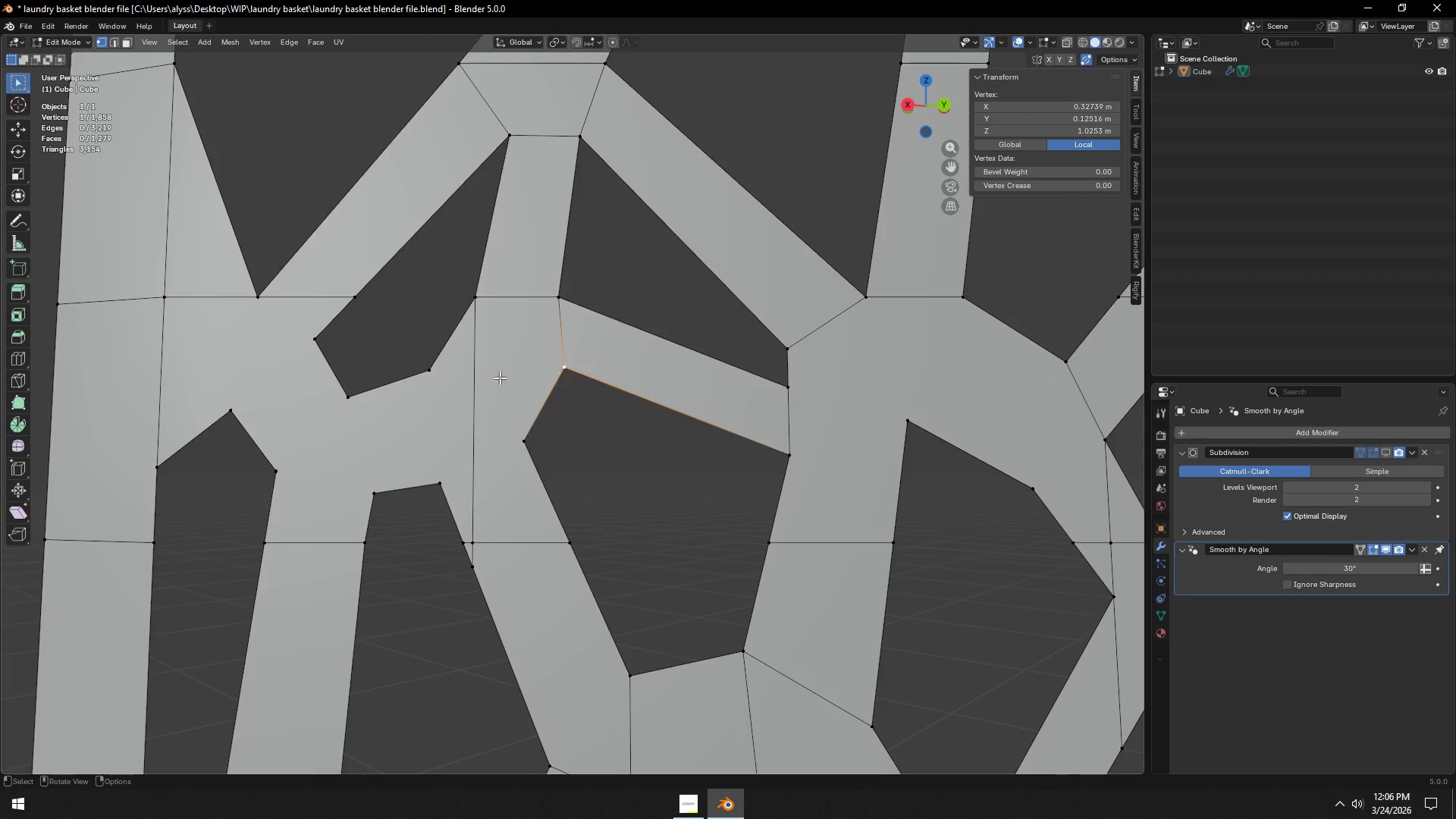 
hold_key(key=ShiftLeft, duration=0.48)
left_click([432, 379])
 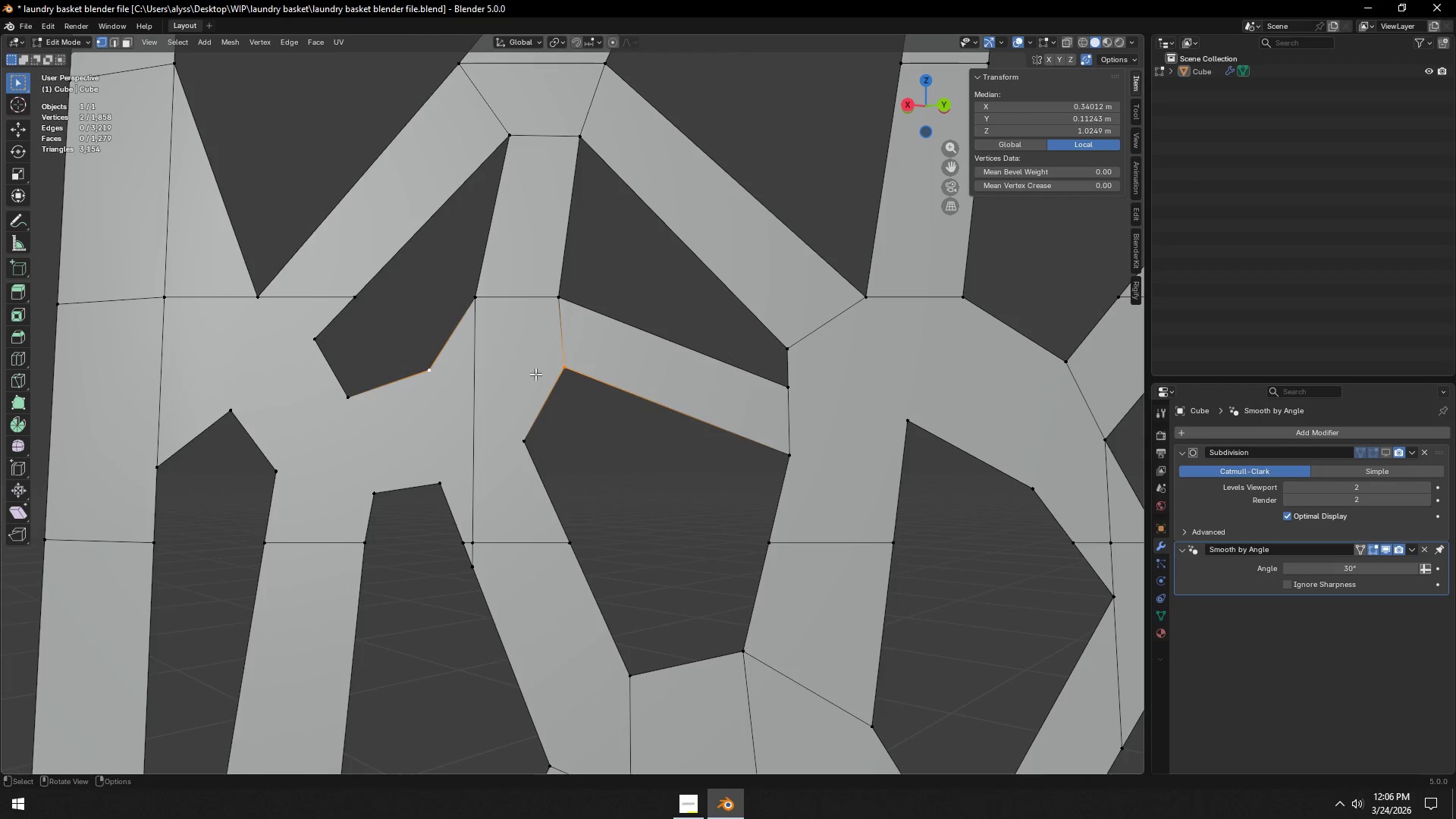 
type(j2)
 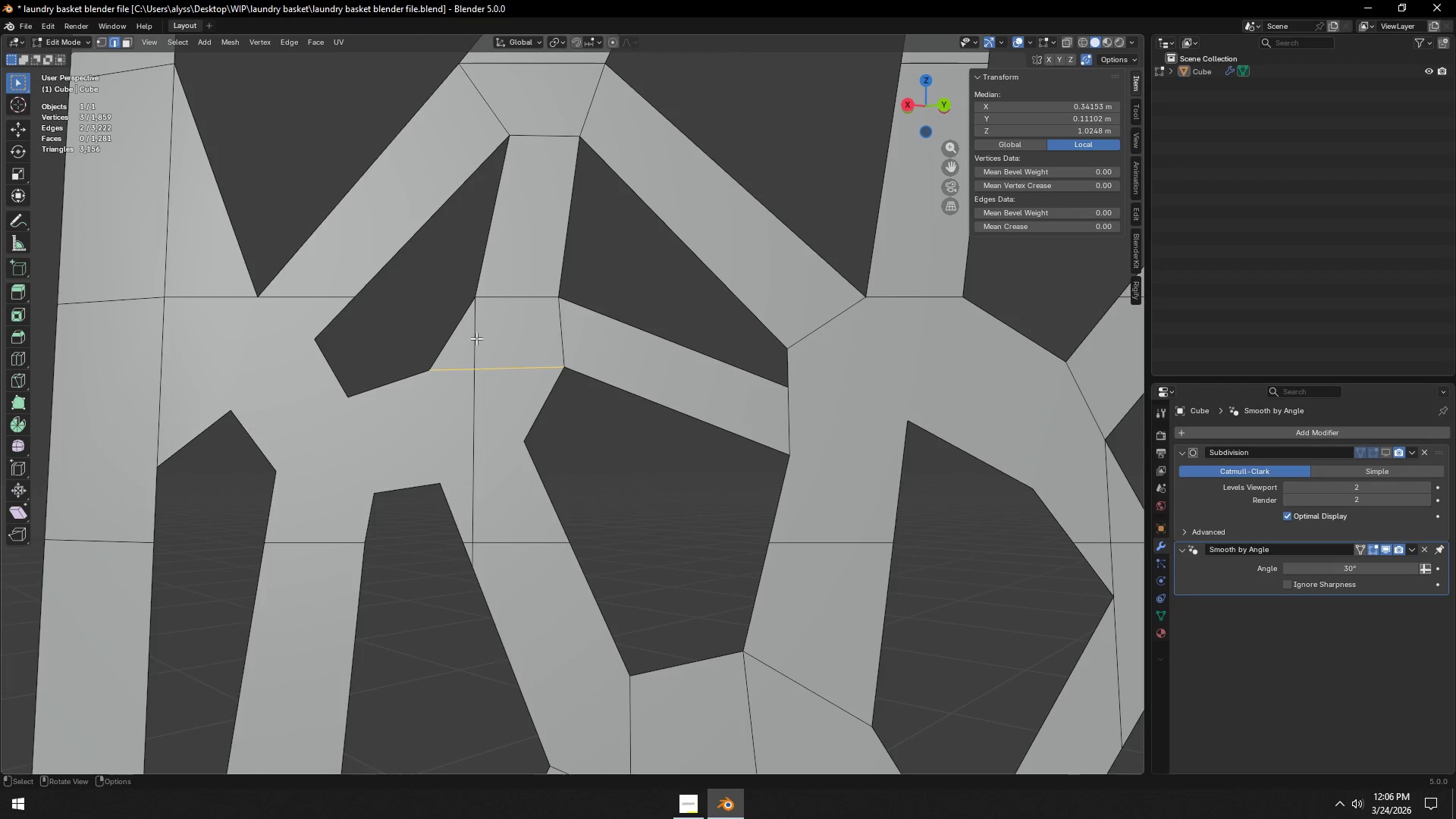 
left_click([476, 338])
 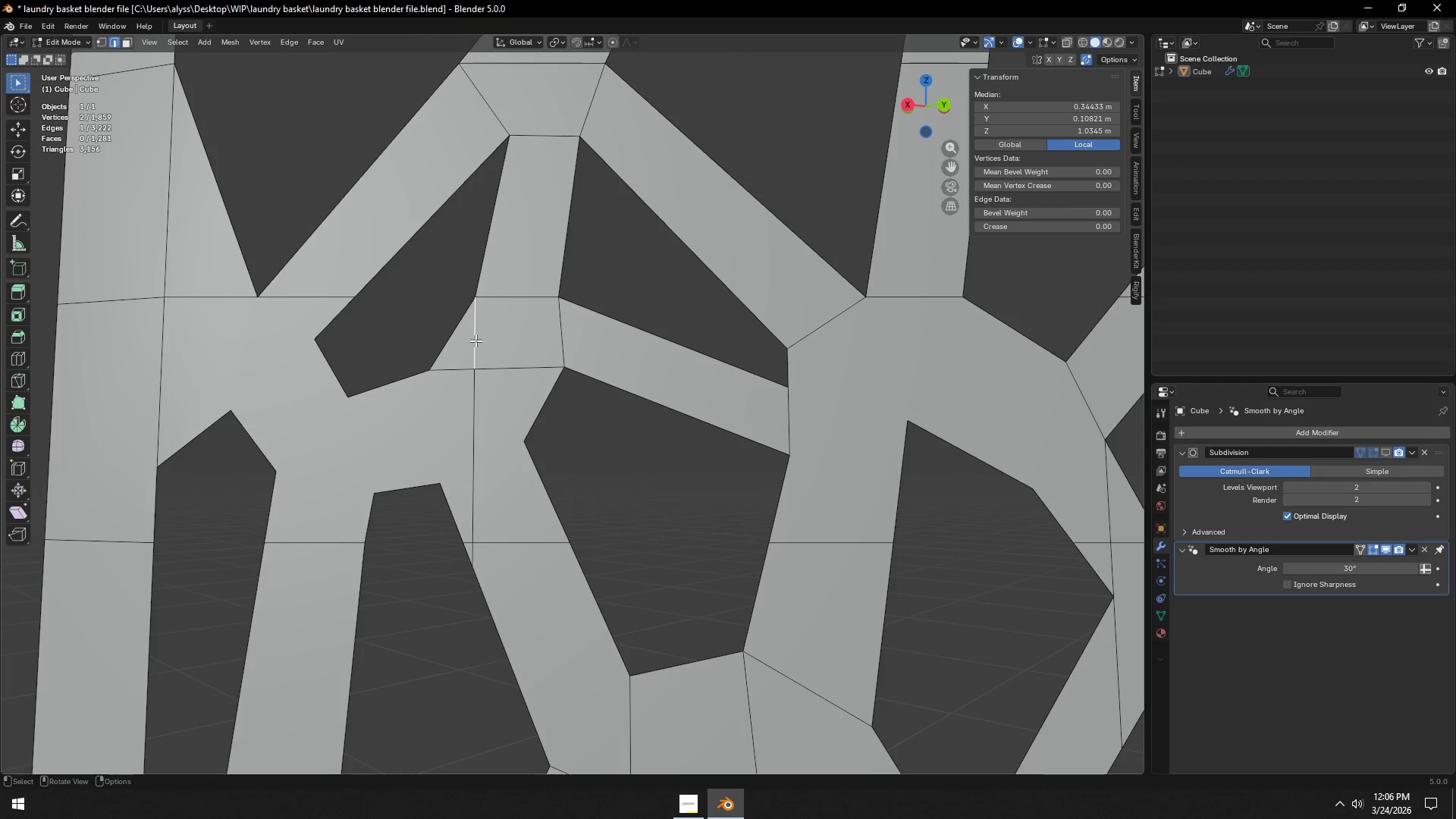 
key(Control+X)
 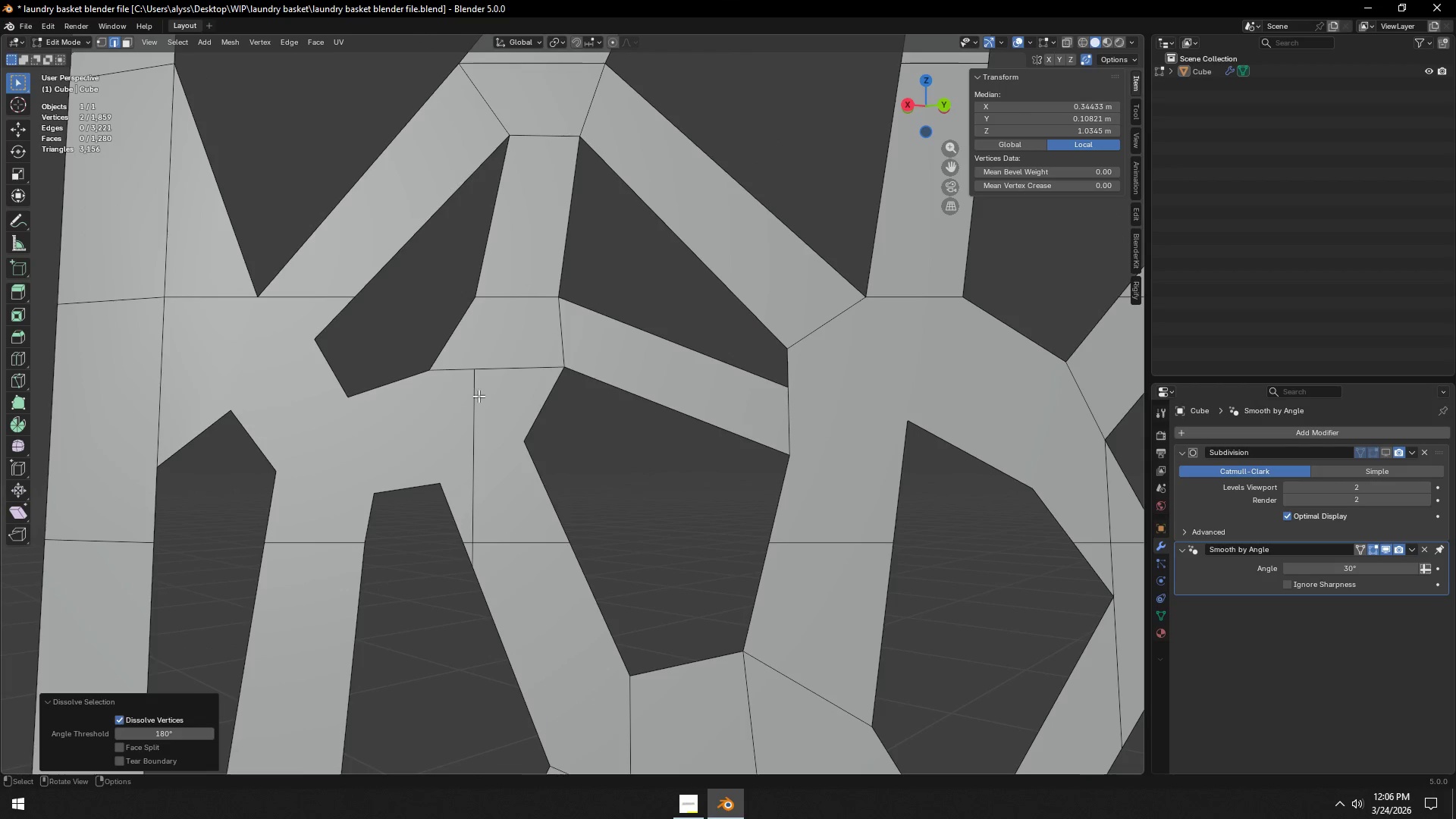 
key(1)
 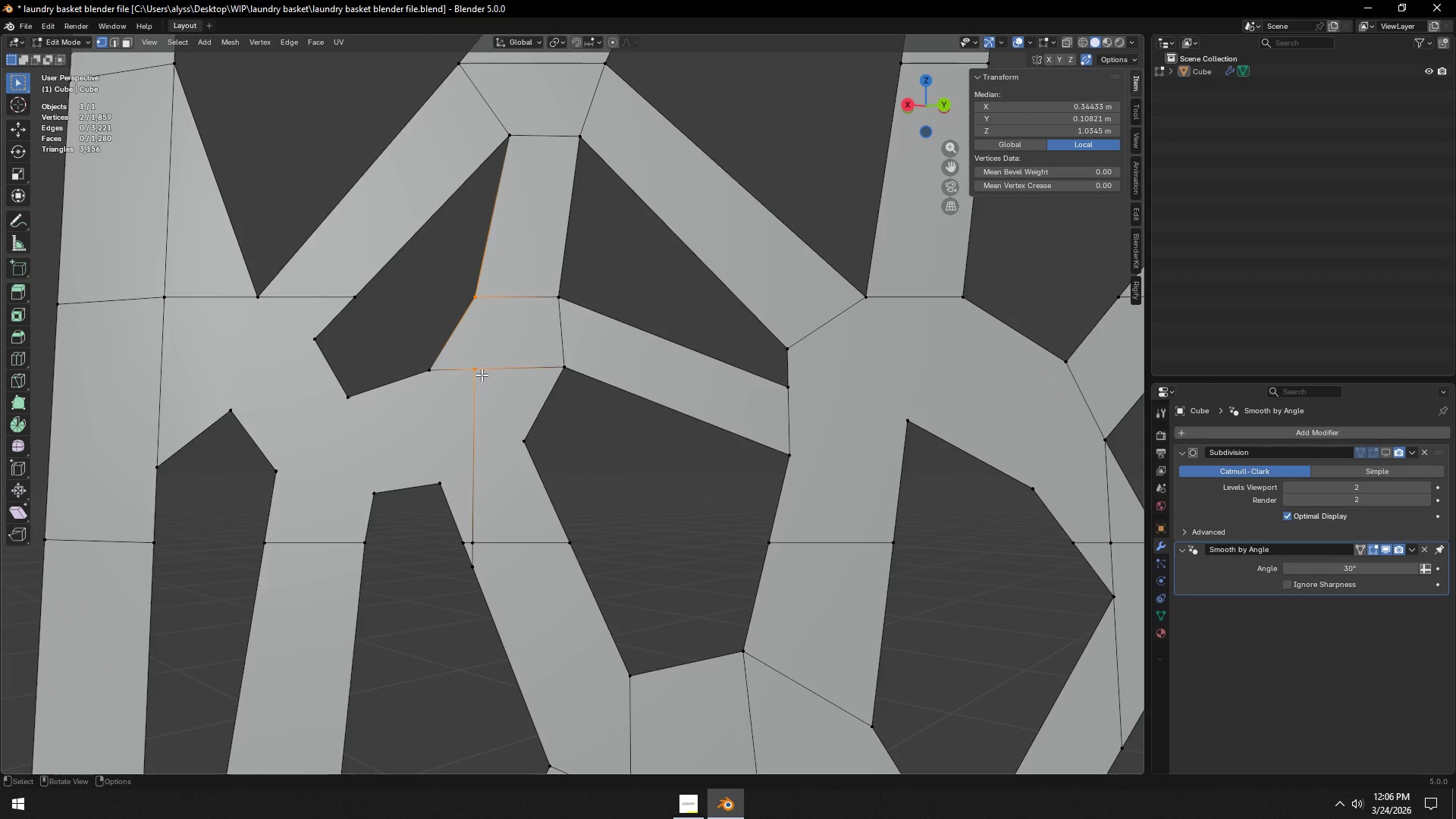 
left_click([482, 374])
 